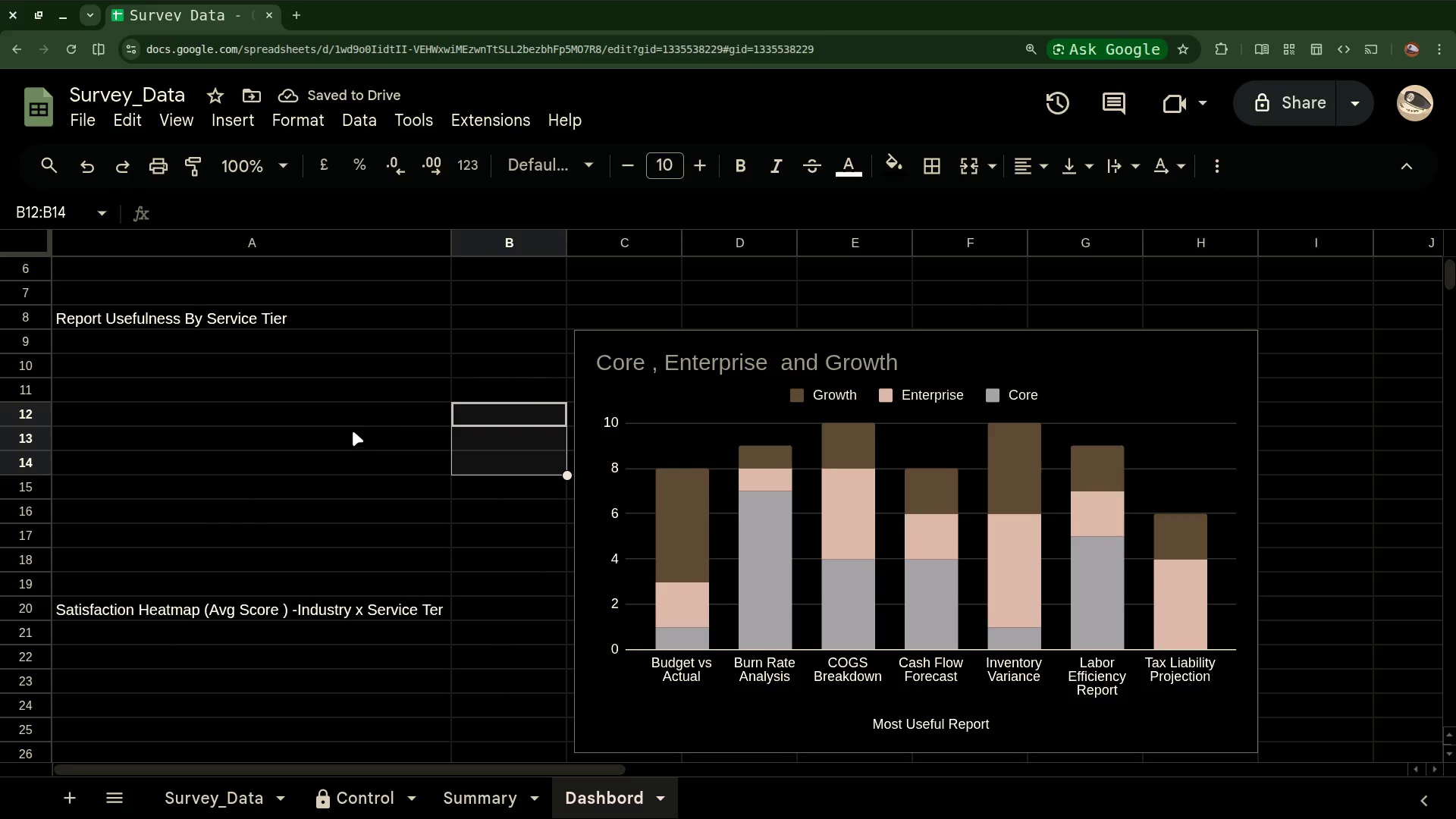 
left_click([353, 431])
 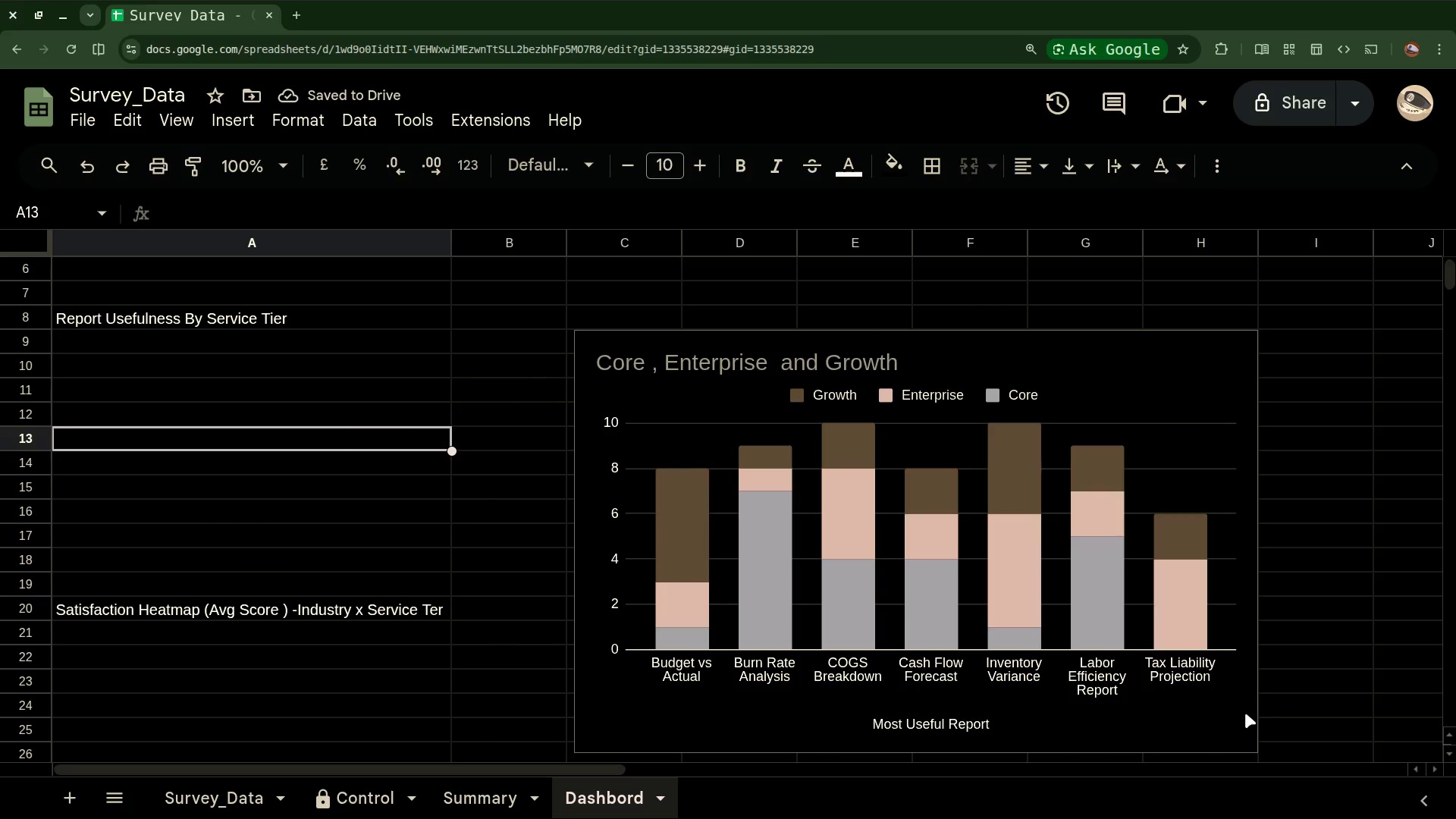 
left_click_drag(start_coordinate=[1227, 709], to_coordinate=[1191, 680])
 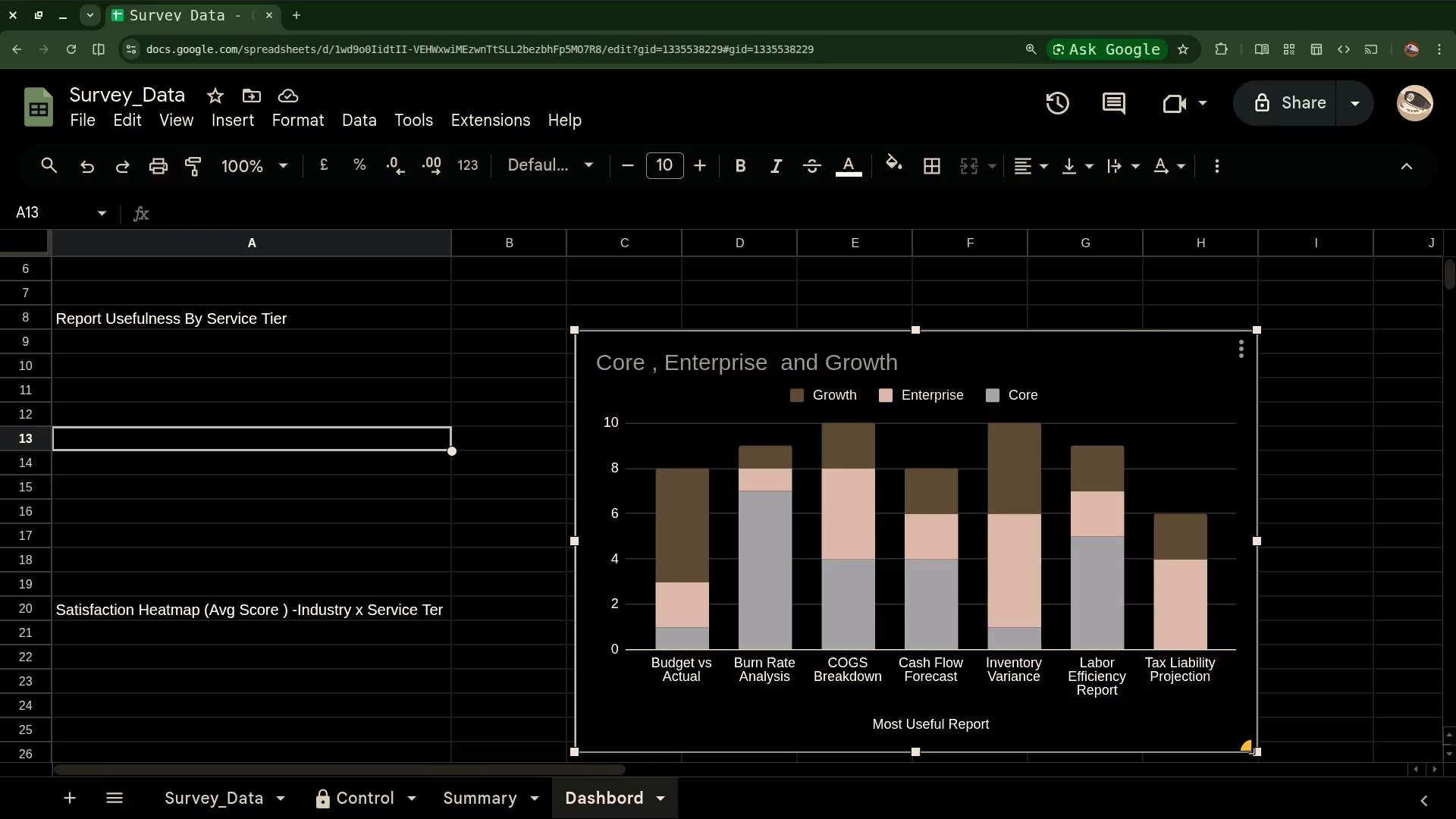 
left_click_drag(start_coordinate=[1254, 753], to_coordinate=[1134, 633])
 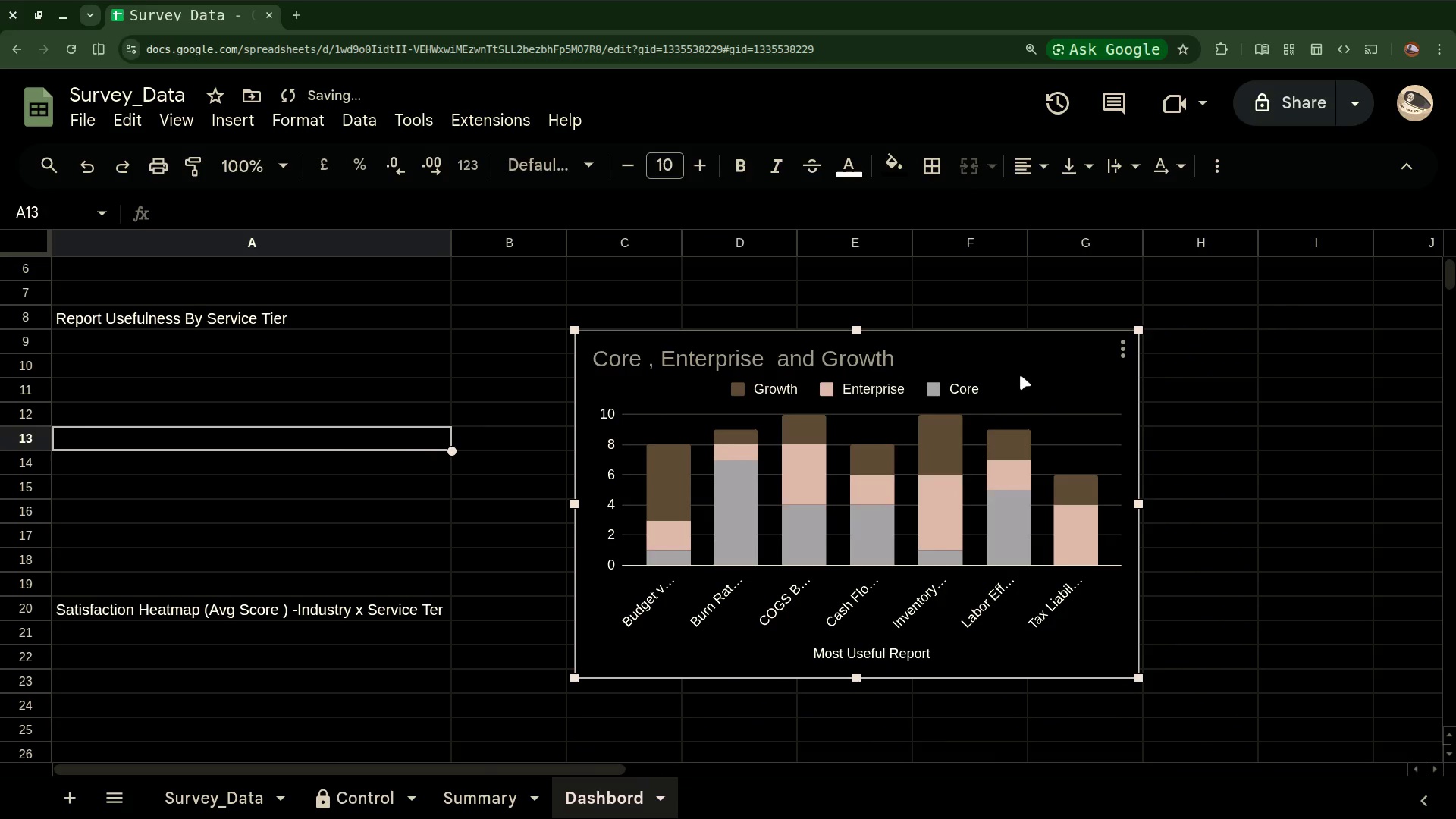 
left_click_drag(start_coordinate=[1021, 354], to_coordinate=[515, 312])
 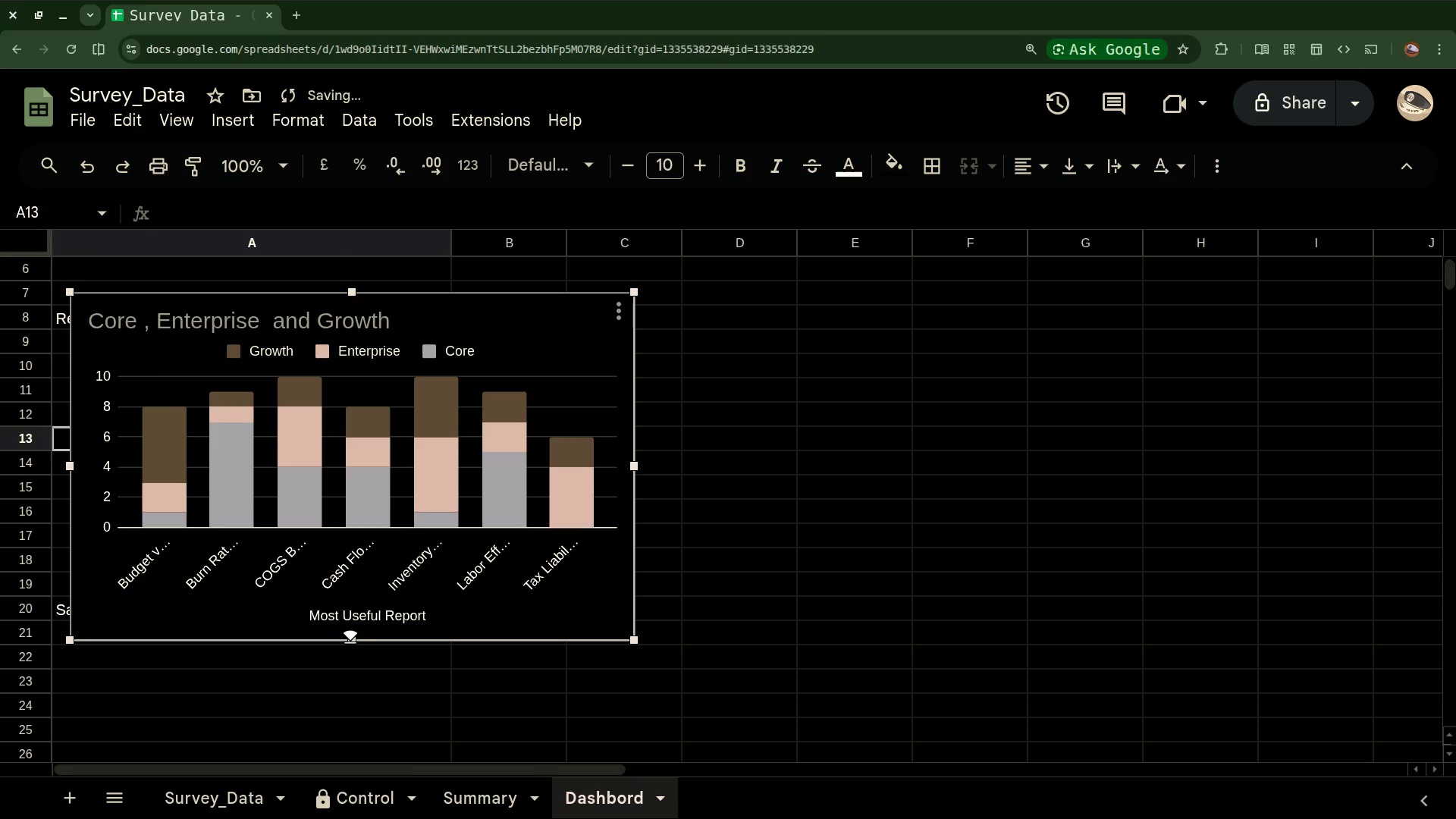 
left_click_drag(start_coordinate=[350, 642], to_coordinate=[334, 571])
 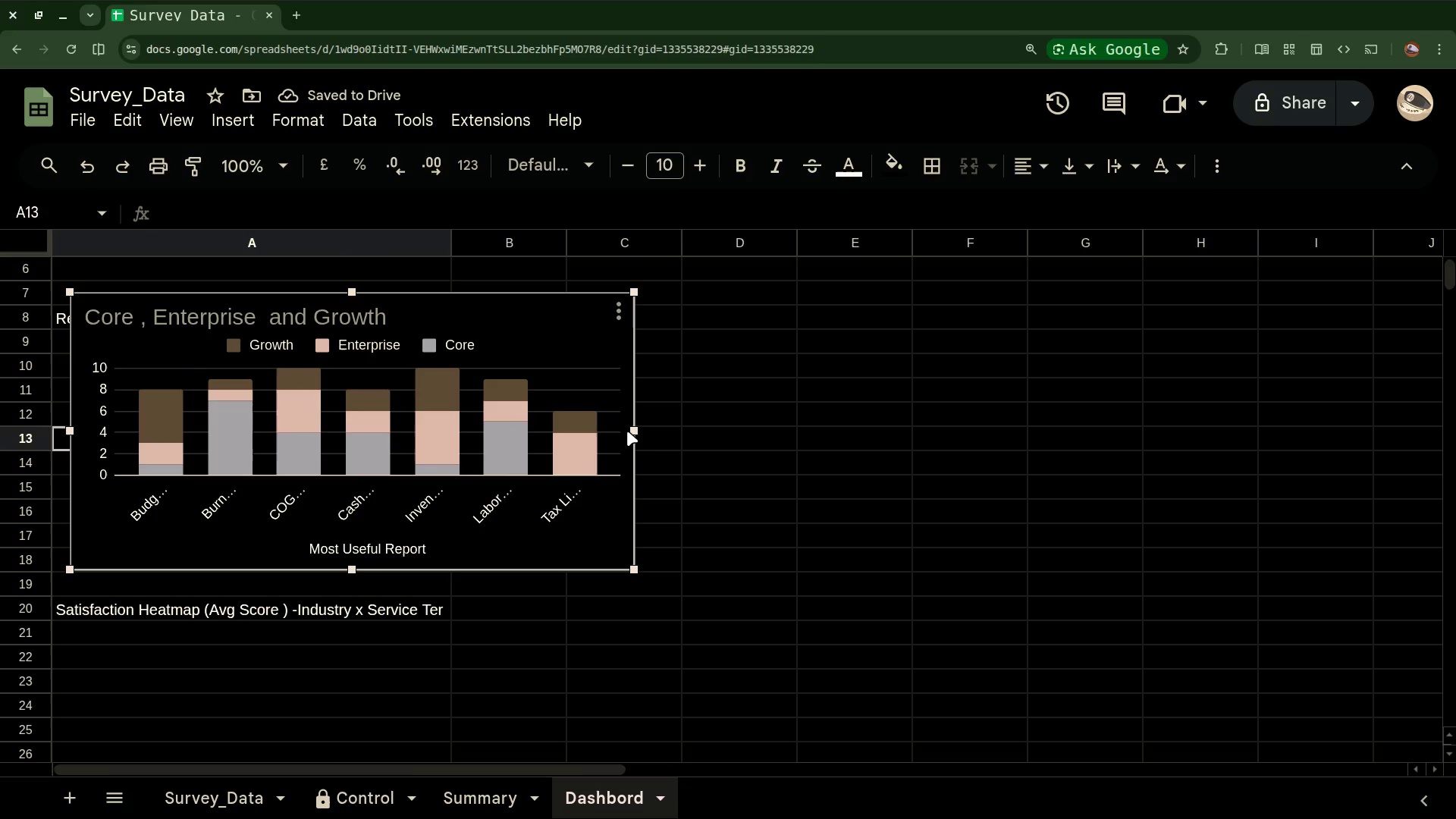 
left_click_drag(start_coordinate=[634, 431], to_coordinate=[457, 453])
 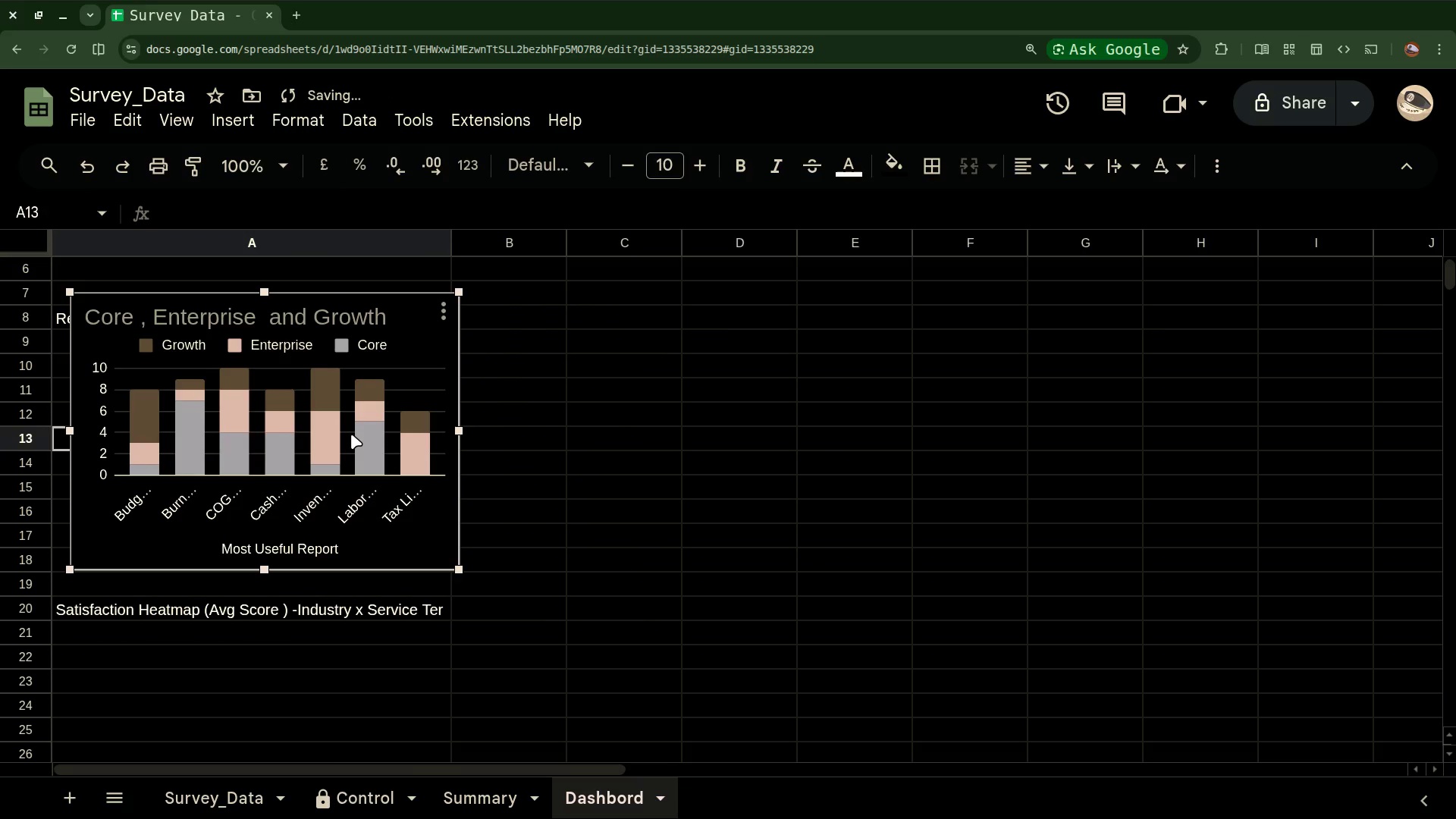 
left_click_drag(start_coordinate=[351, 434], to_coordinate=[332, 472])
 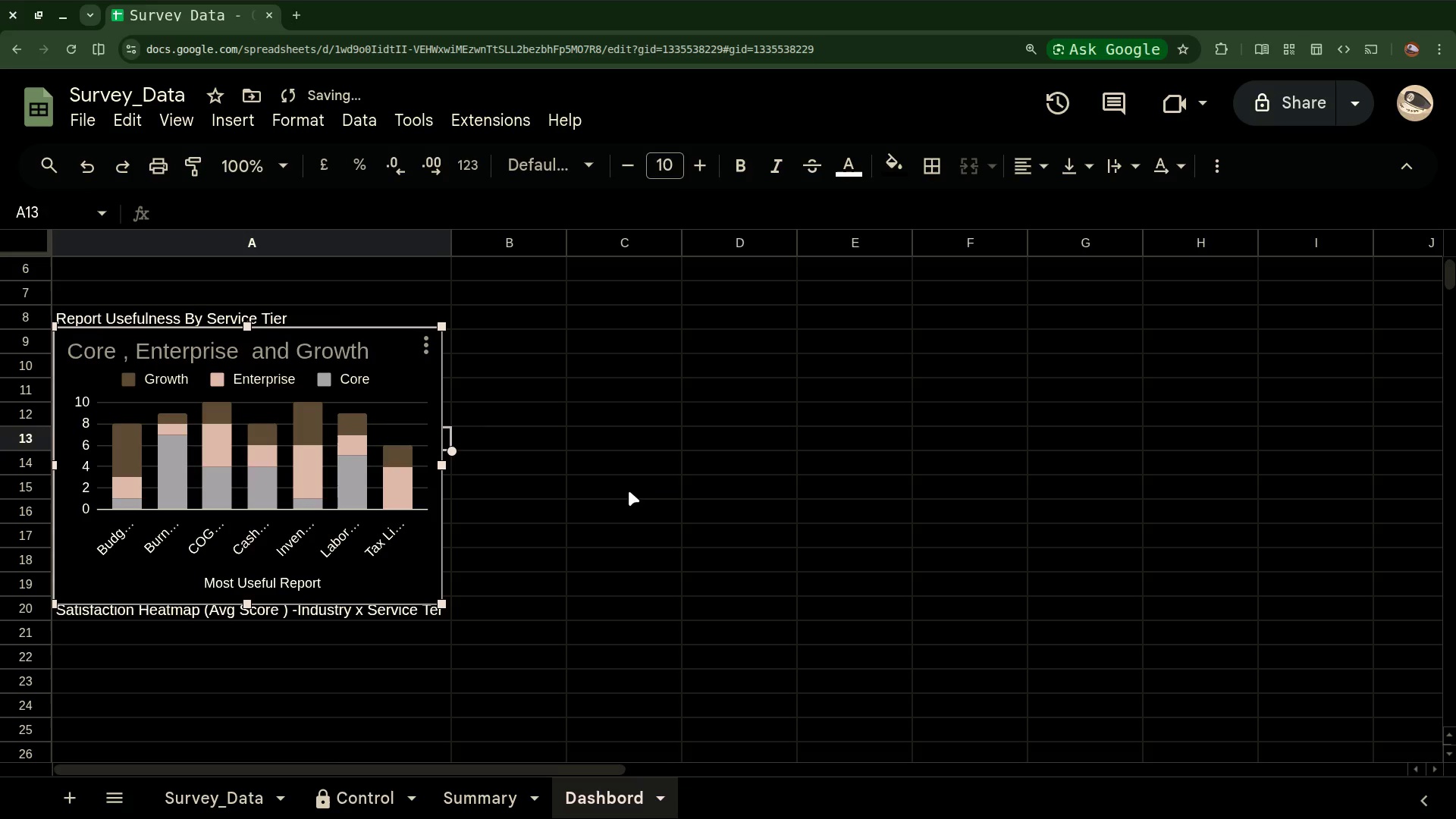 
left_click([629, 491])
 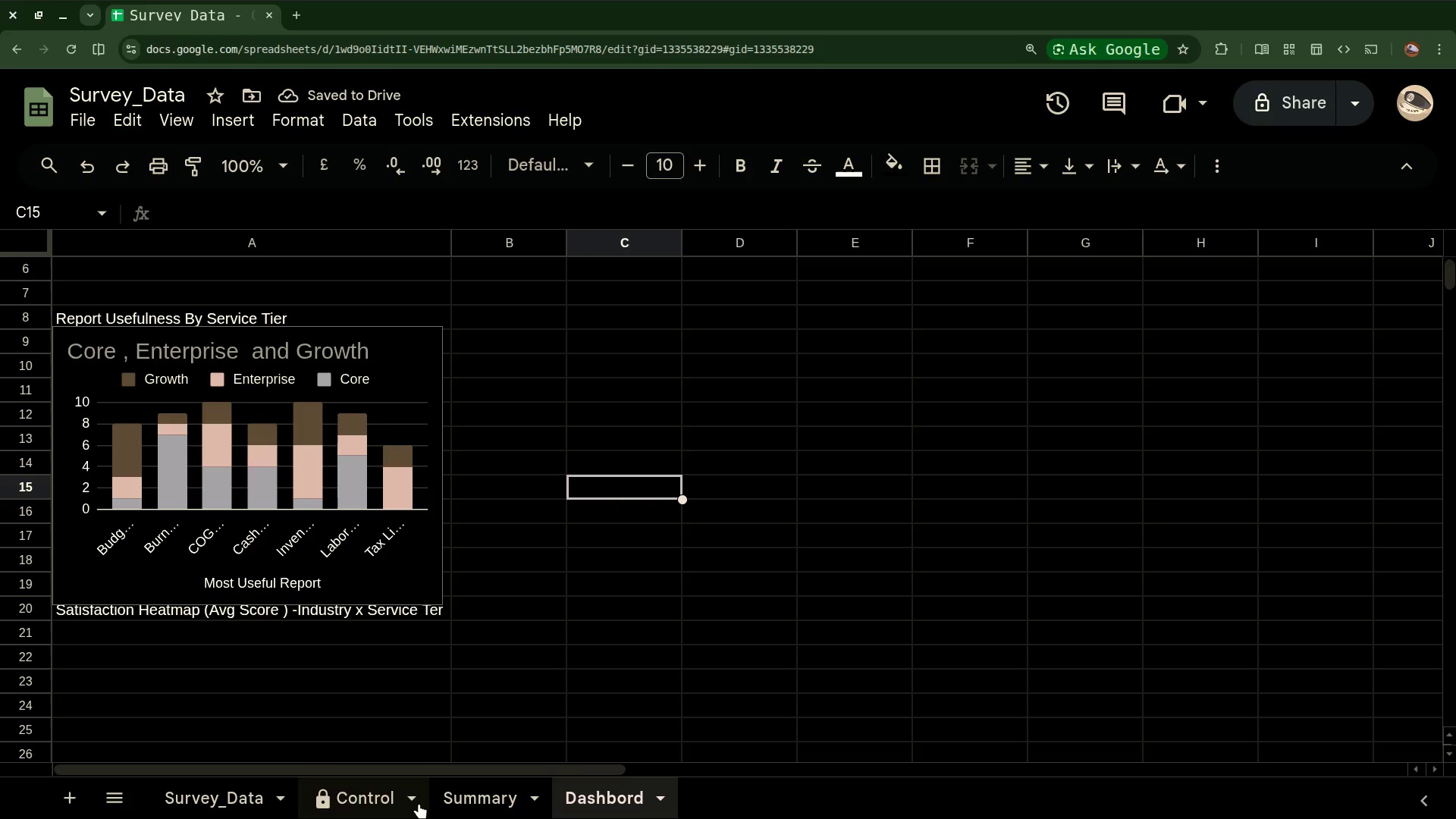 
left_click([479, 795])
 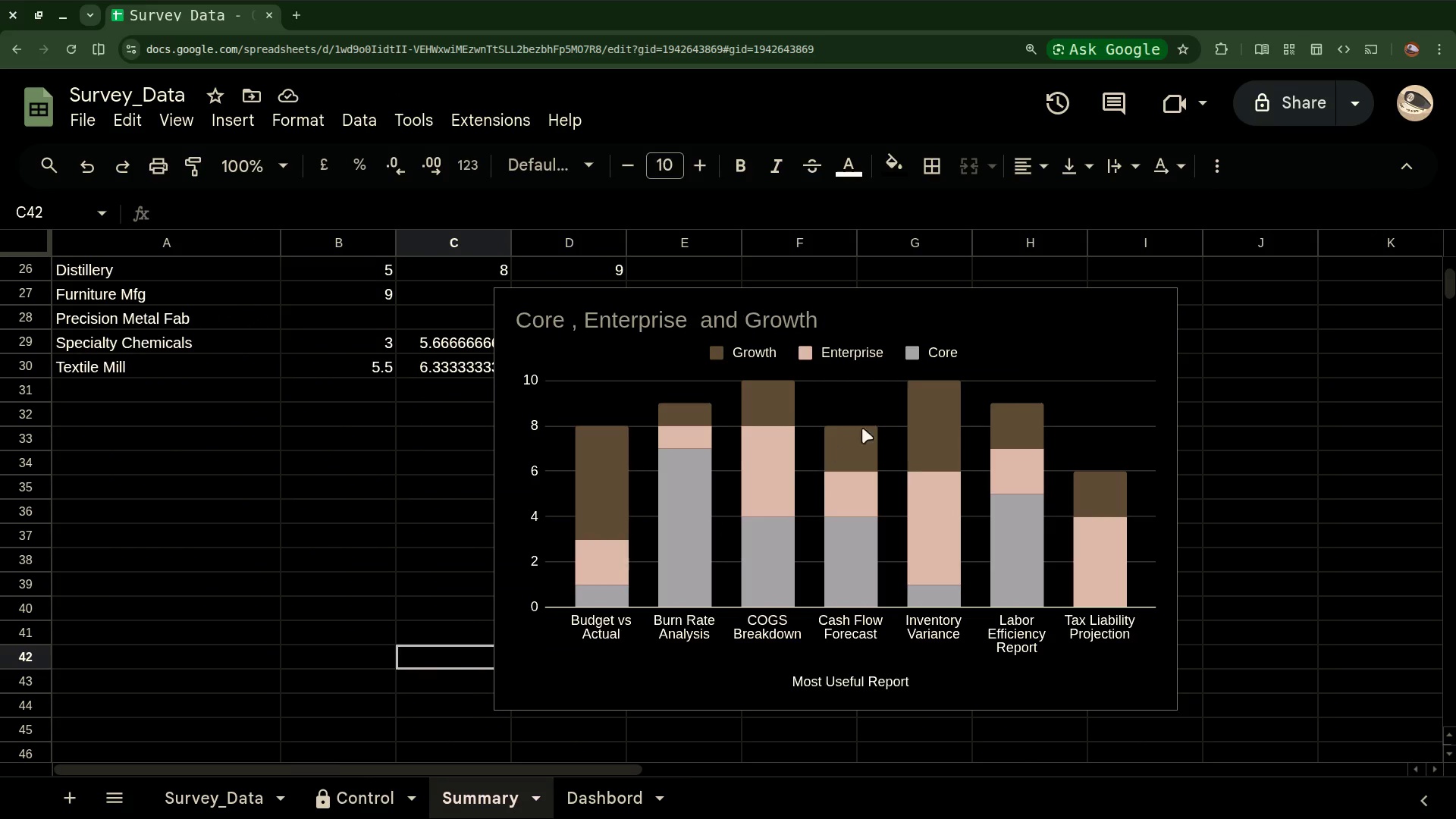 
left_click([894, 413])
 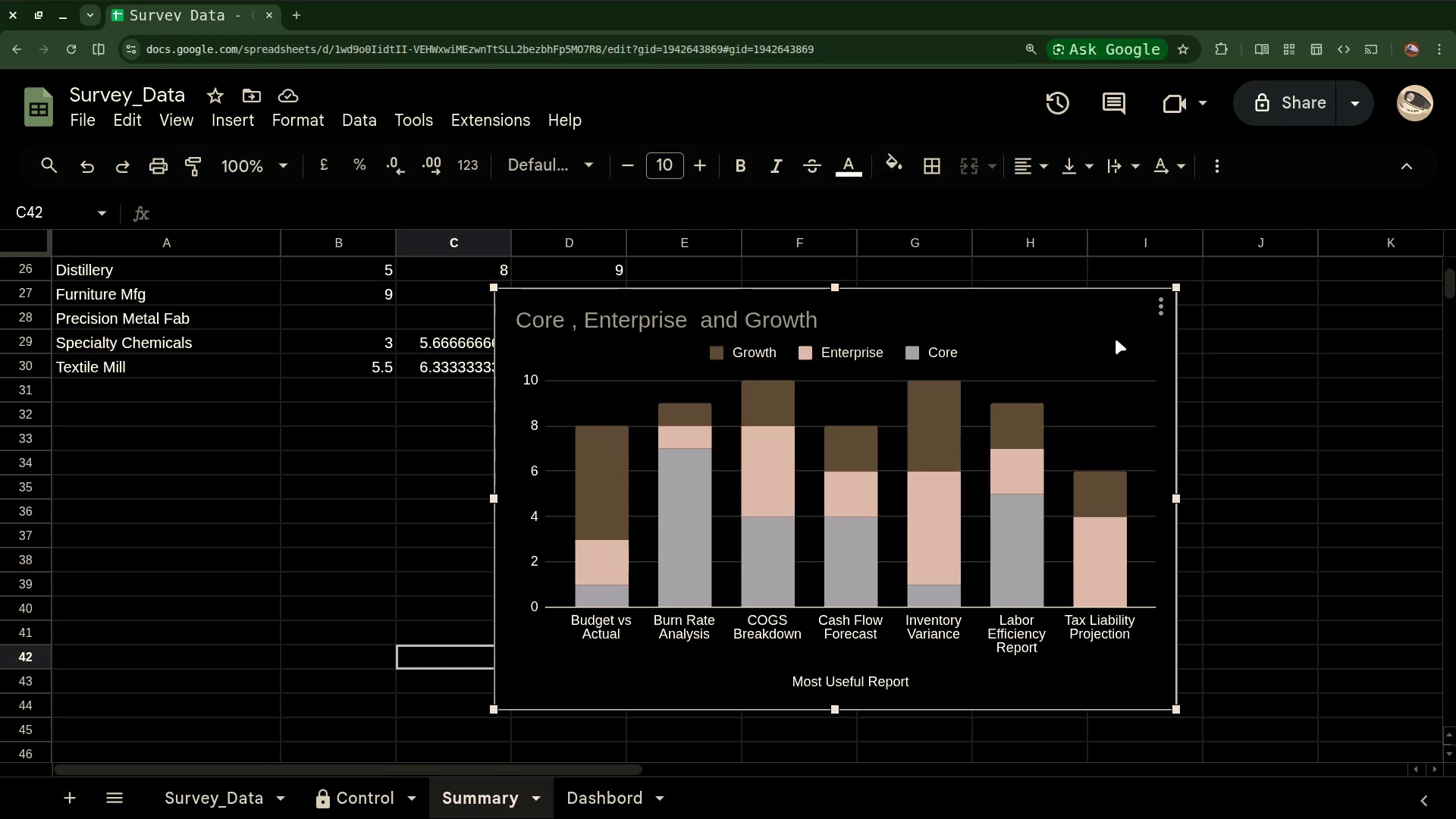 
key(Delete)
 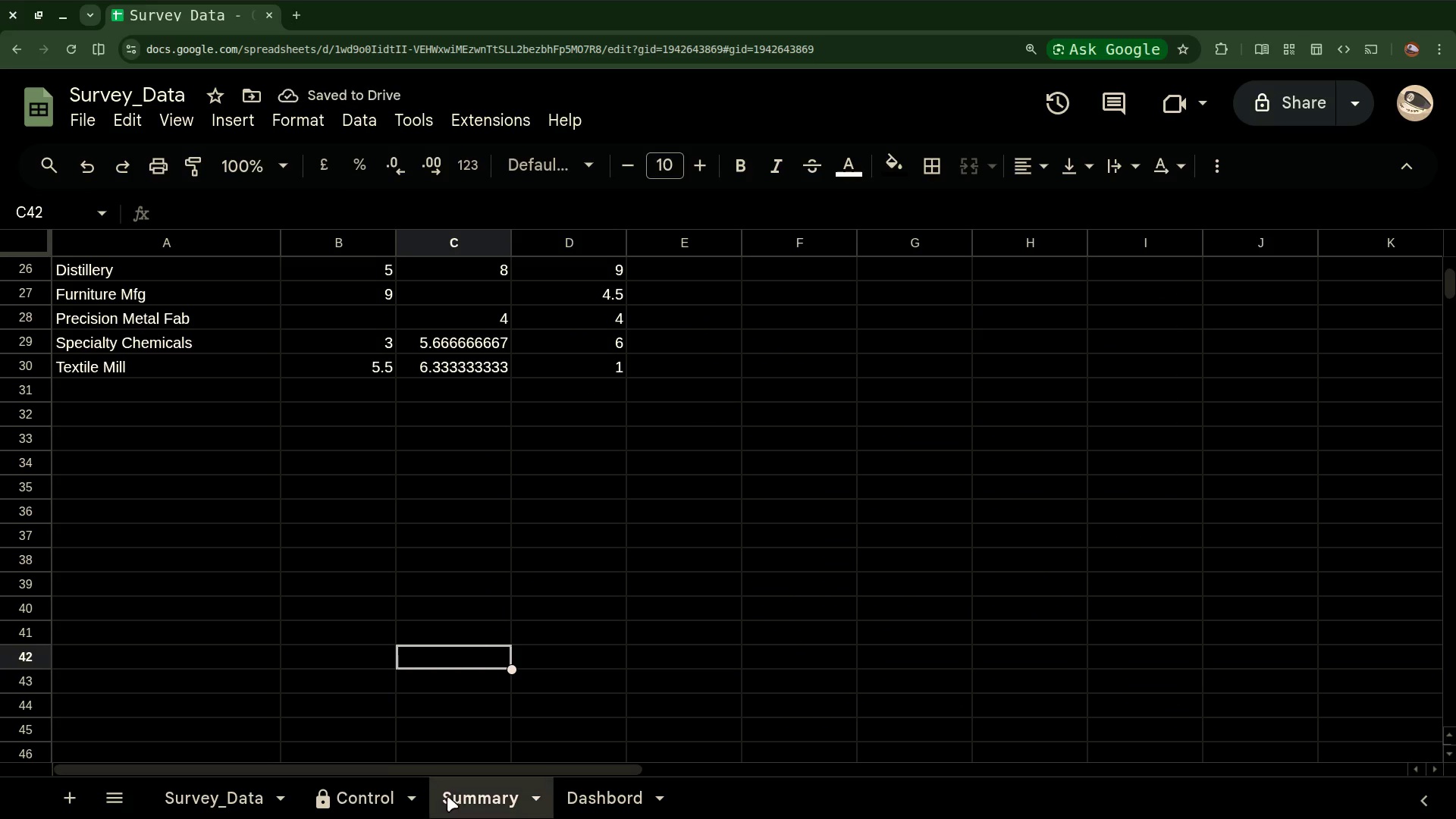 
left_click([585, 800])
 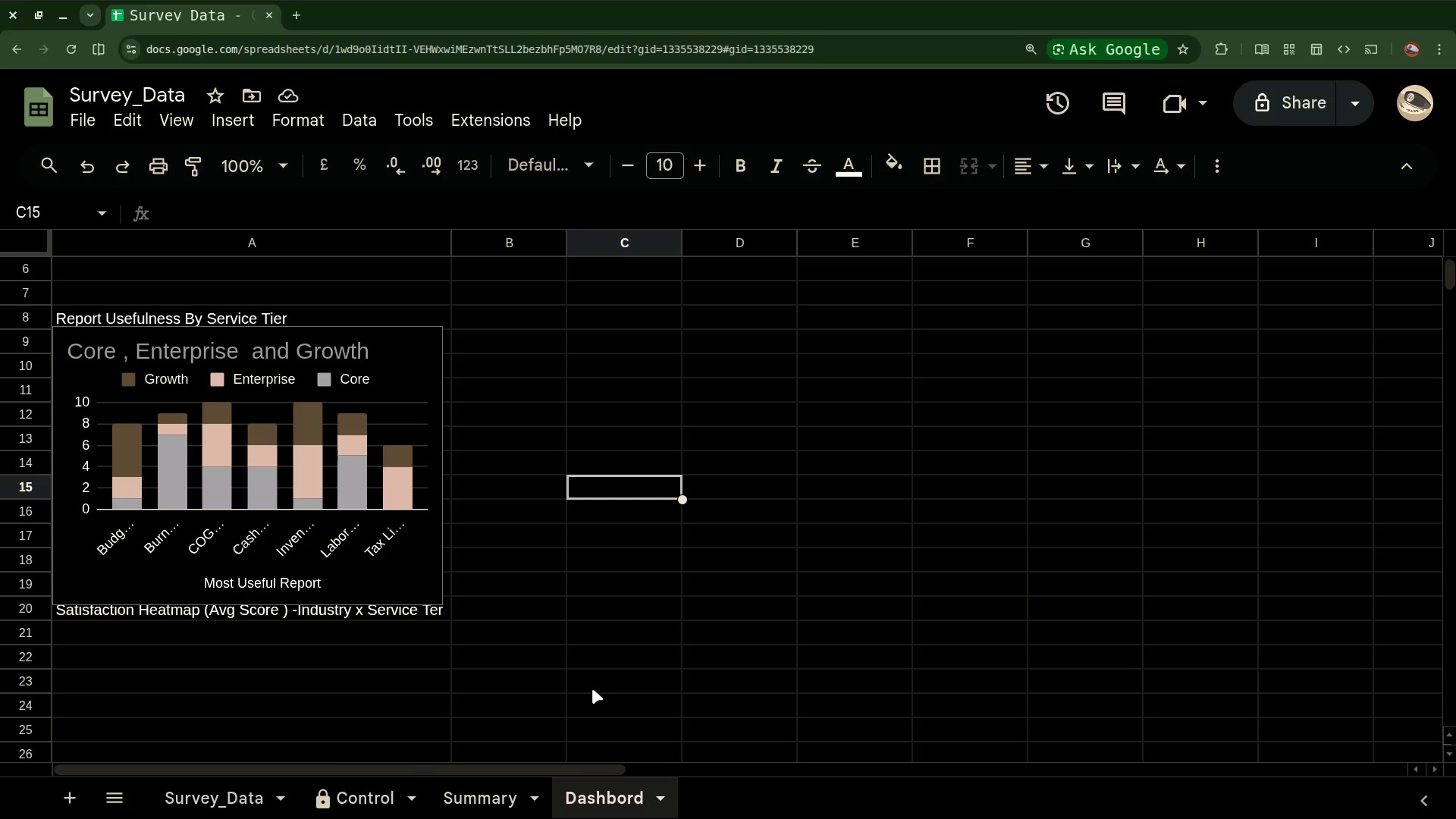 
wait(15.67)
 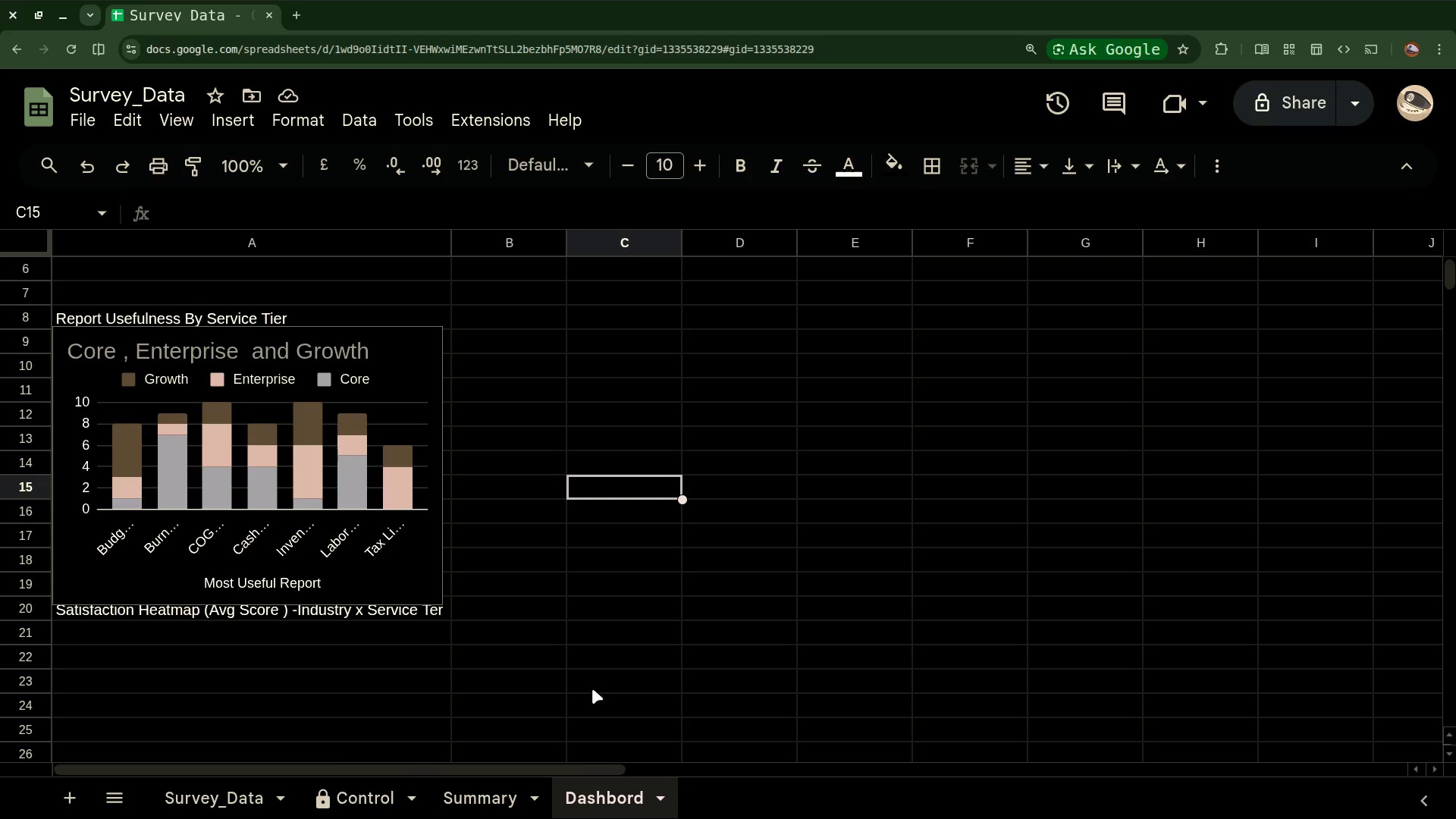 
scroll: coordinate [588, 758], scroll_direction: down, amount: 1.0
 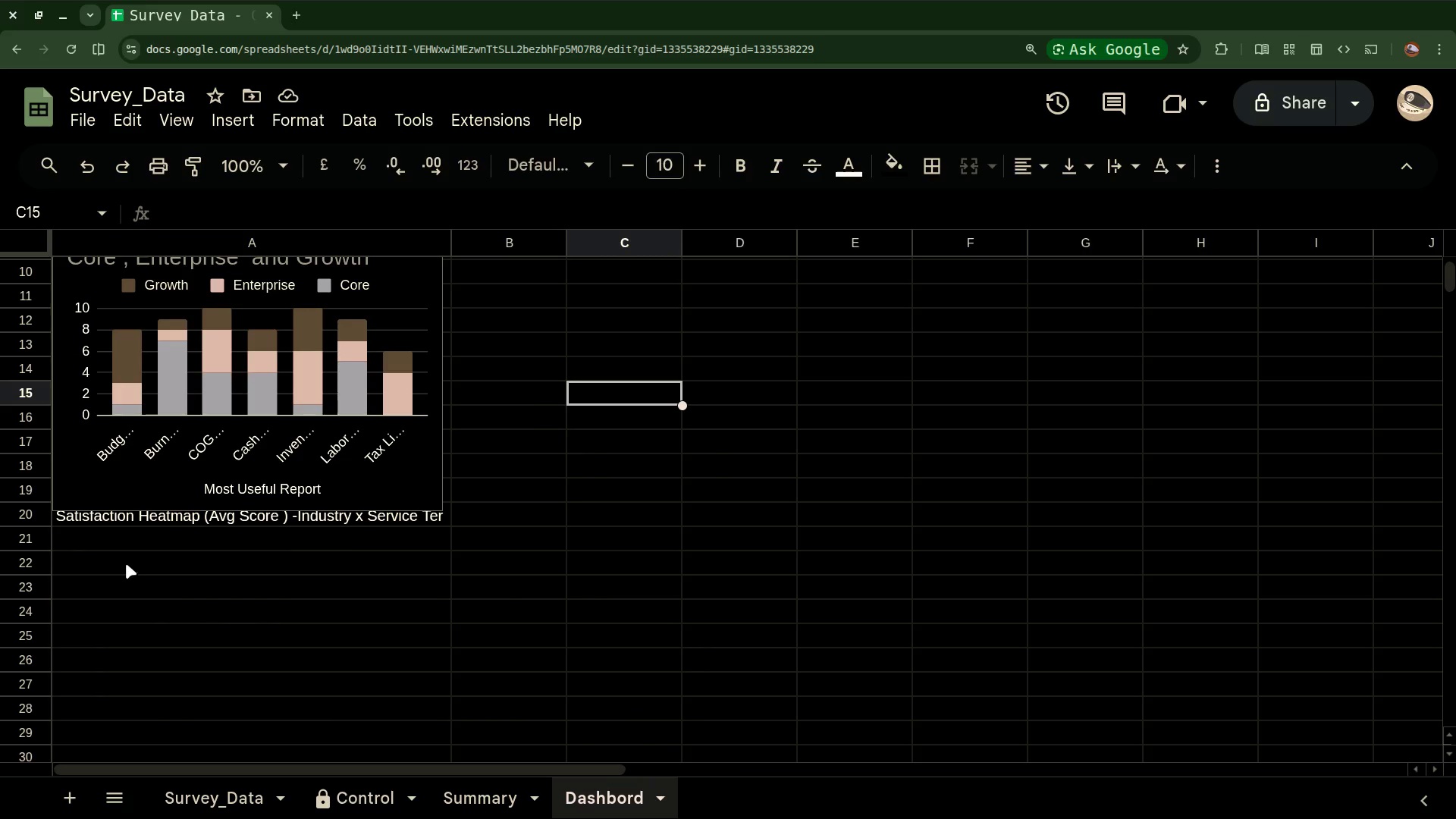 
left_click([125, 563])
 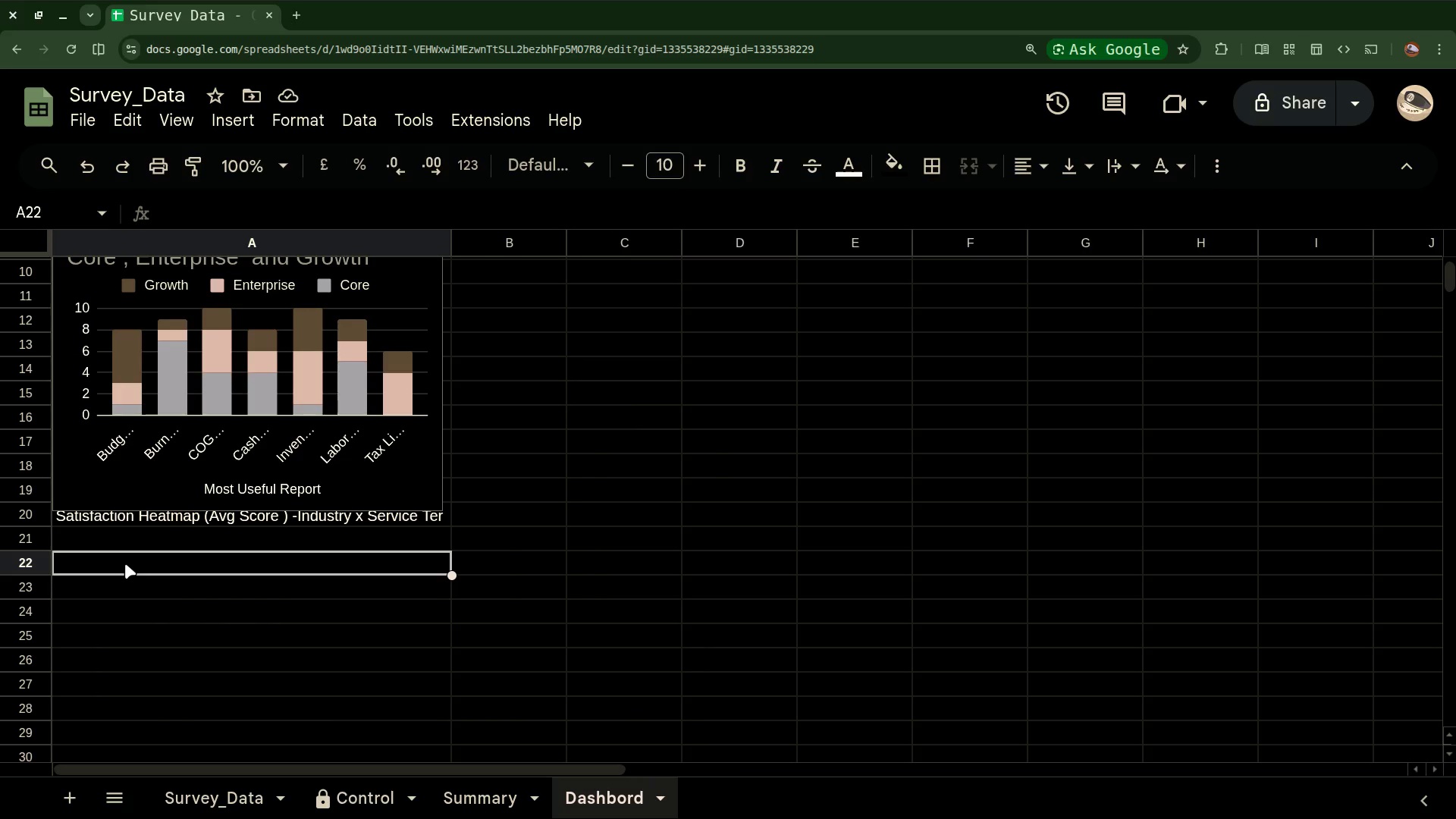 
wait(5.49)
 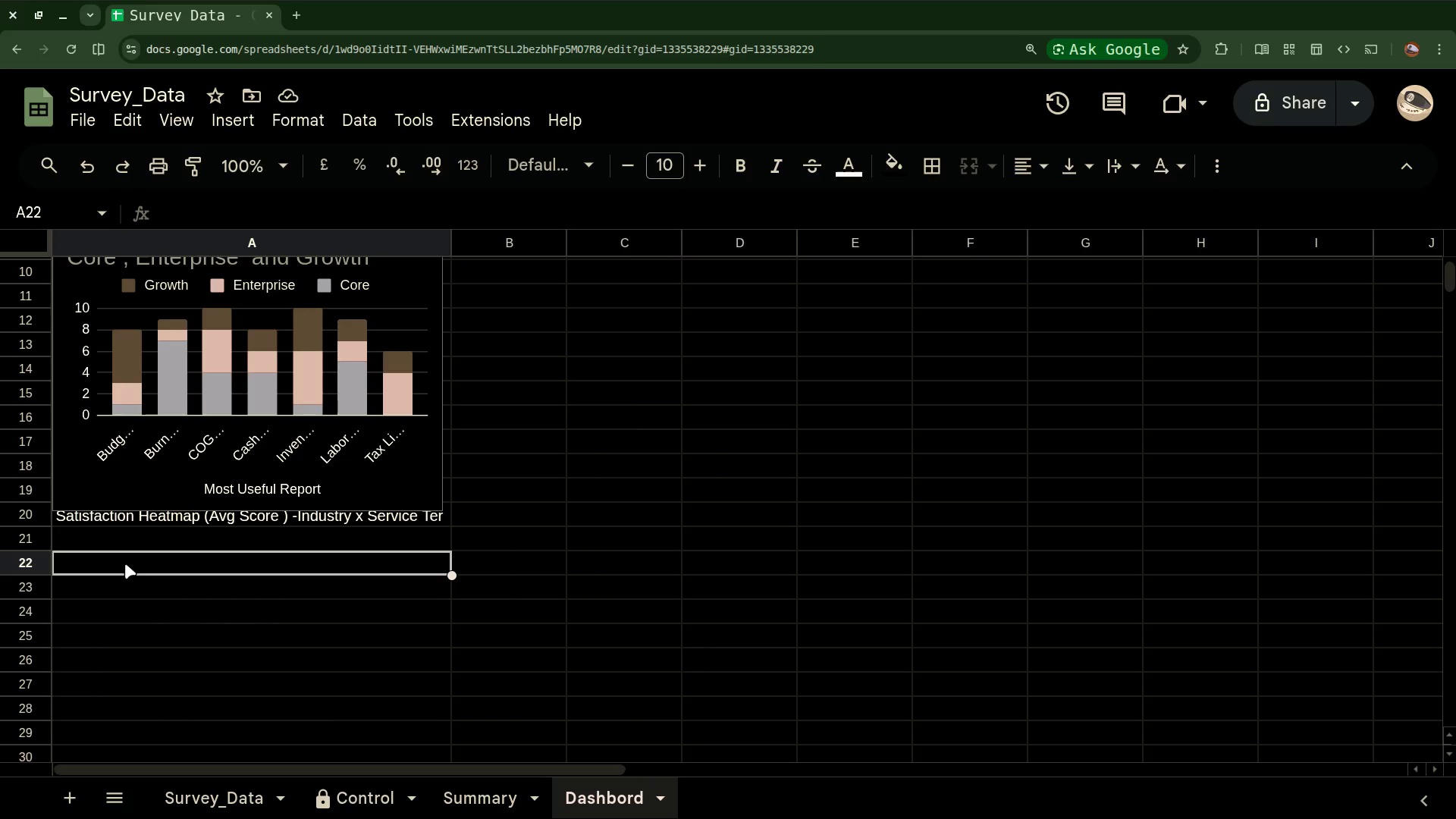 
key(Equal)
 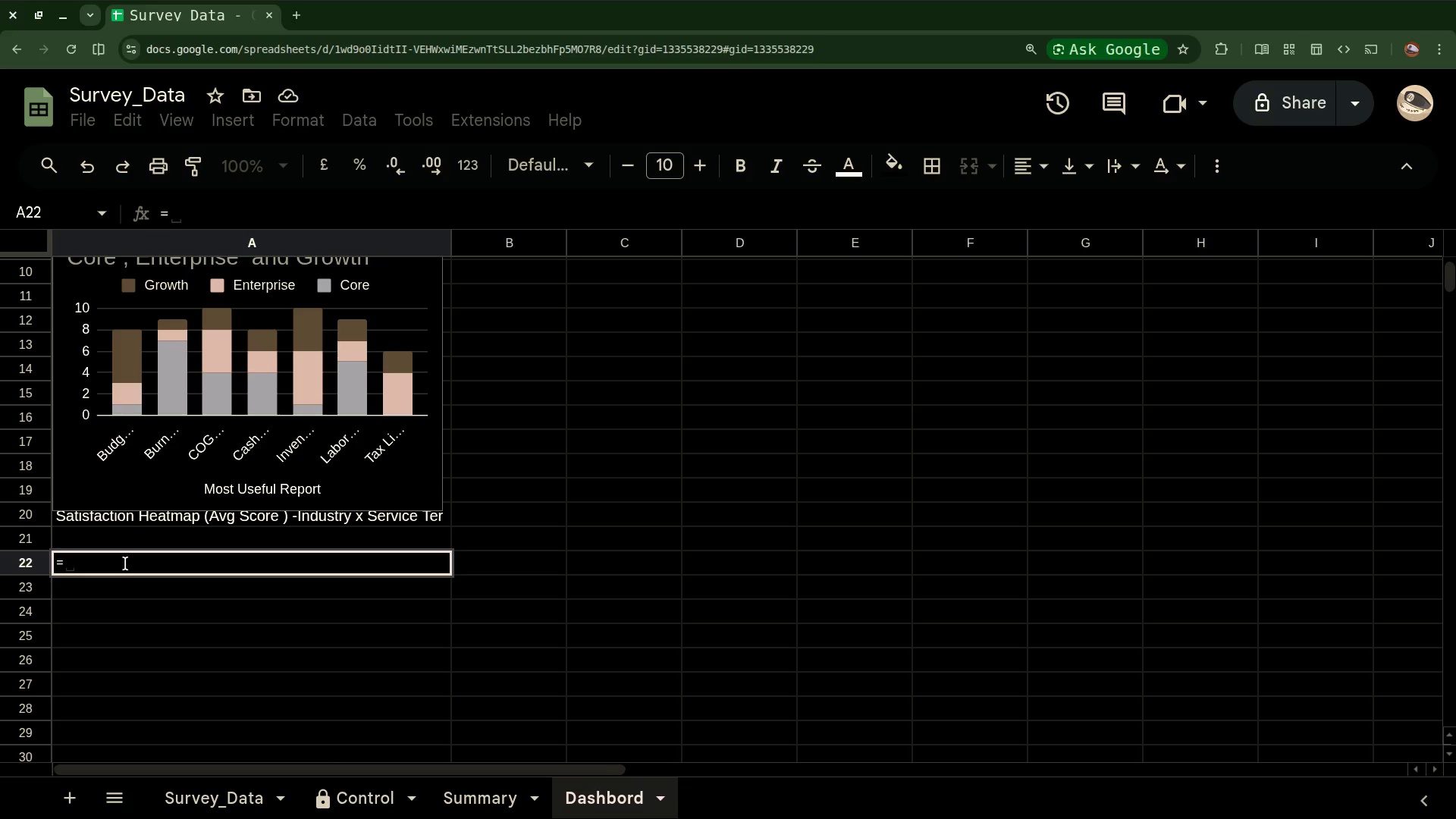 
key(Q)
 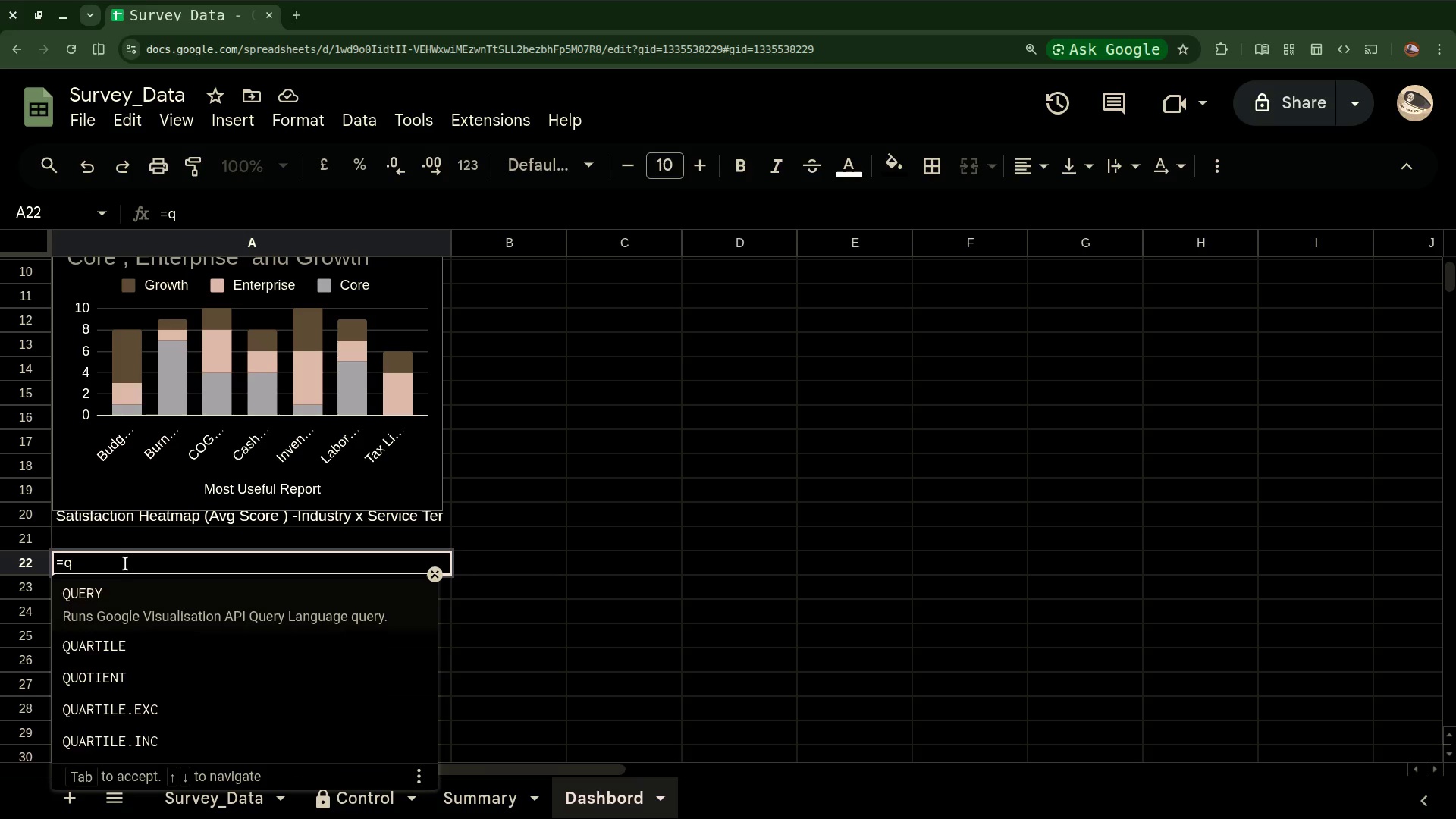 
key(Backspace)
 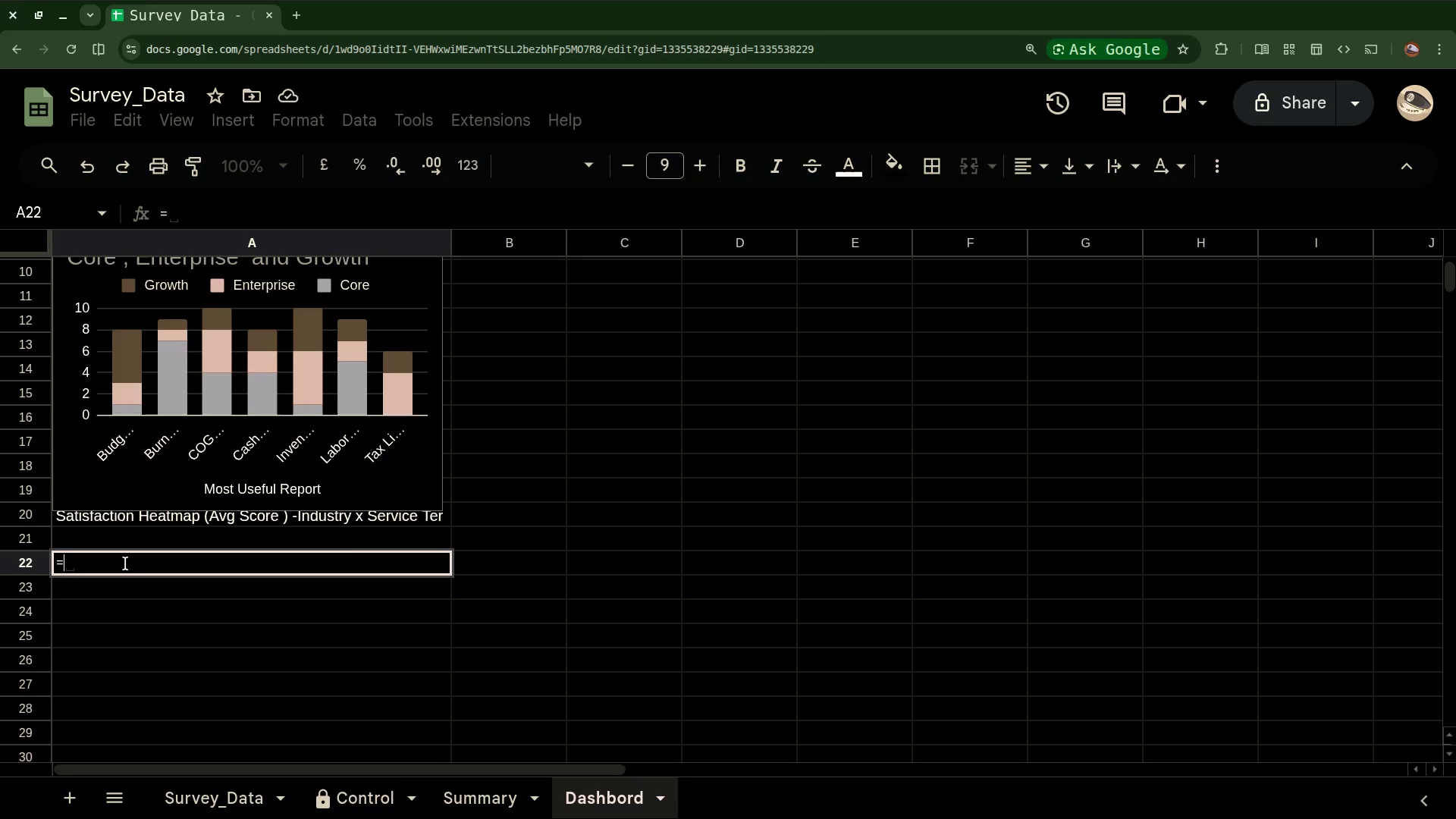 
key(Shift+Q)
 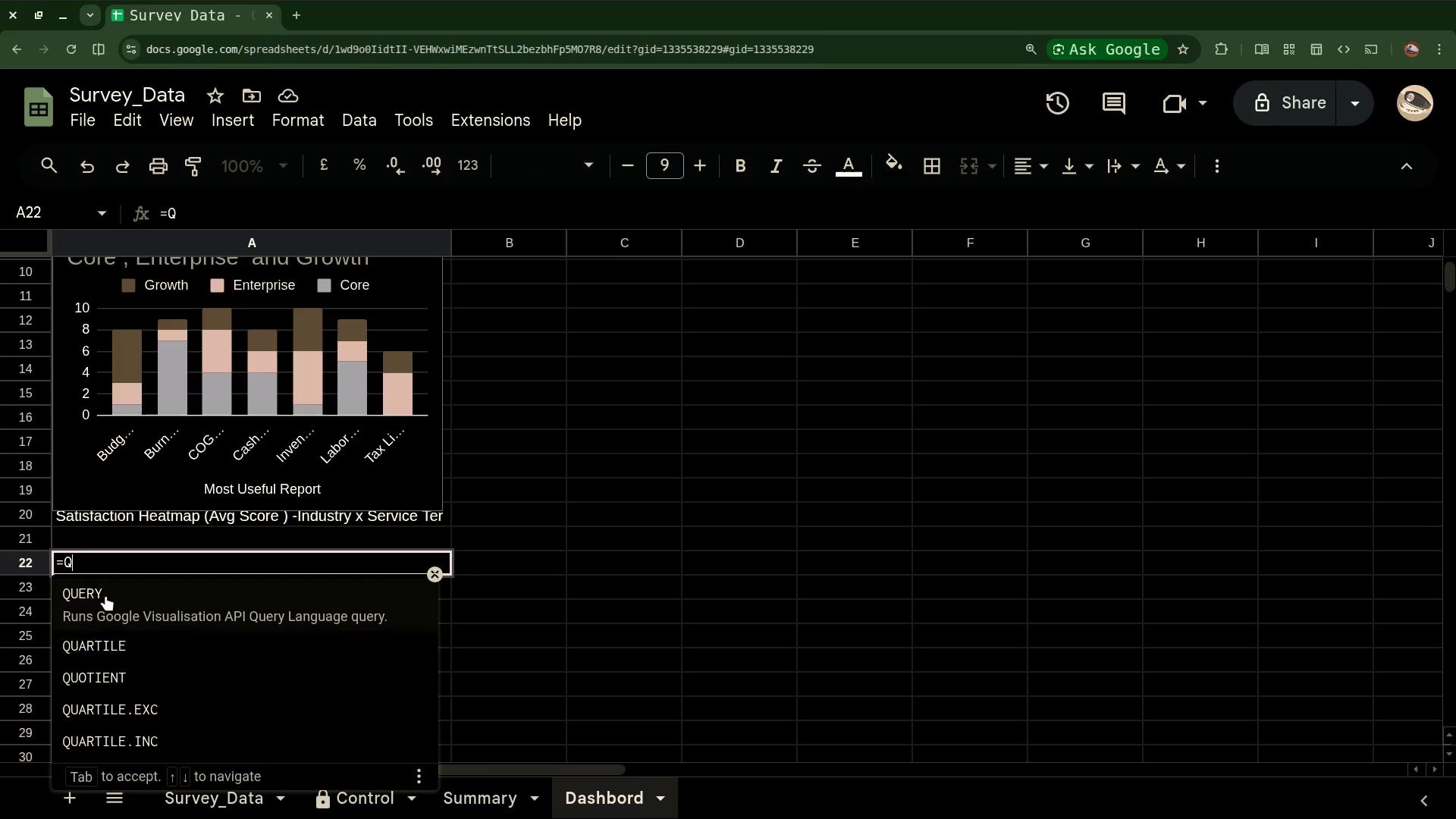 
left_click([105, 595])
 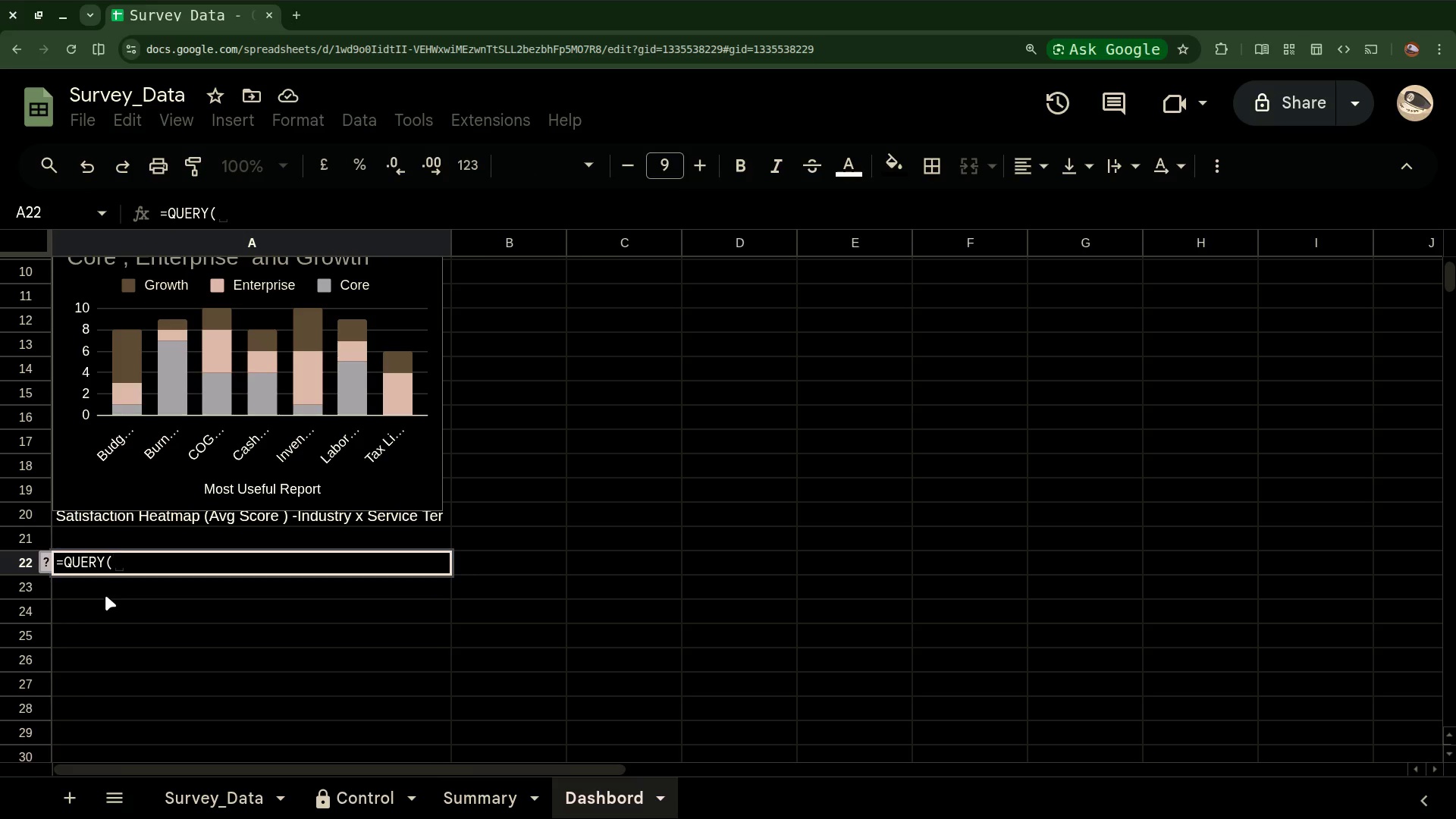 
type((S)
 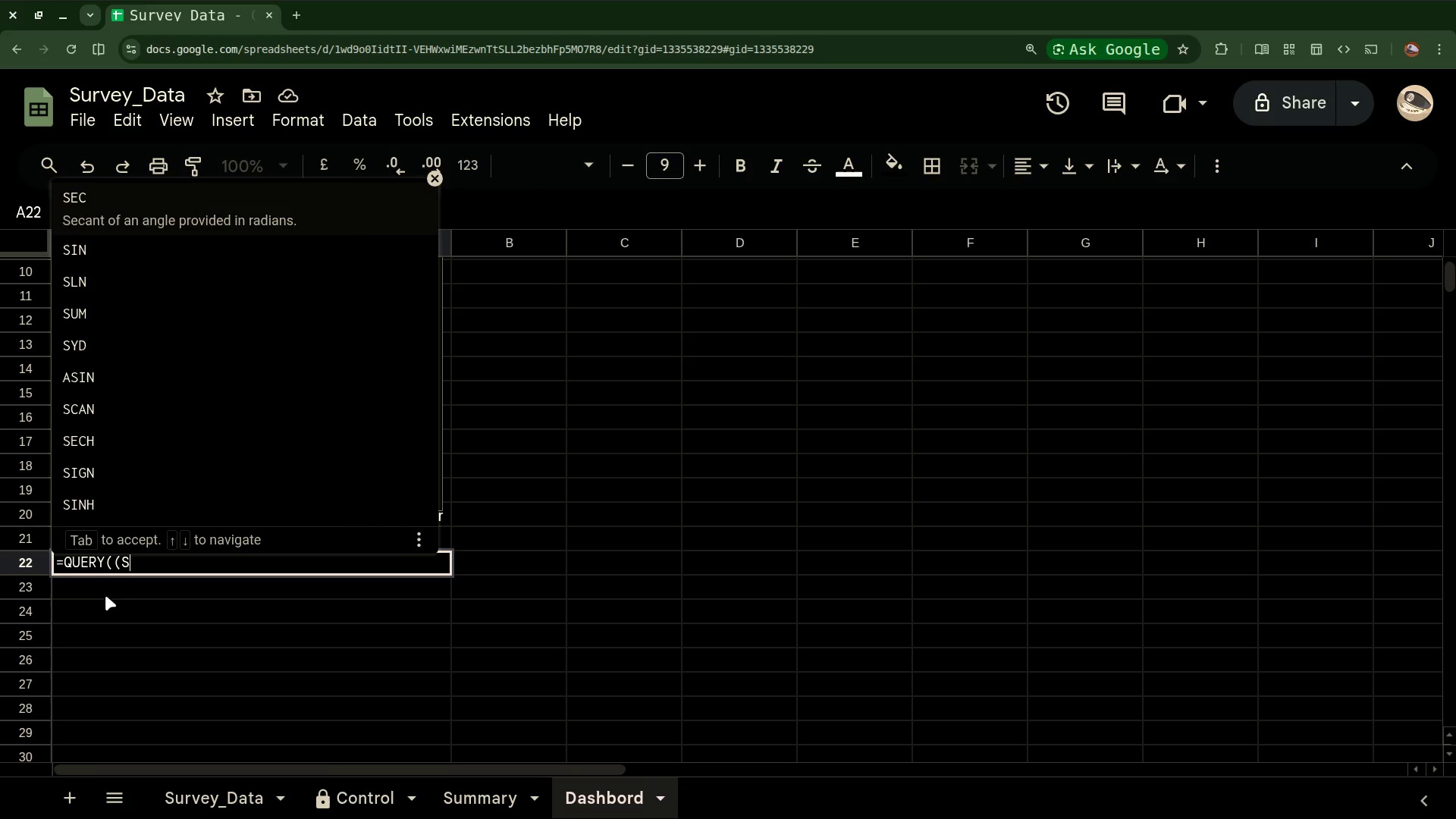 
type(ur)
 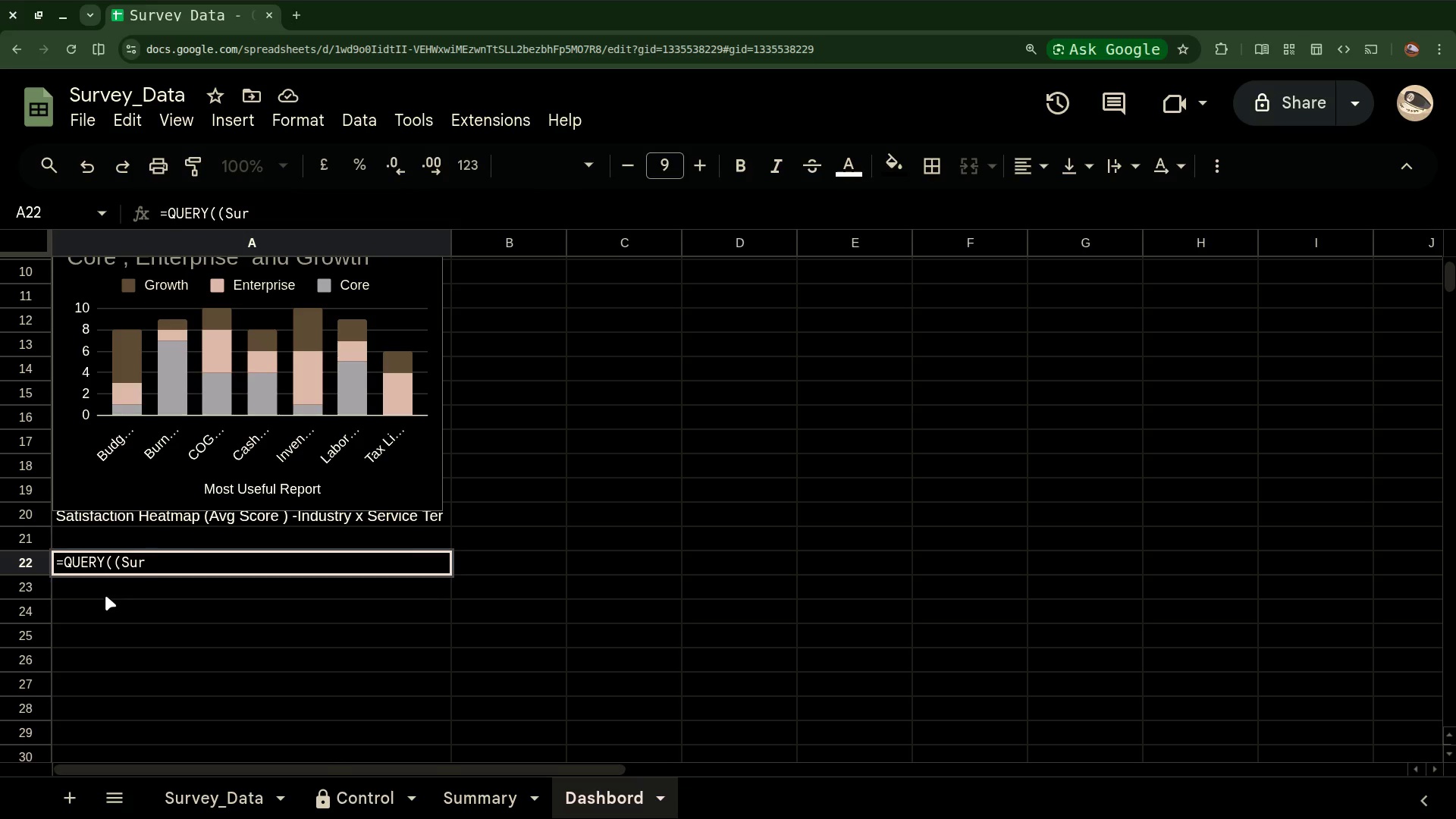 
wait(10.55)
 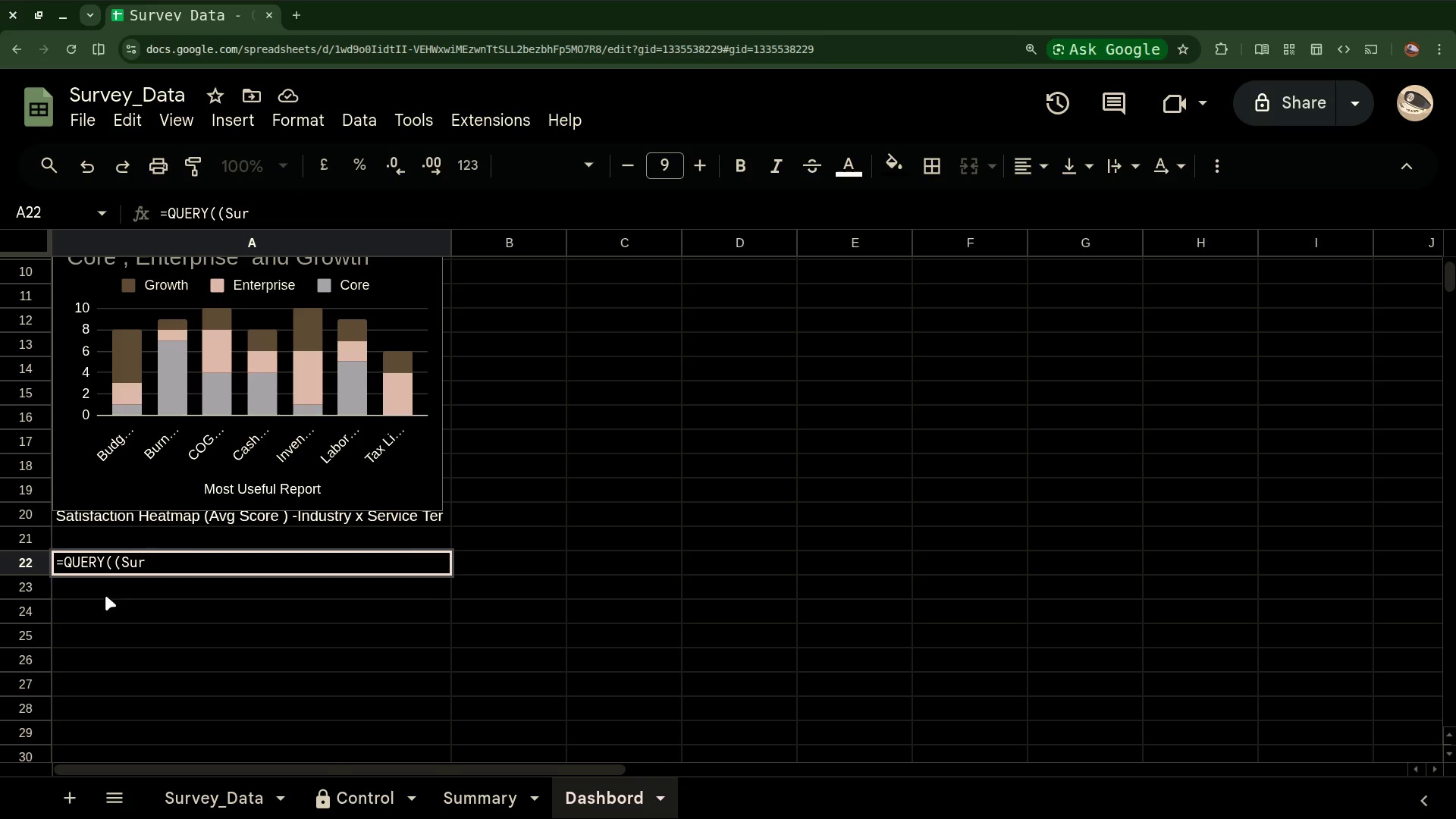 
type(ver)
 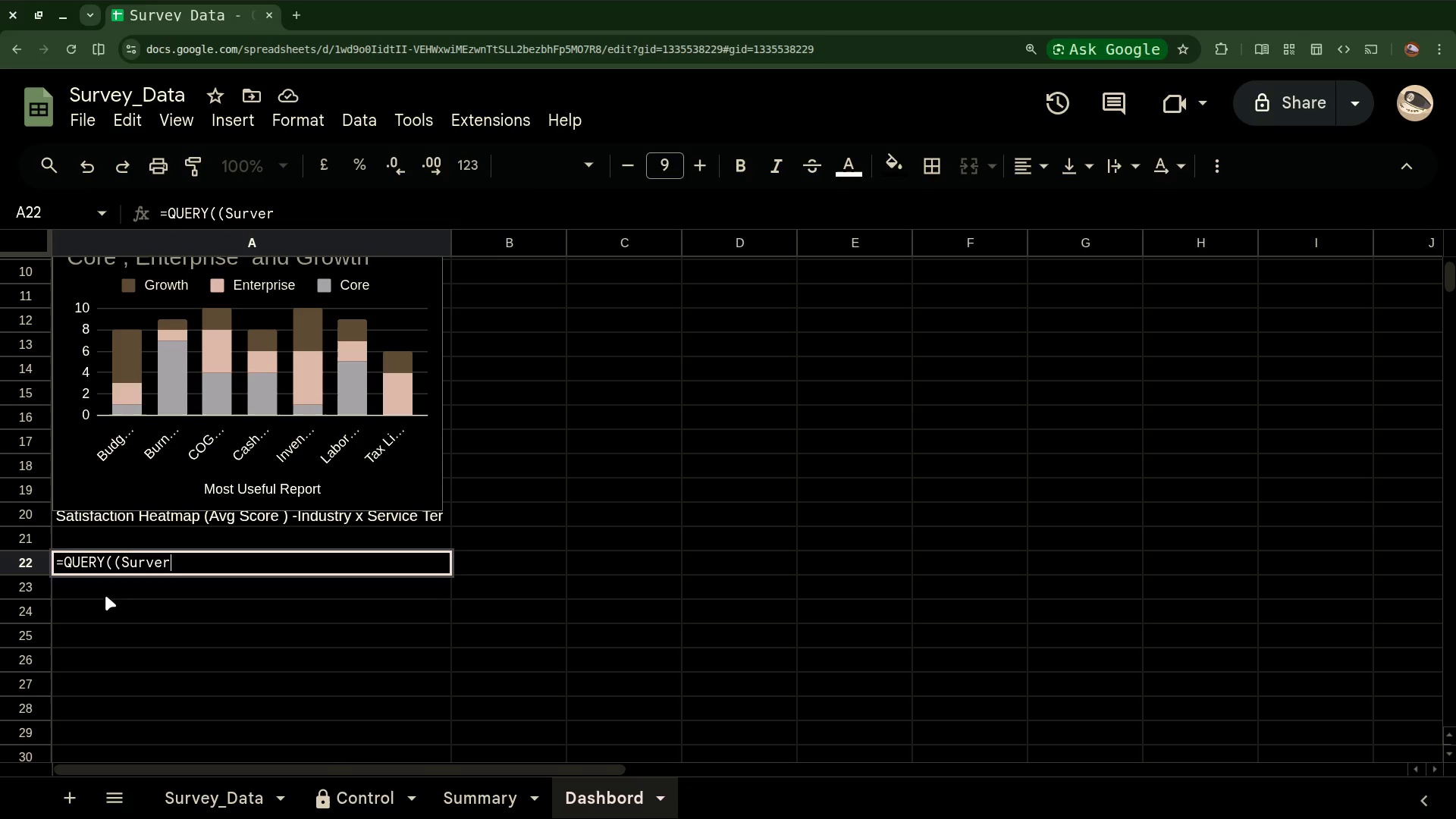 
key(Backspace)
type(y_date)
key(Backspace)
key(Backspace)
key(Backspace)
key(Backspace)
type(Data)
 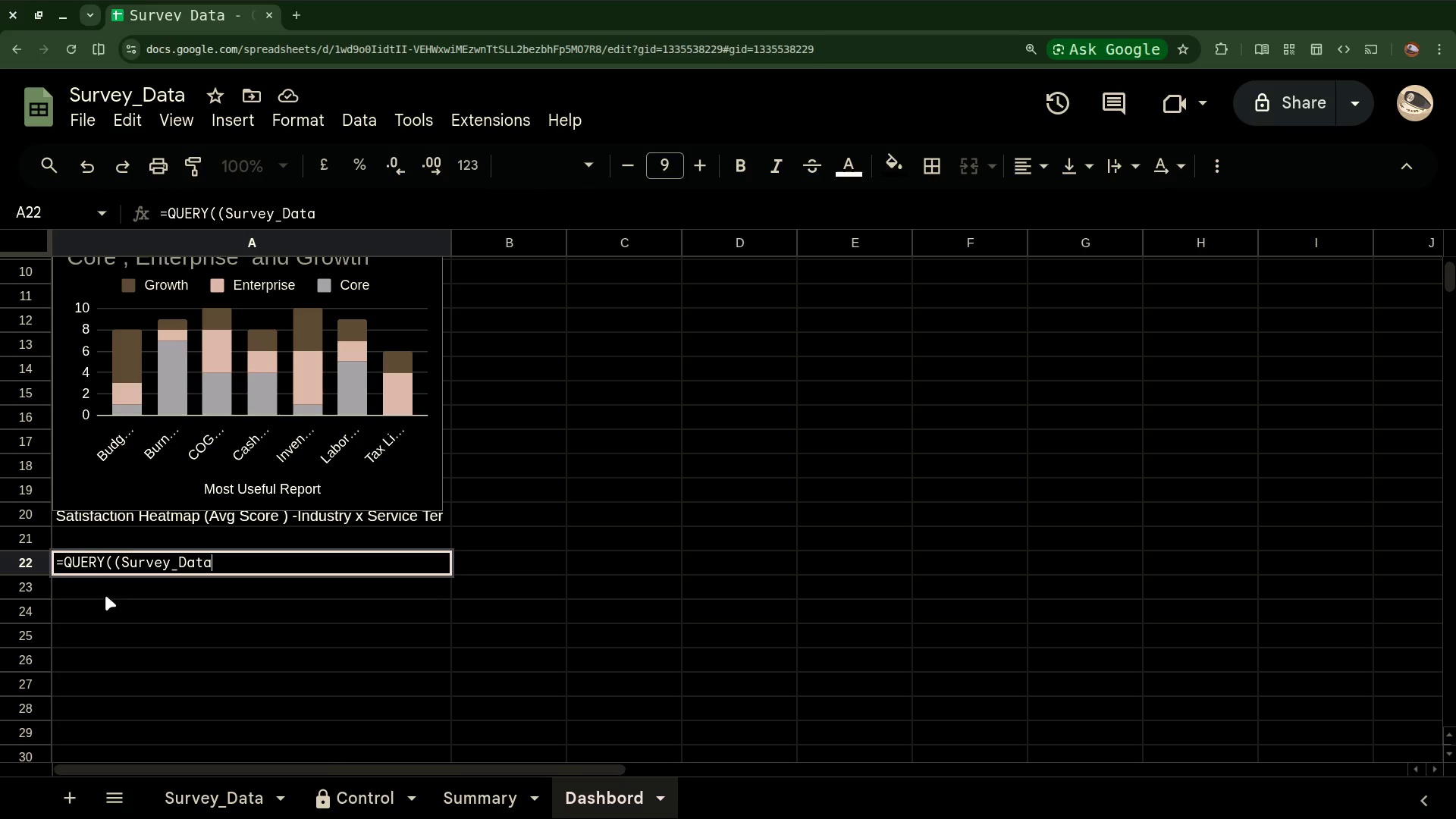 
key(Shift+1)
 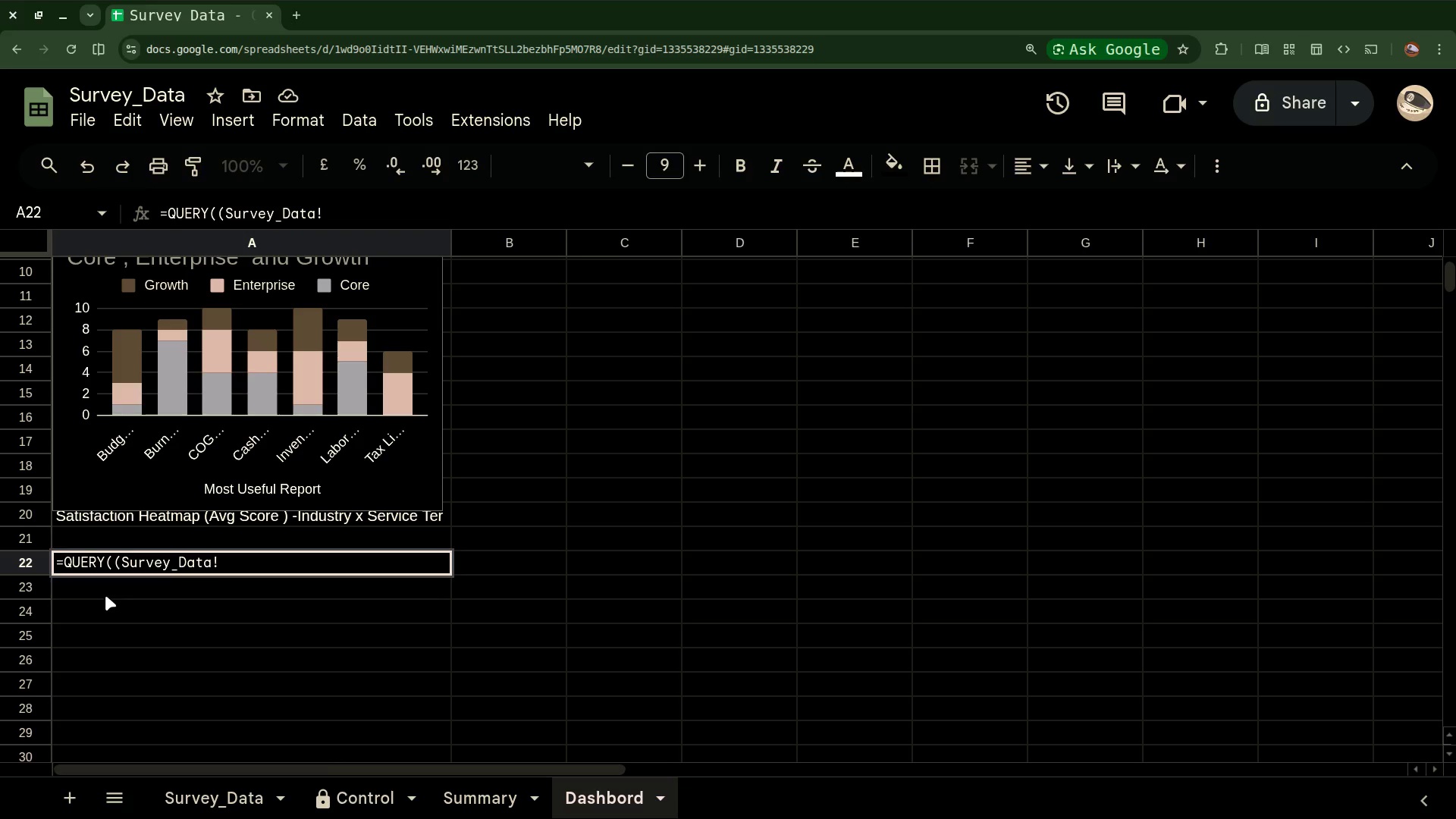 
type(B1)
 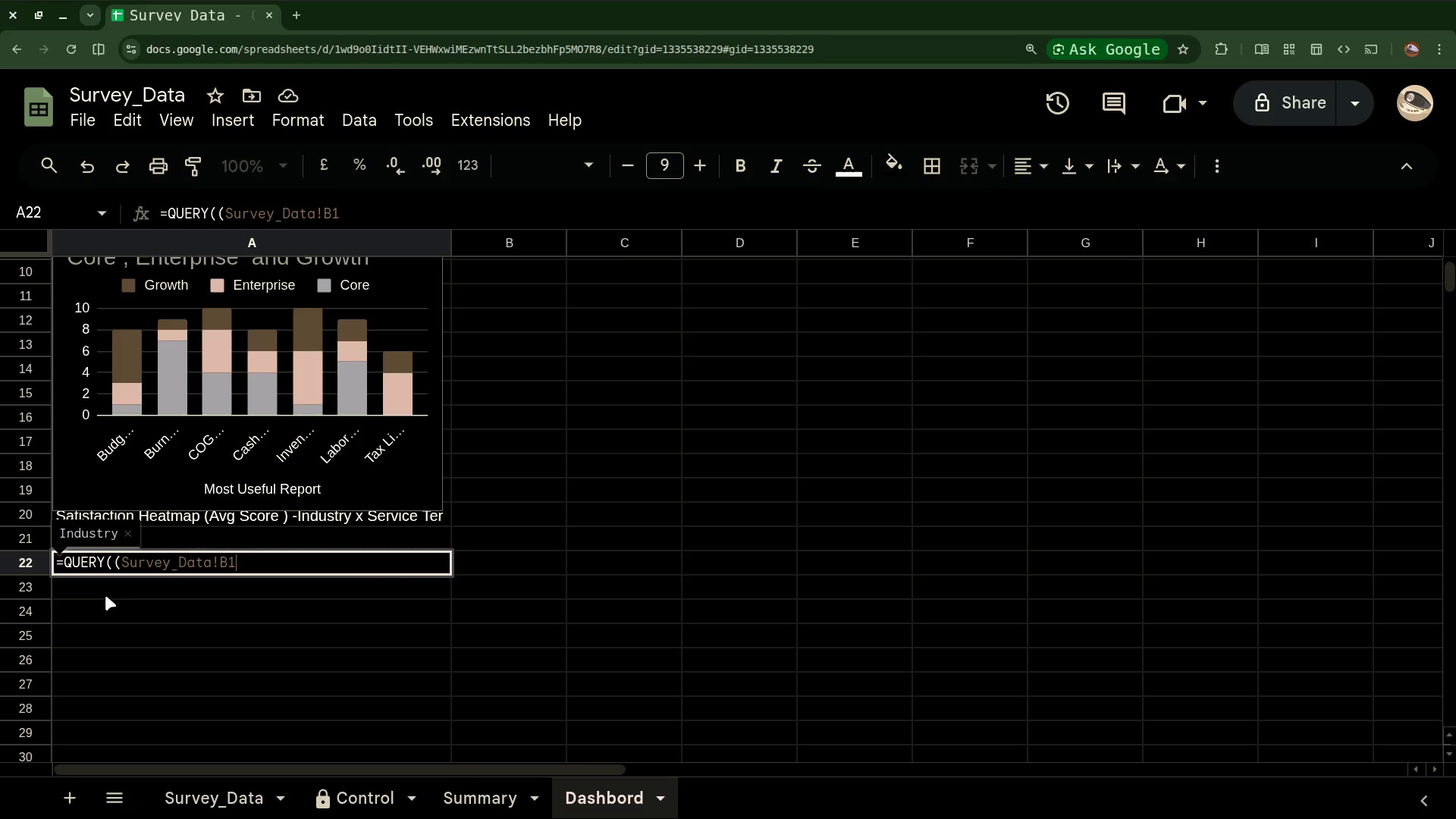 
key(Shift+Semicolon)
 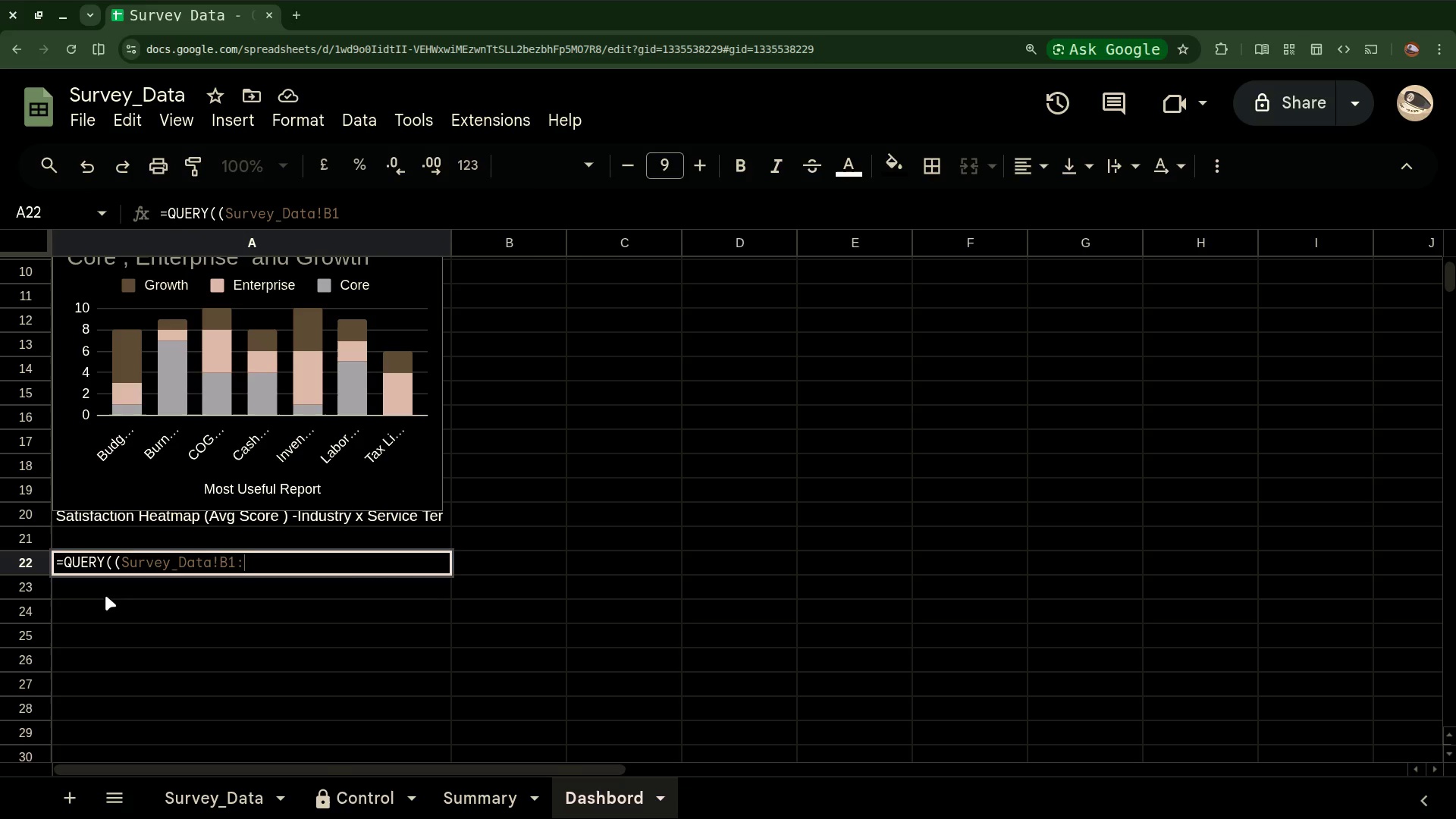 
key(Shift+ShiftRight)
 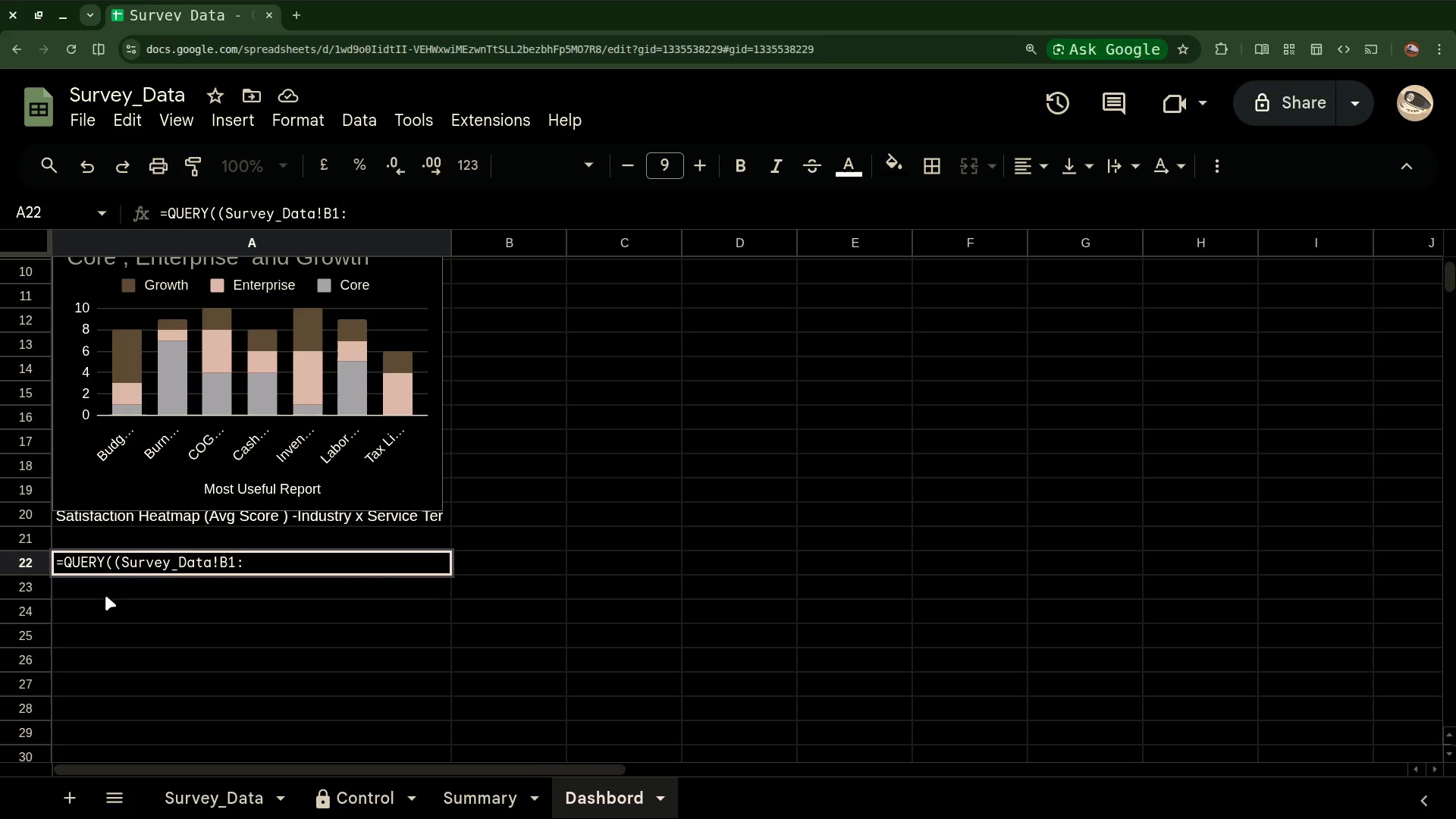 
key(Shift+E)
 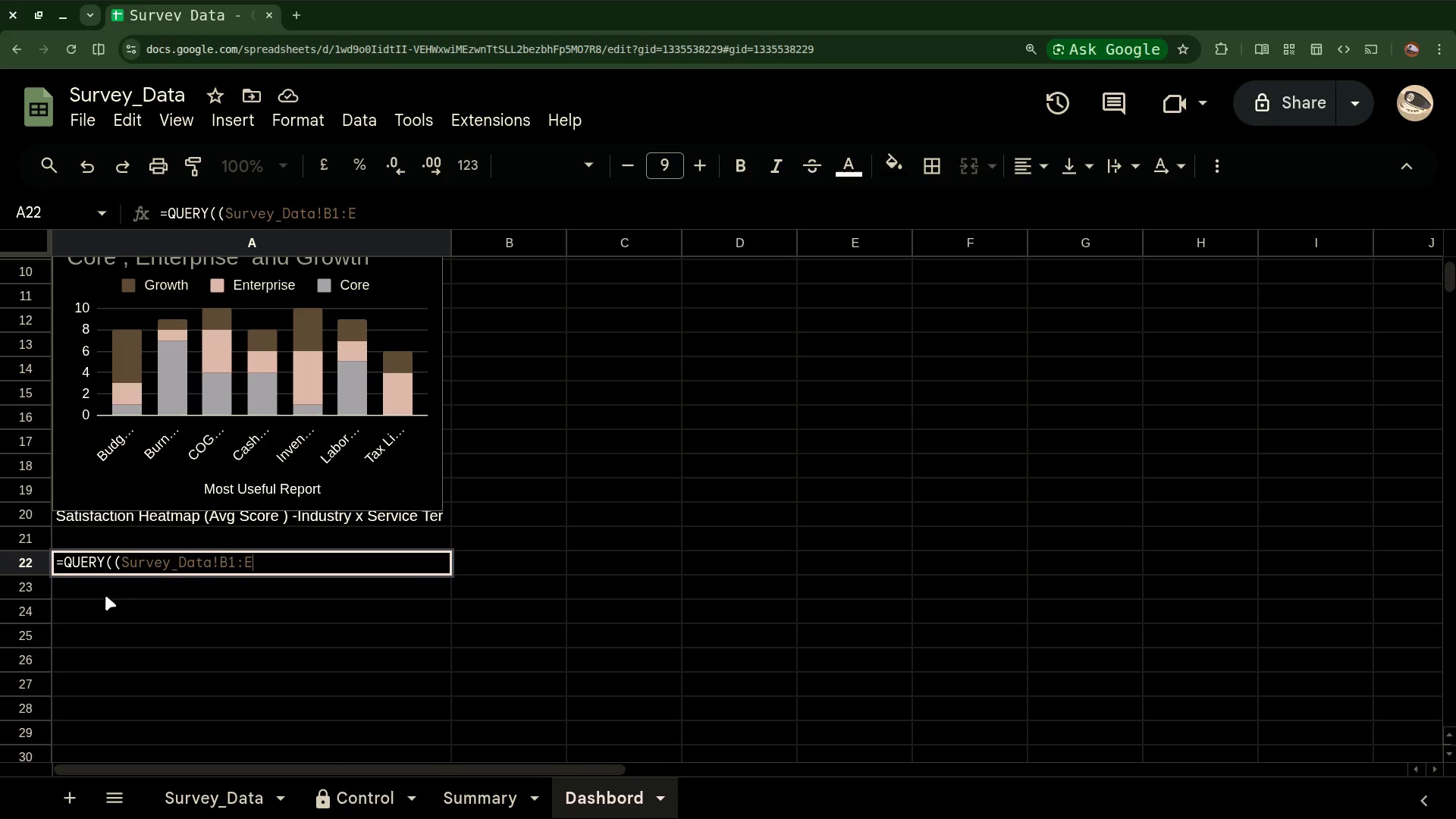 
key(Comma)
 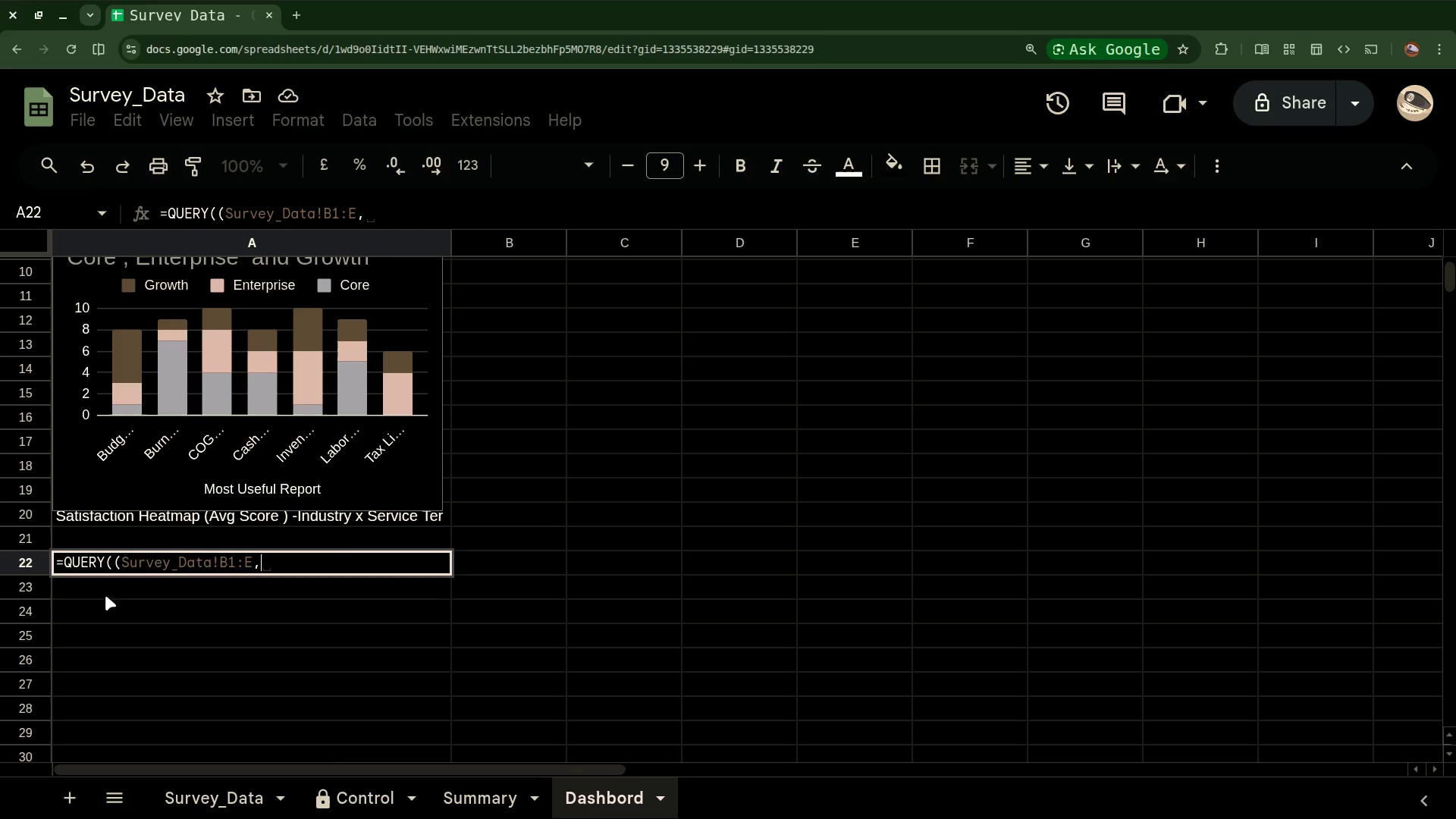 
key(Shift+Quote)
 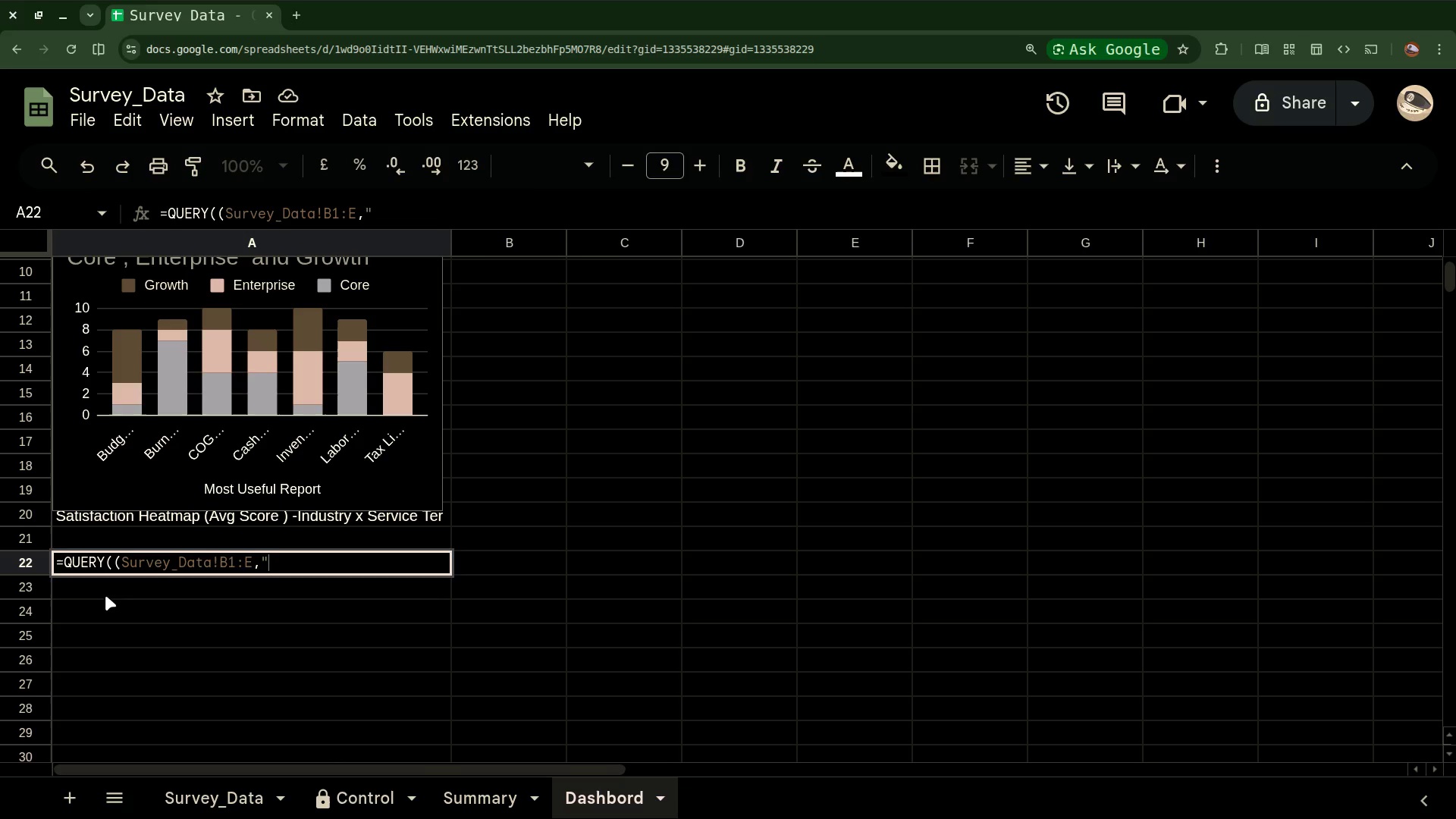 
type(selectC)
 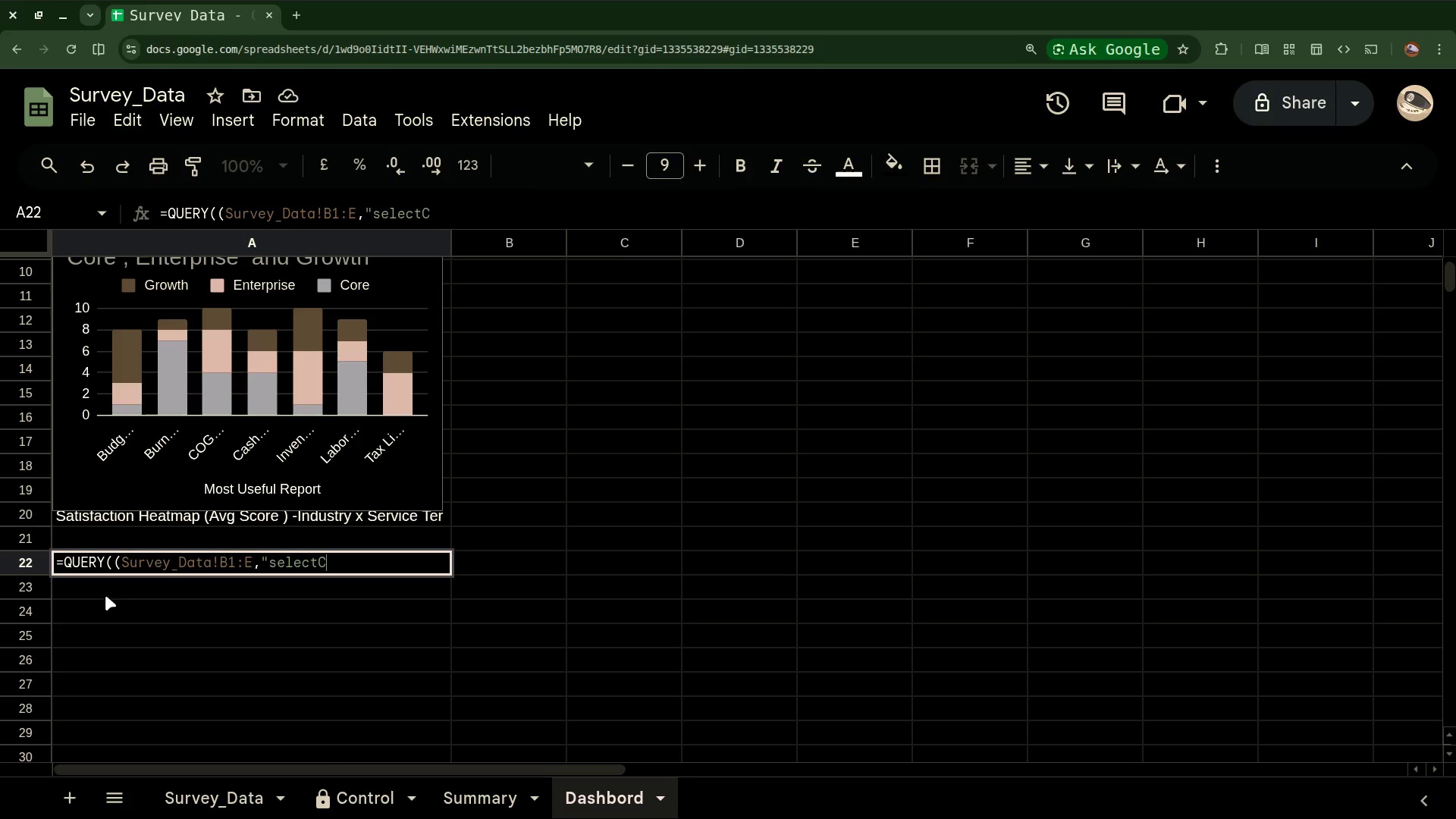 
wait(9.18)
 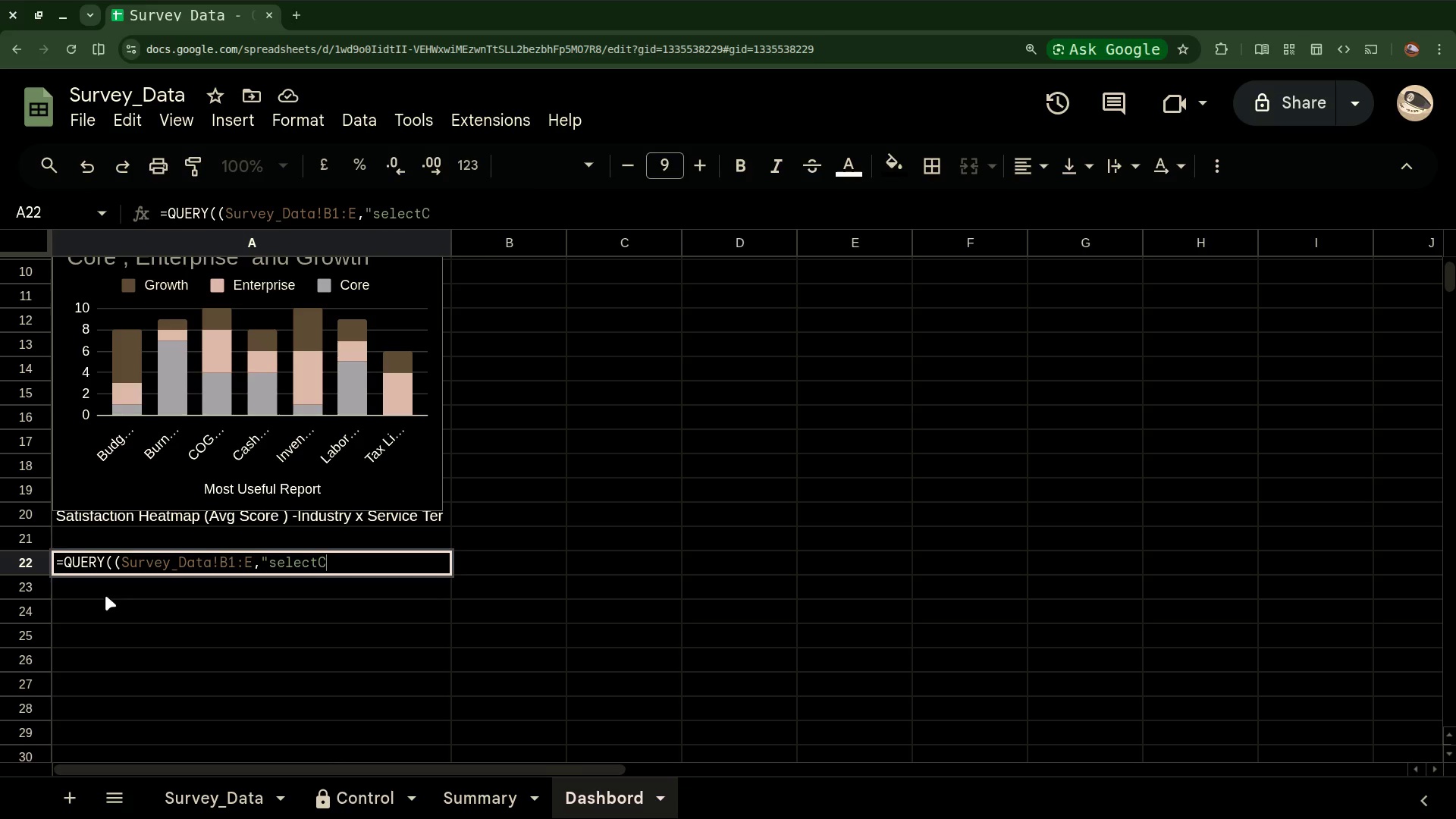 
type(ol1,)
 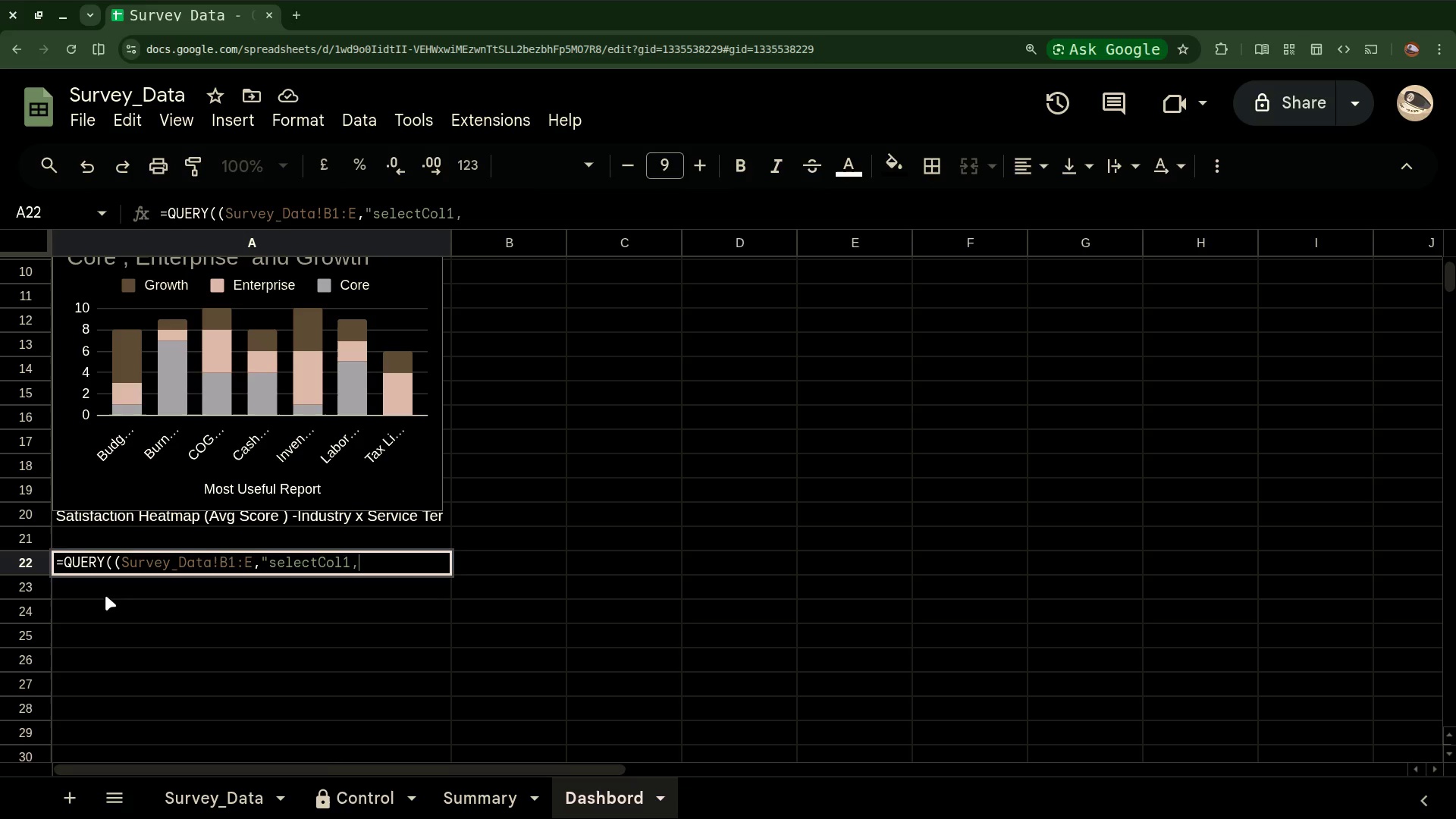 
type( avg)
 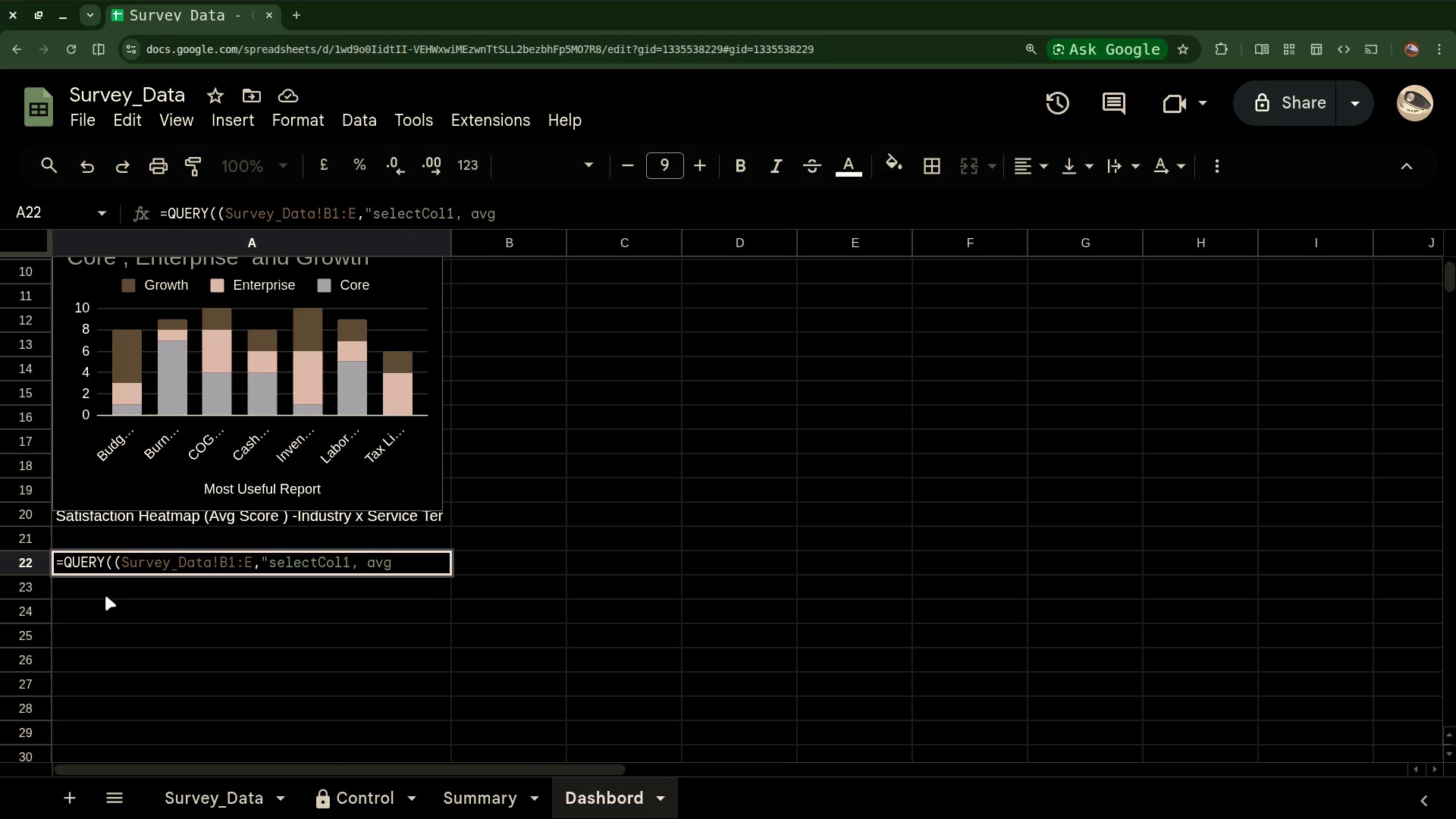 
type(())
 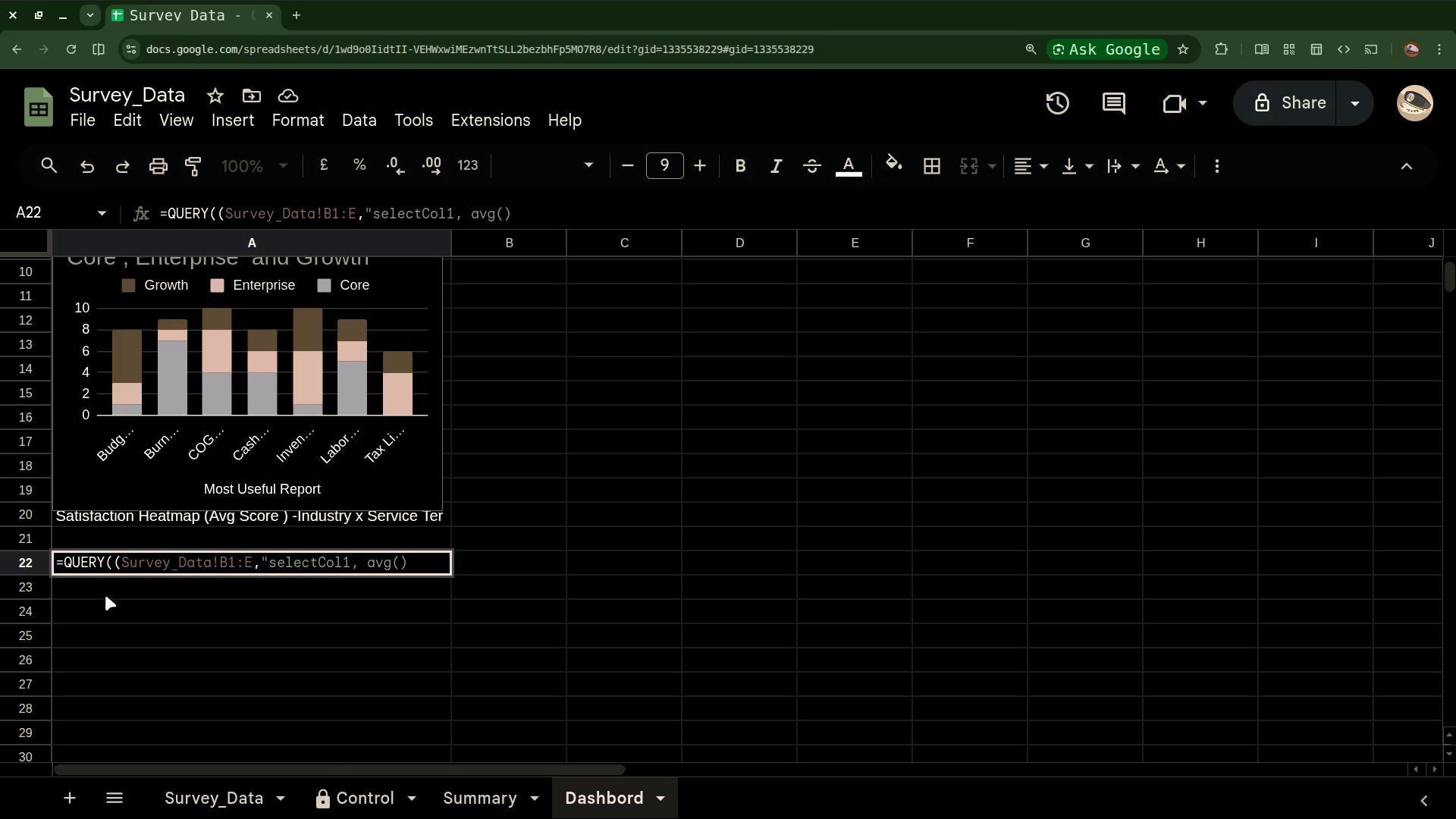 
key(ArrowLeft)
 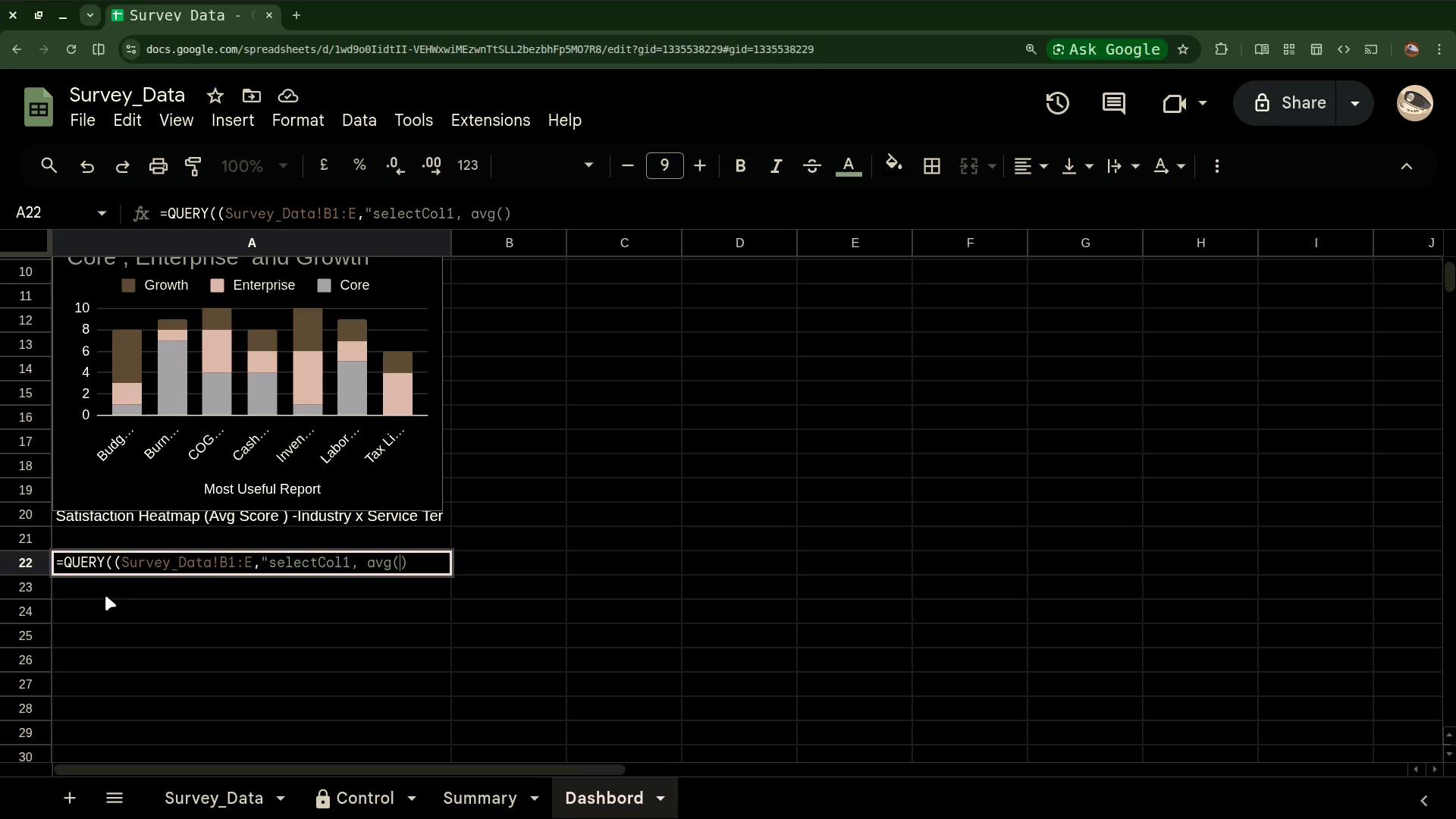 
type(Col4)
 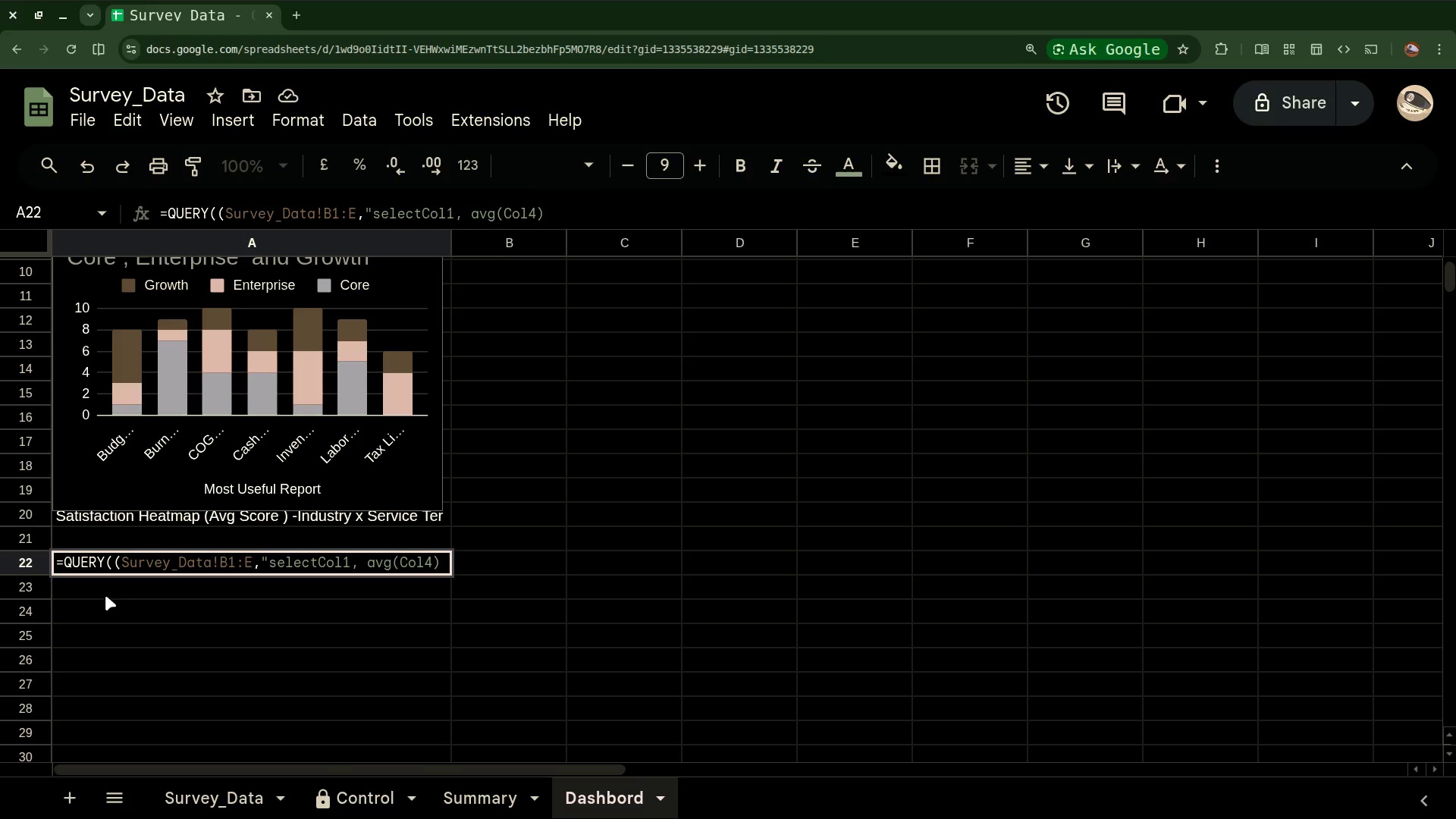 
wait(6.22)
 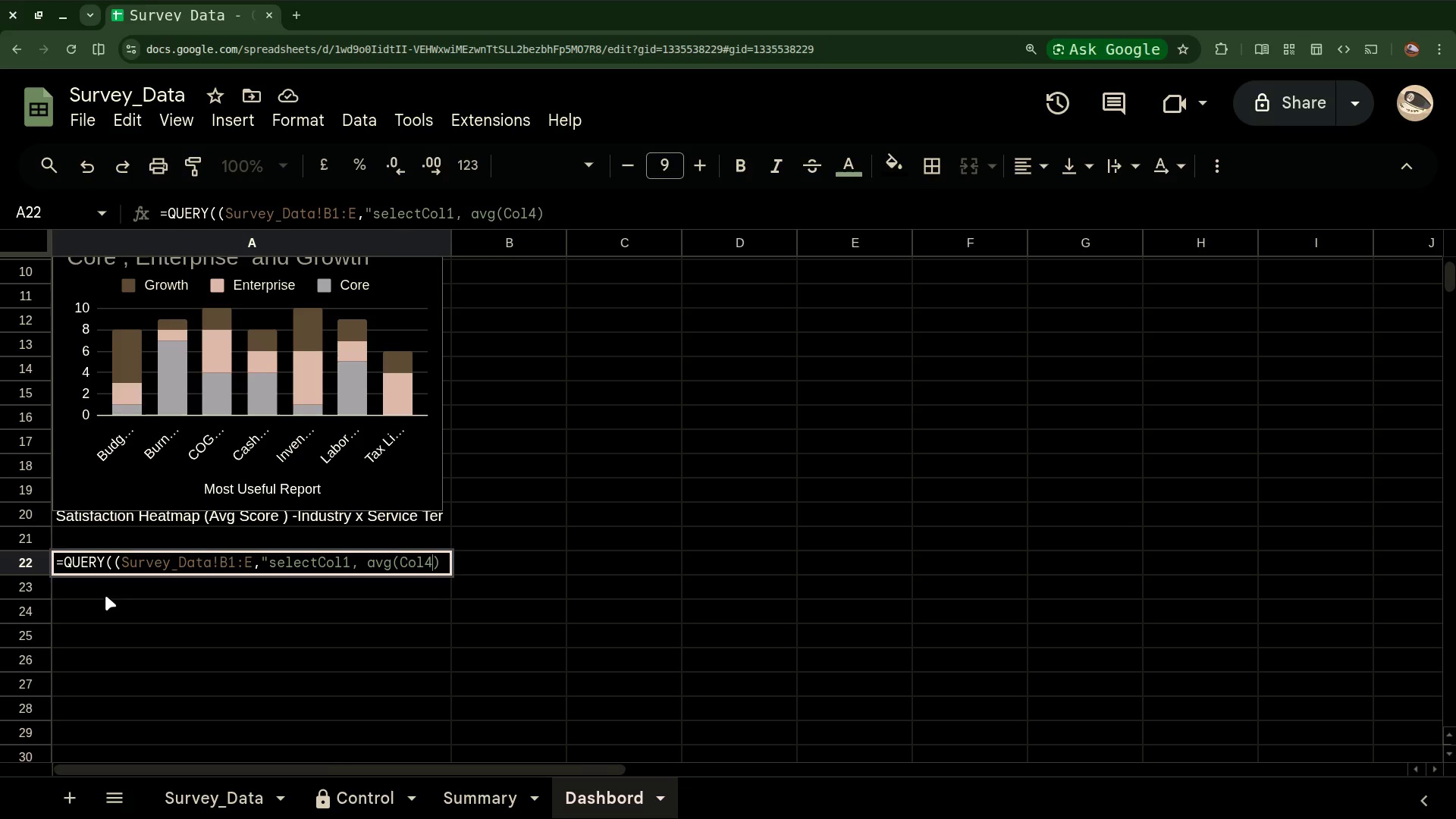 
key(ArrowRight)
 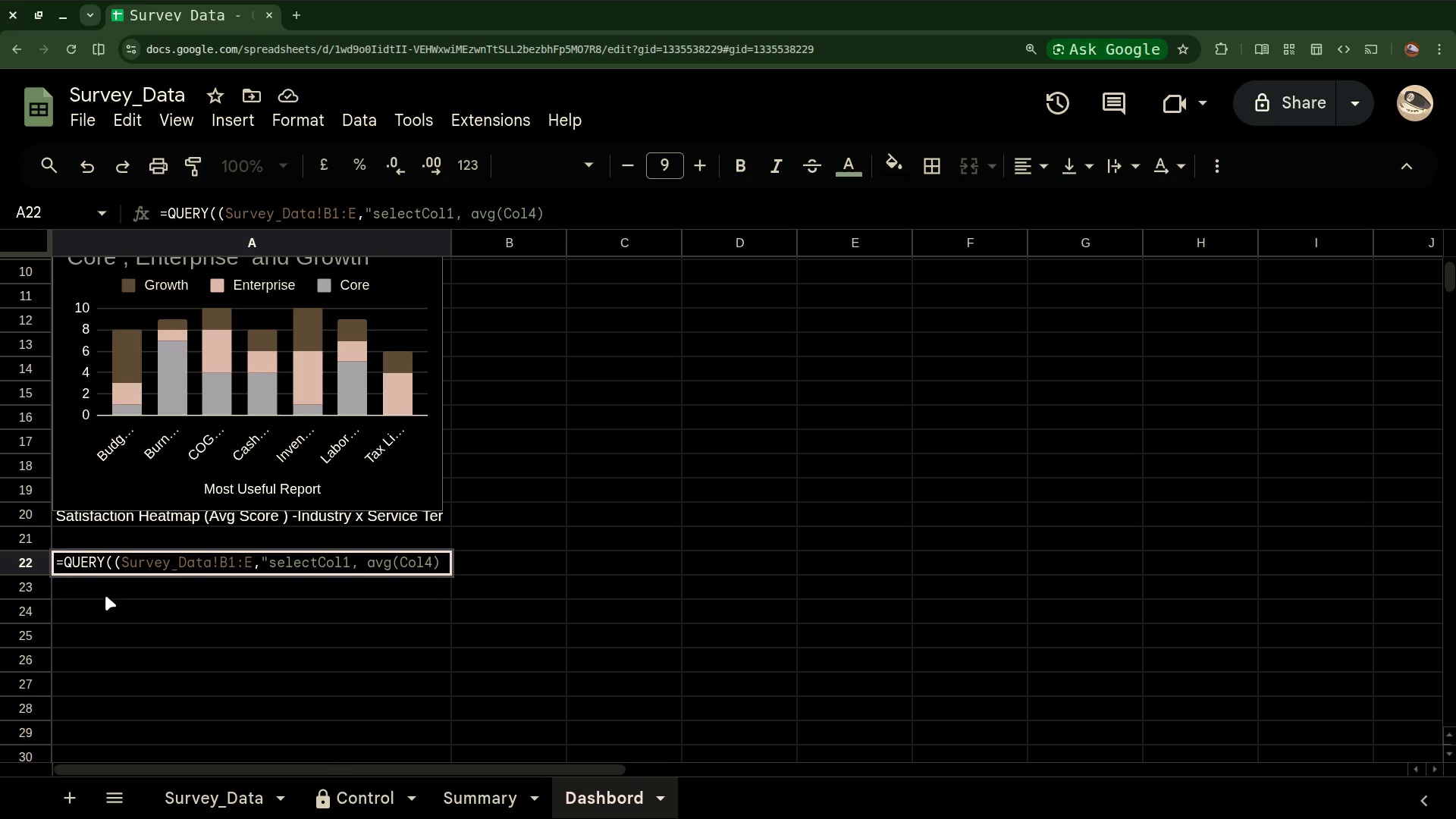 
type(where)
 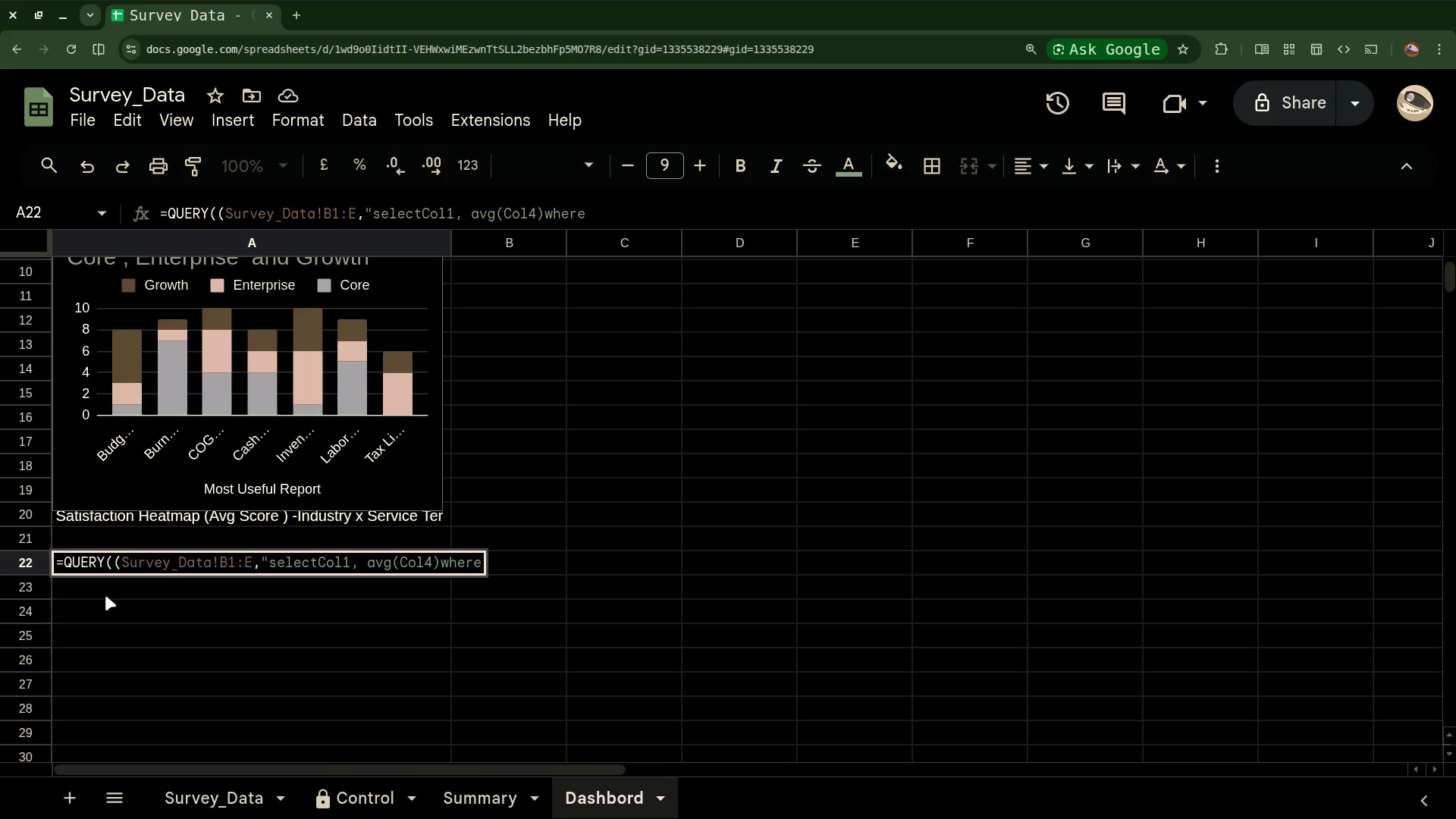 
wait(8.47)
 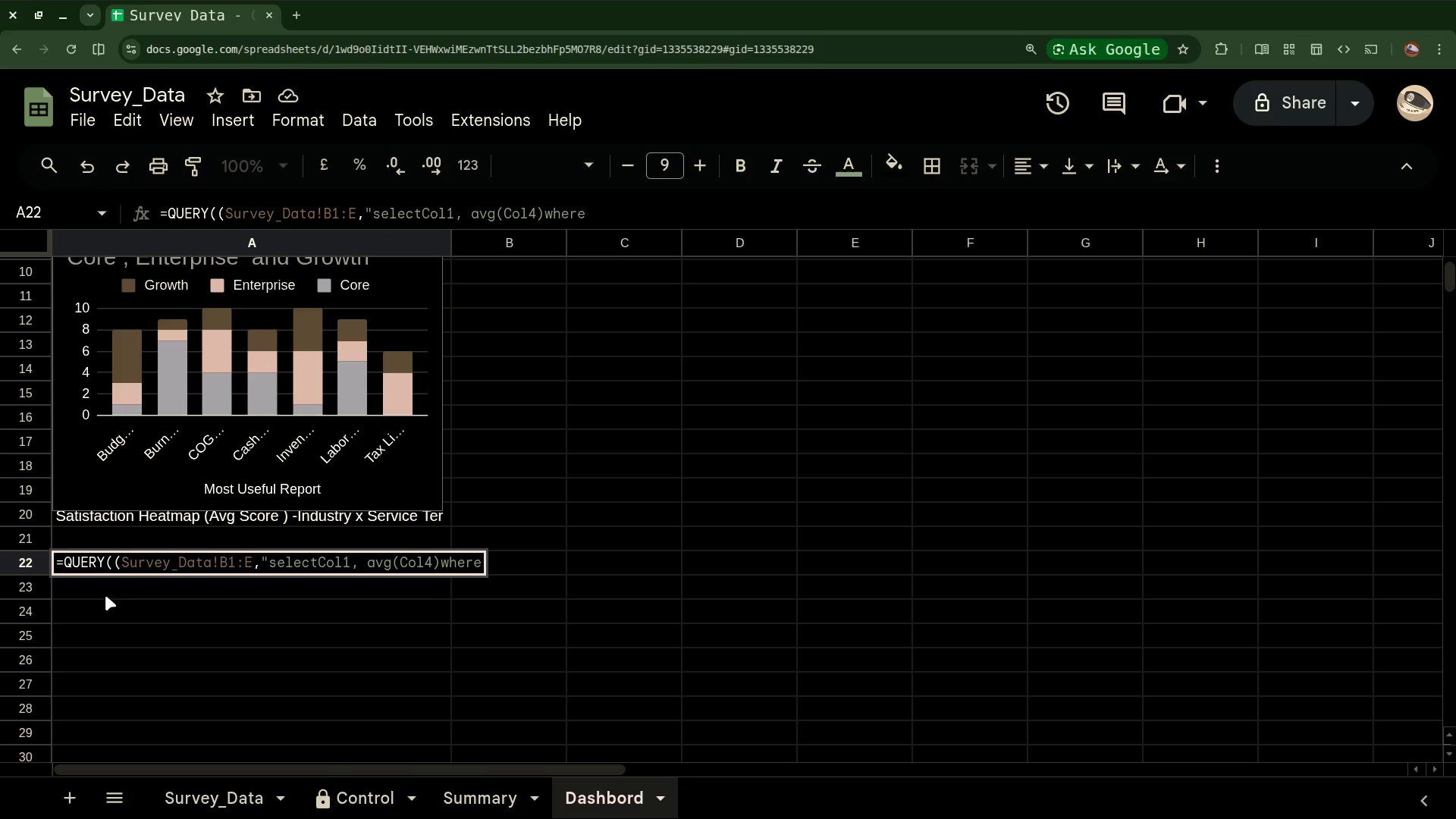 
key(Space)
 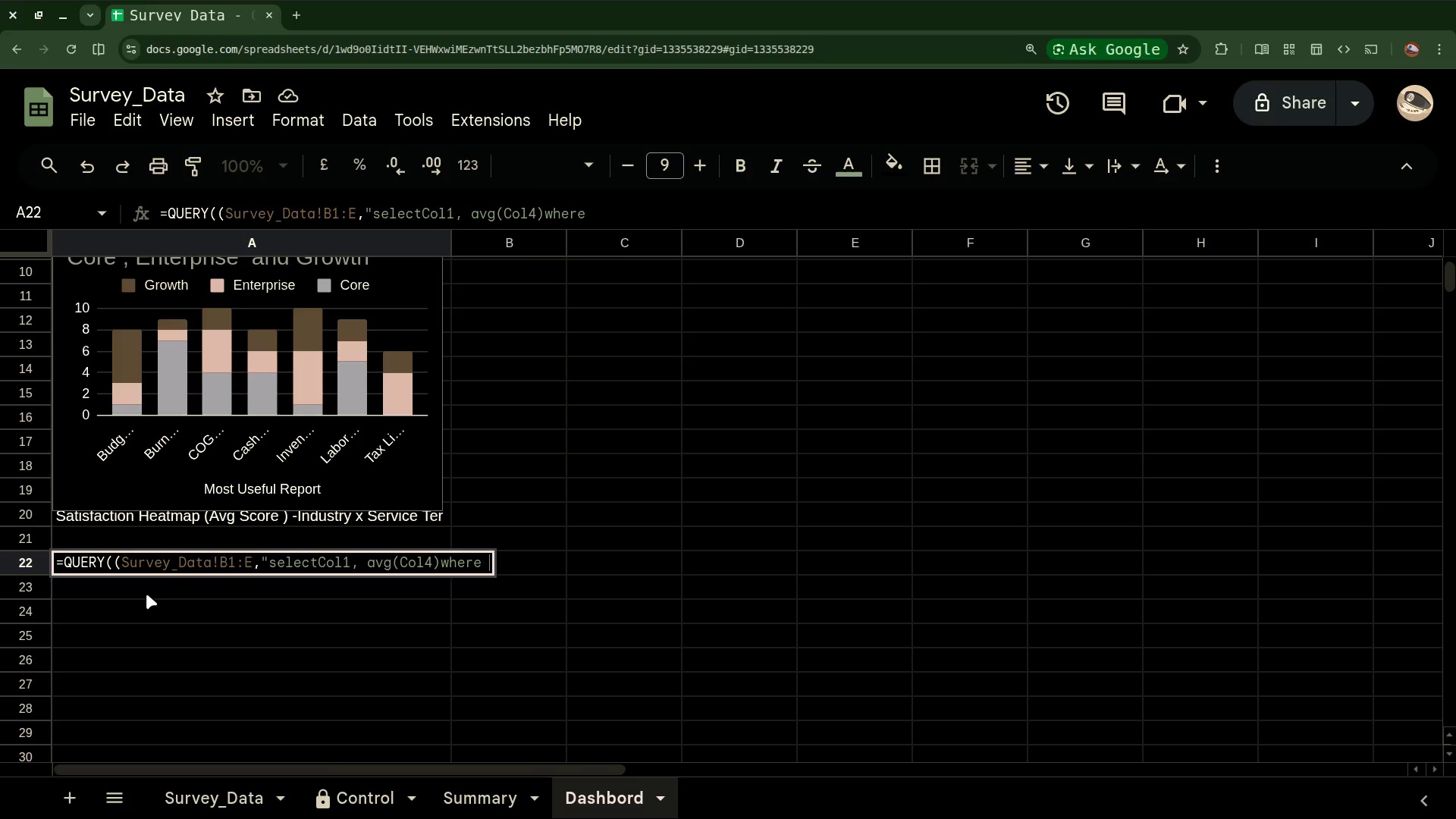 
type(Col1 is not null)
 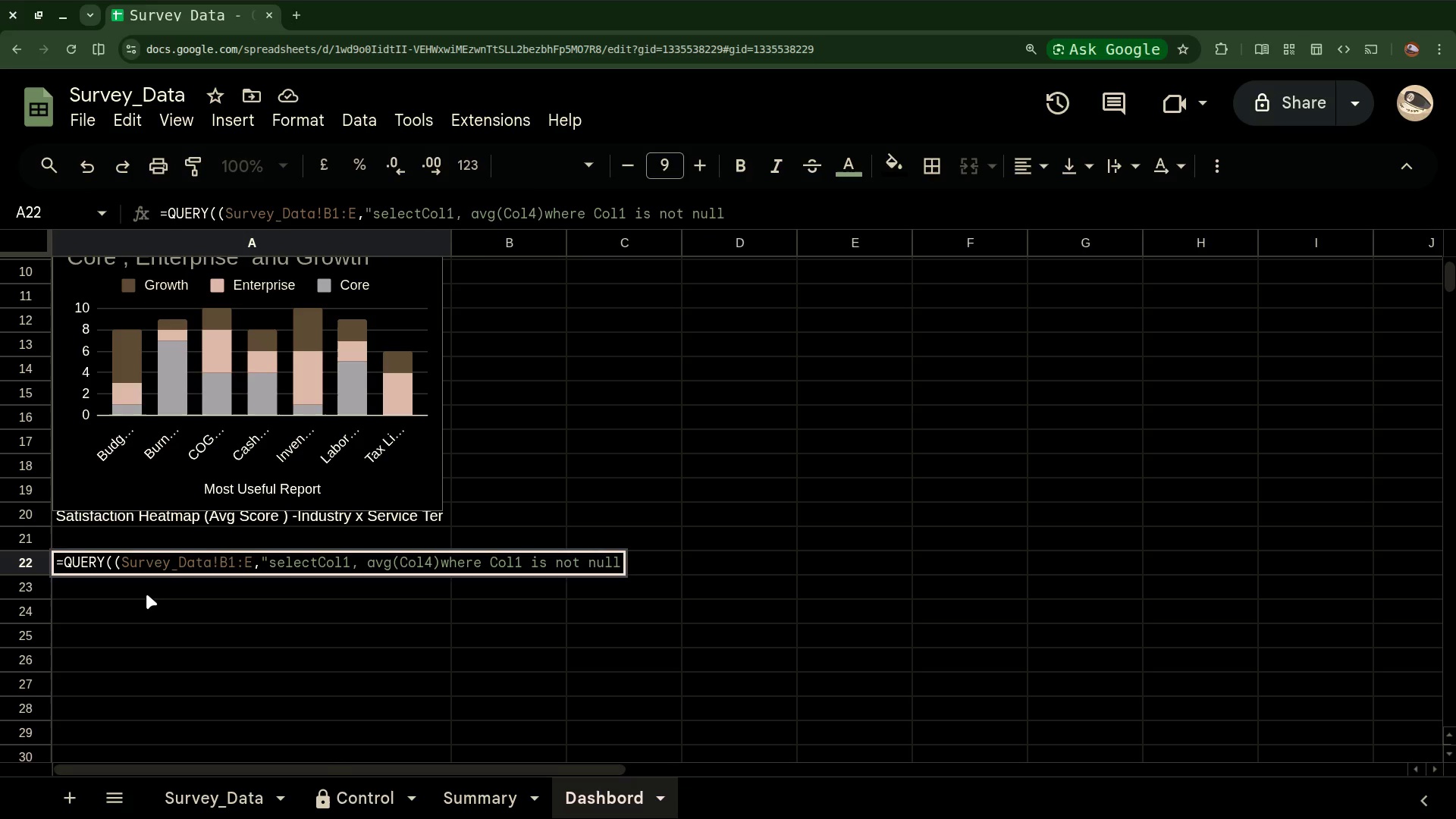 
type( group)
 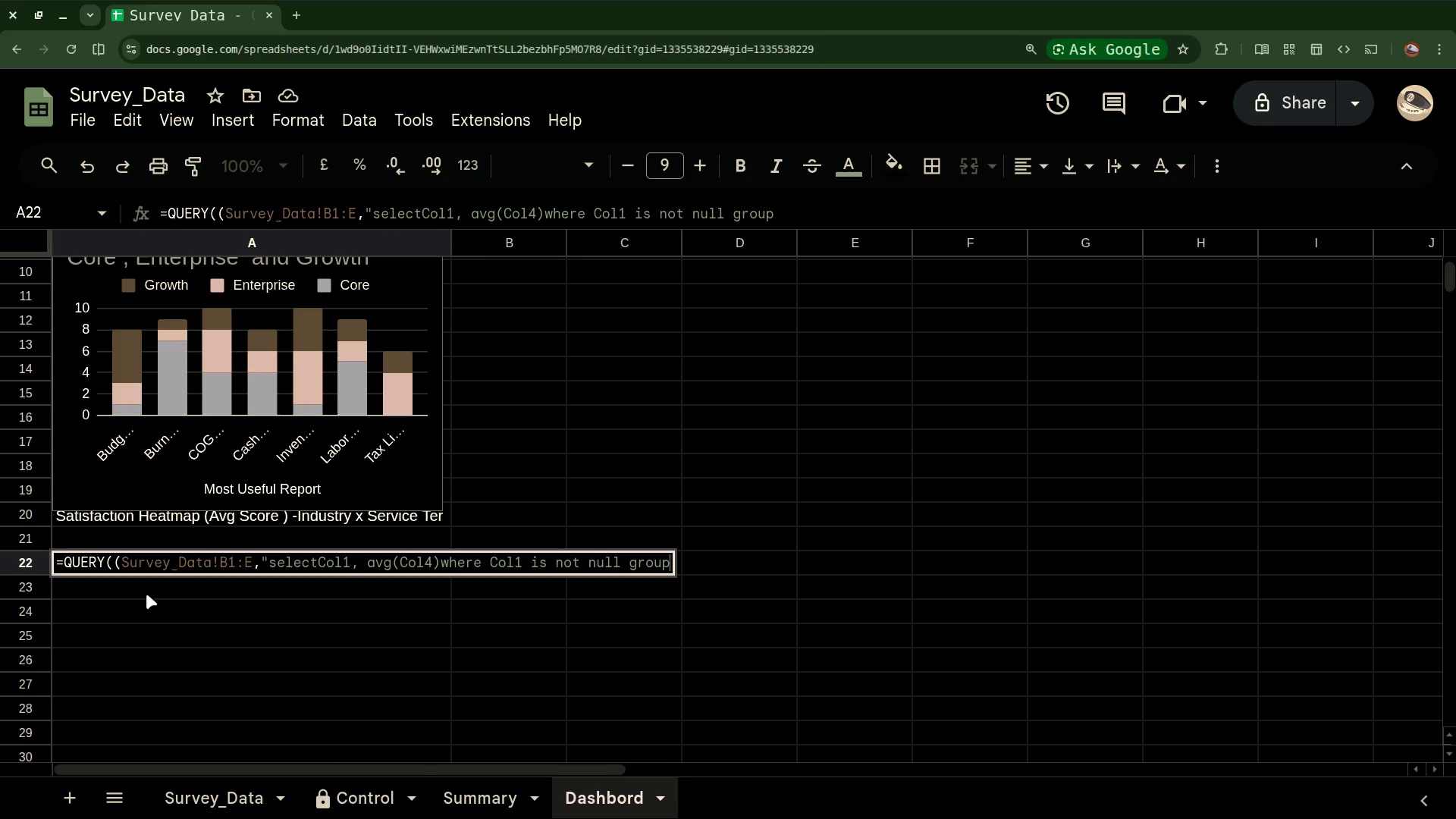 
type( by)
 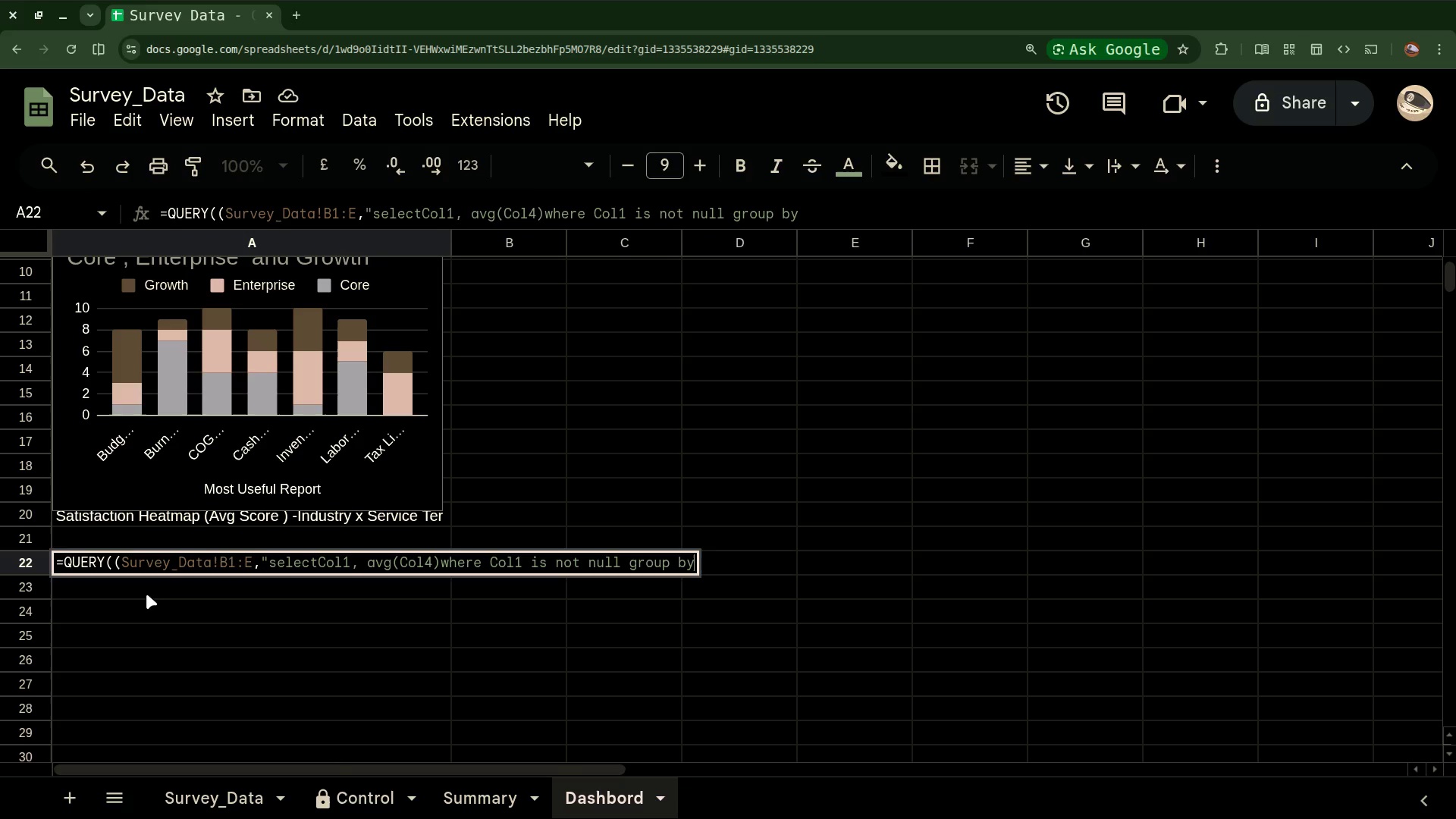 
type(Col)
 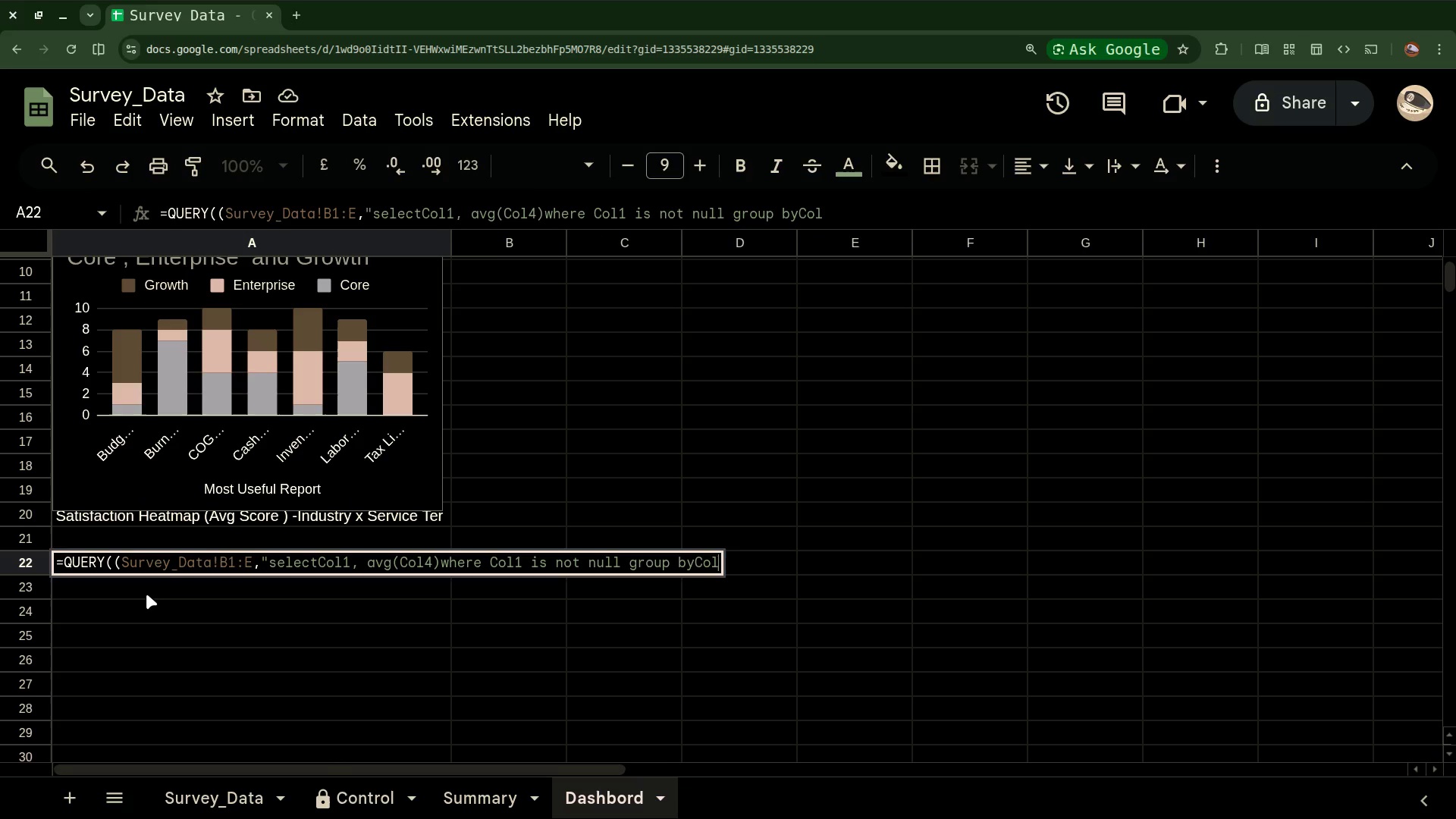 
wait(5.22)
 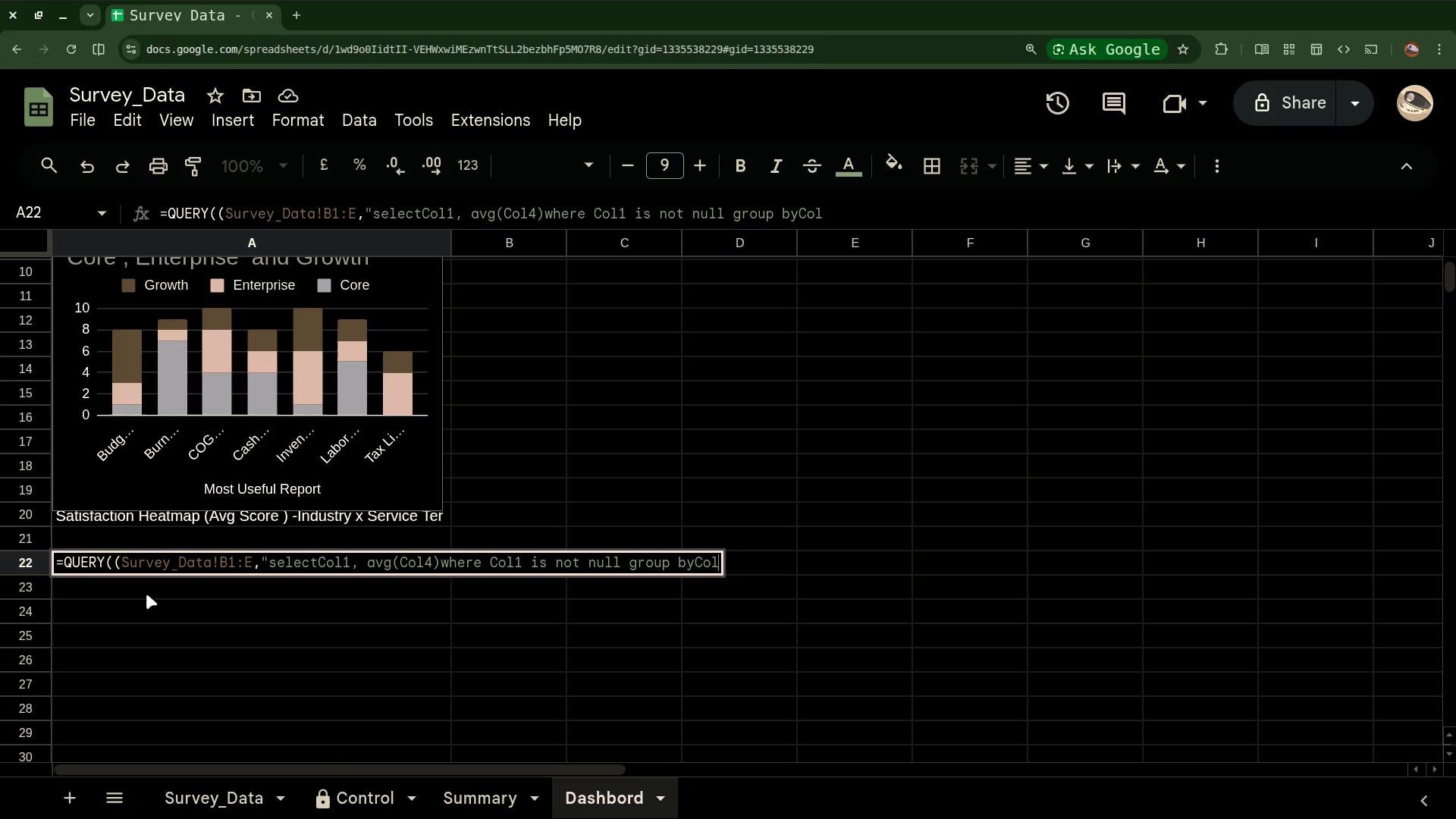 
key(1)
 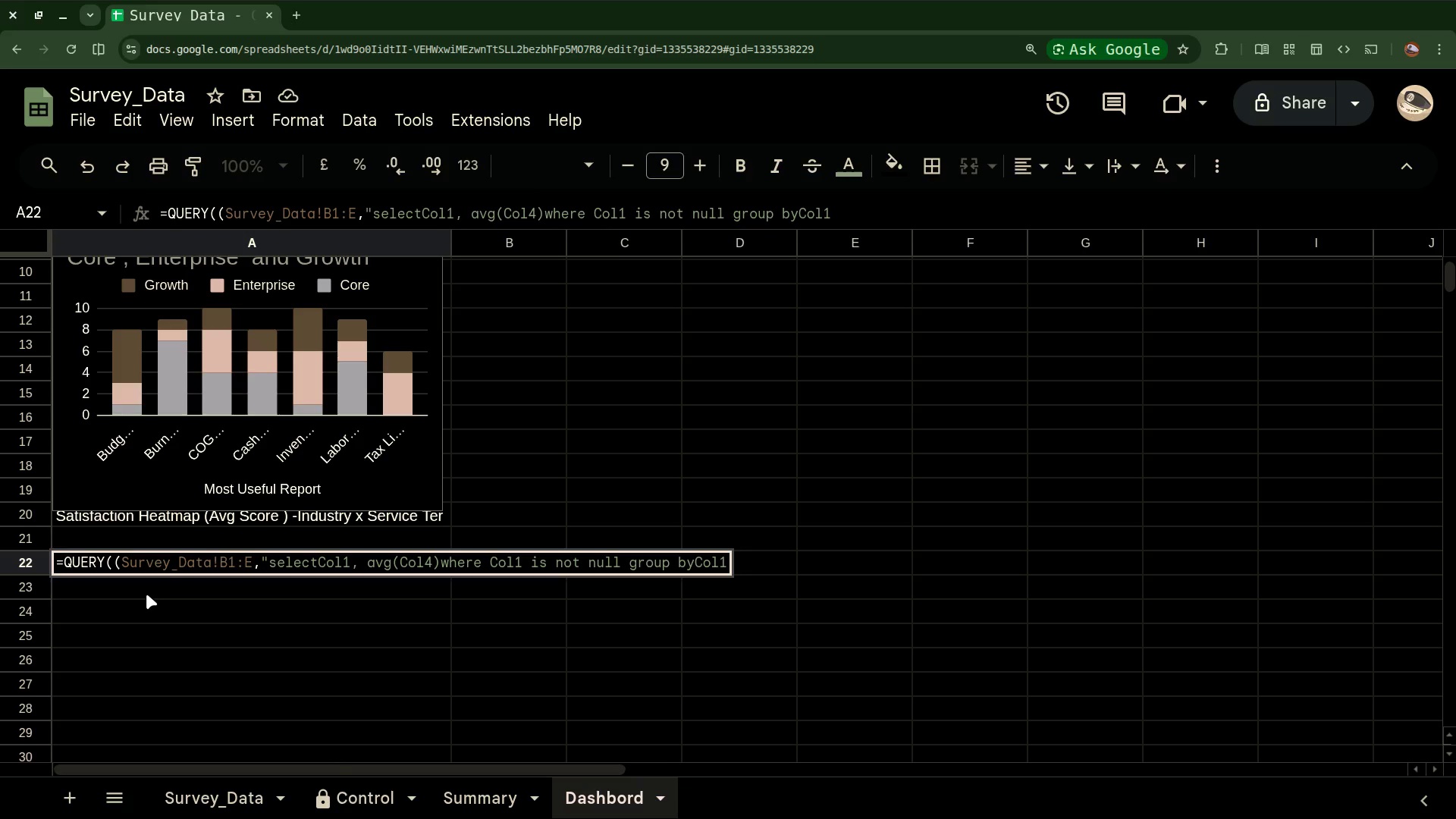 
key(ArrowLeft)
 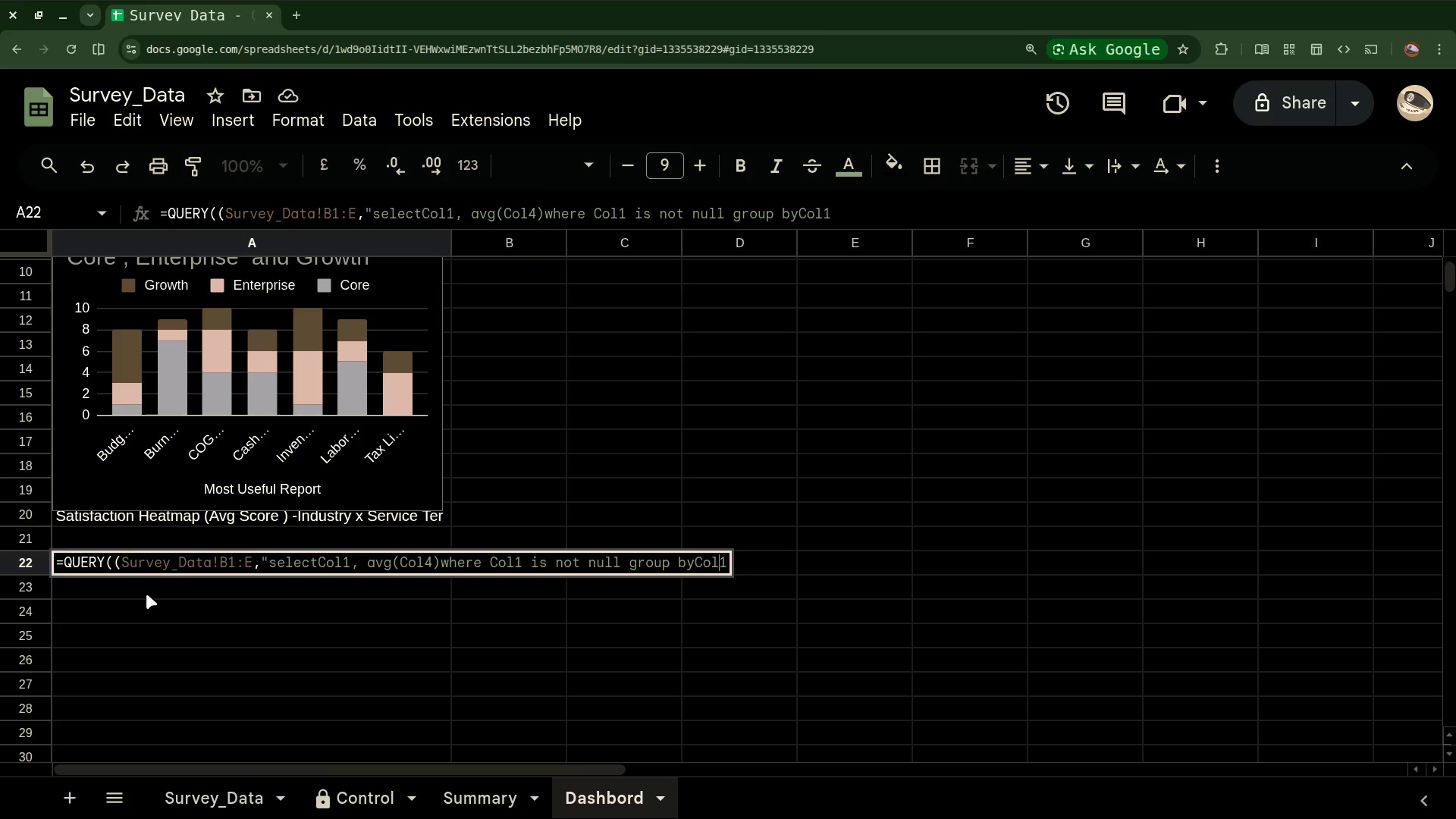 
key(ArrowLeft)
 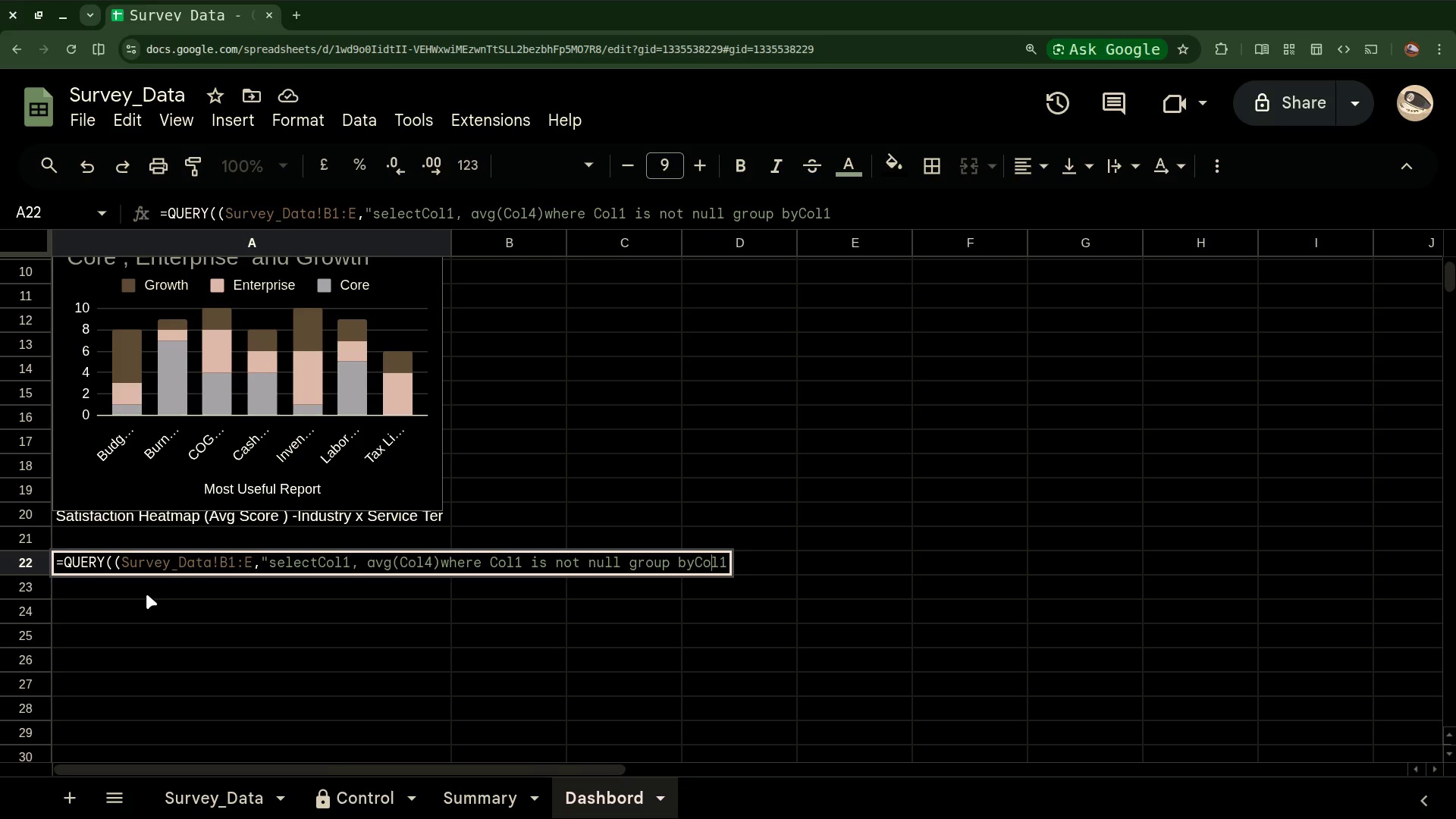 
key(ArrowLeft)
 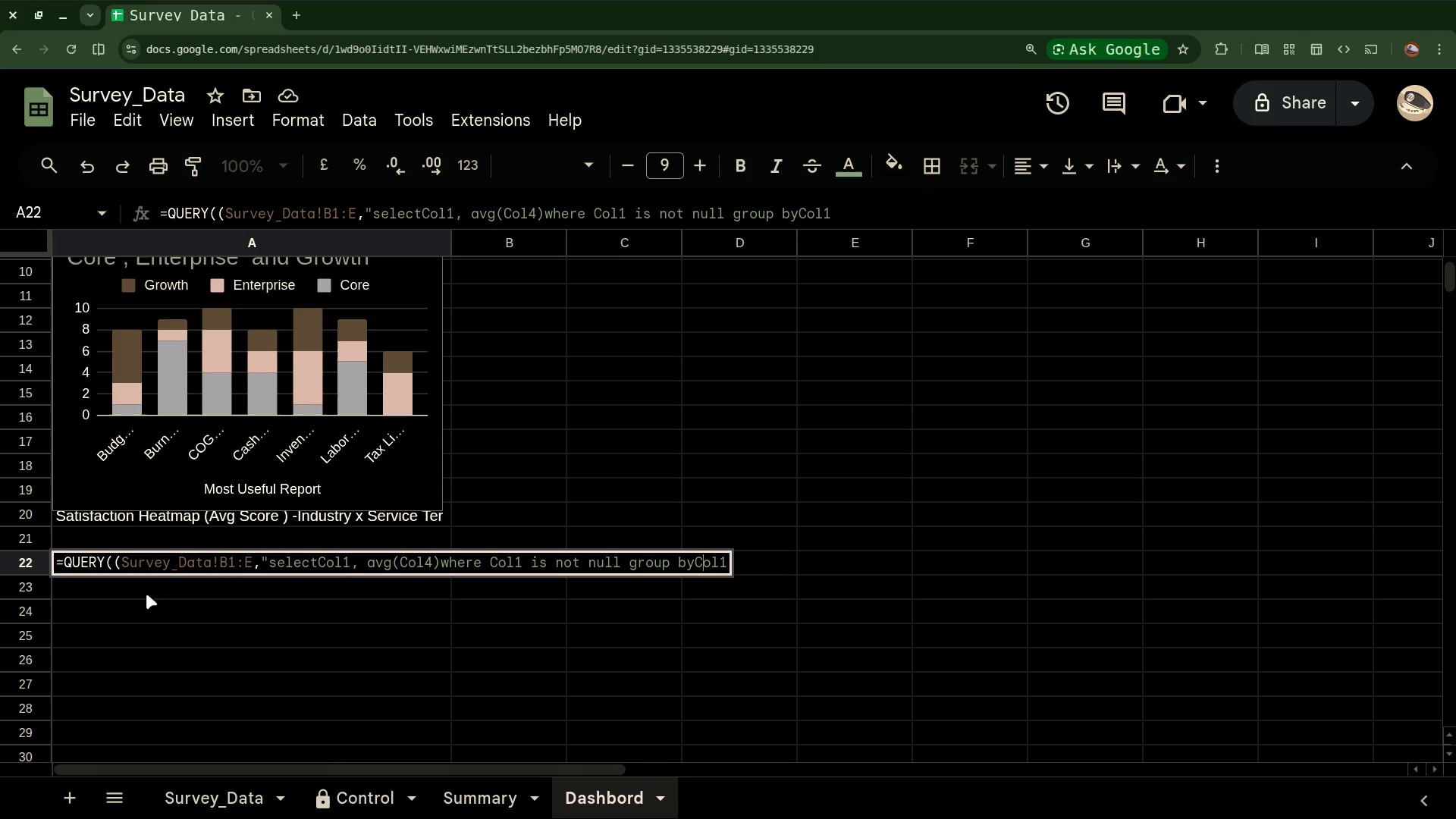 
key(ArrowLeft)
 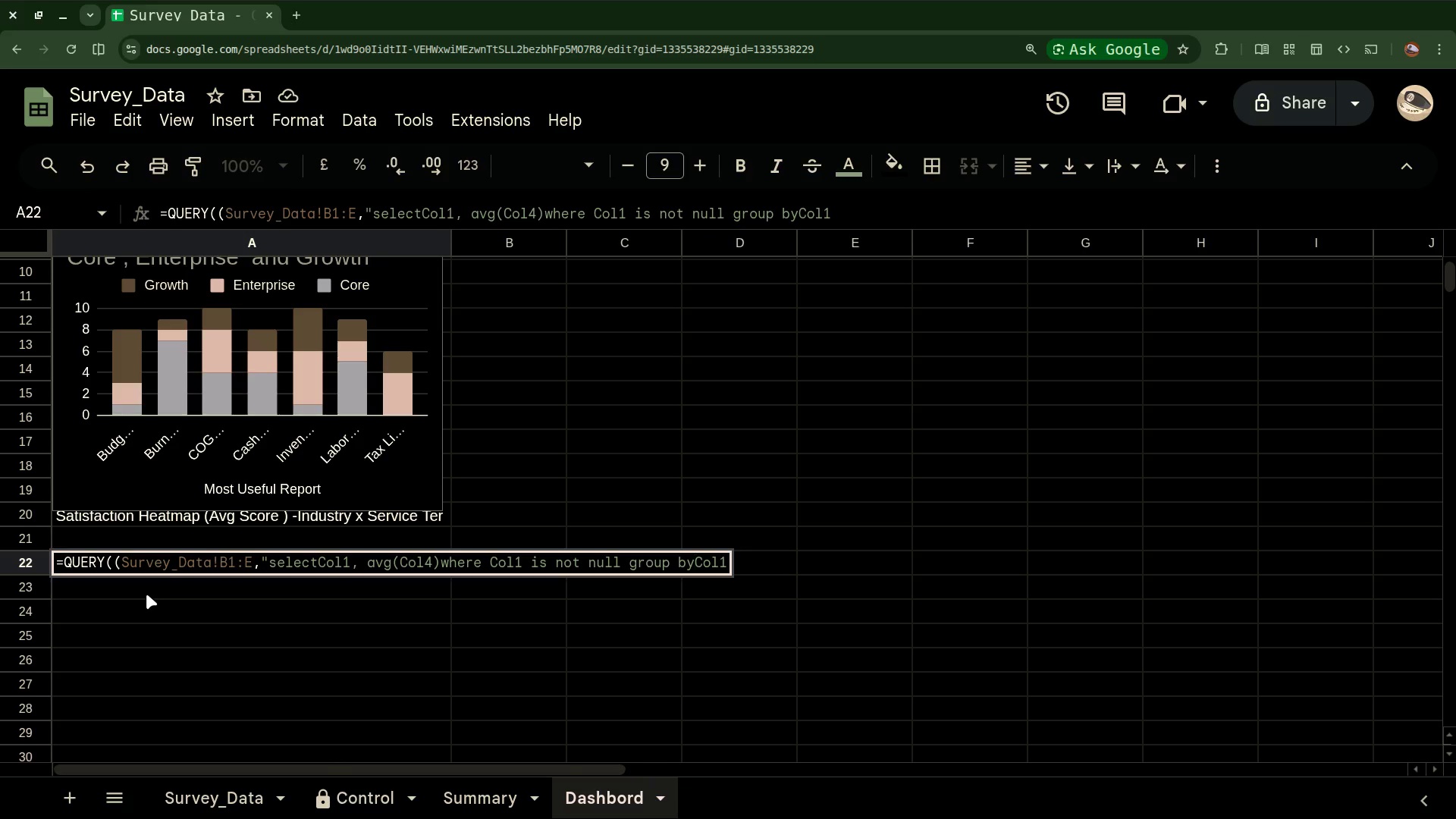 
key(Space)
 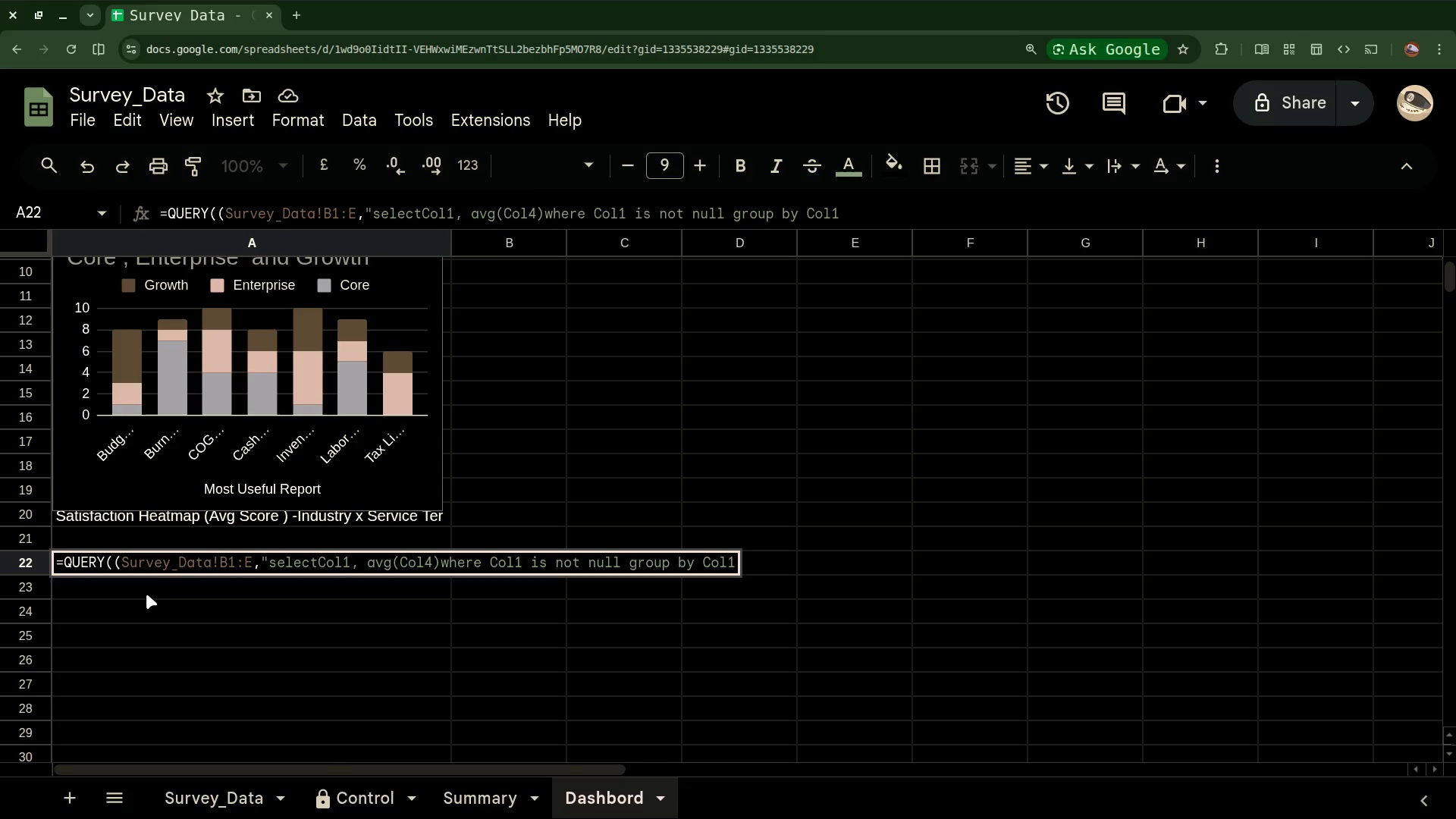 
key(ArrowRight)
 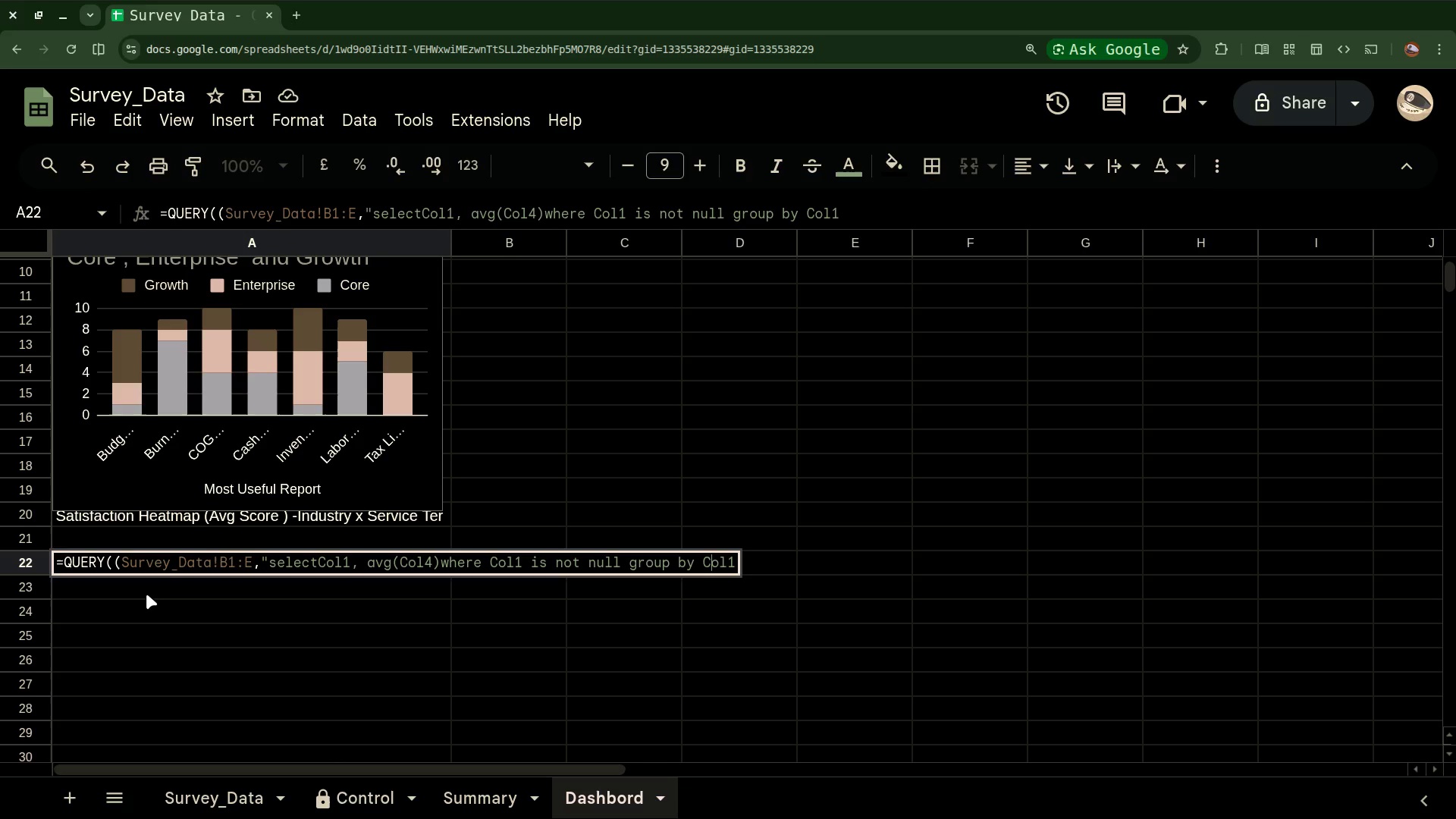 
key(ArrowRight)
 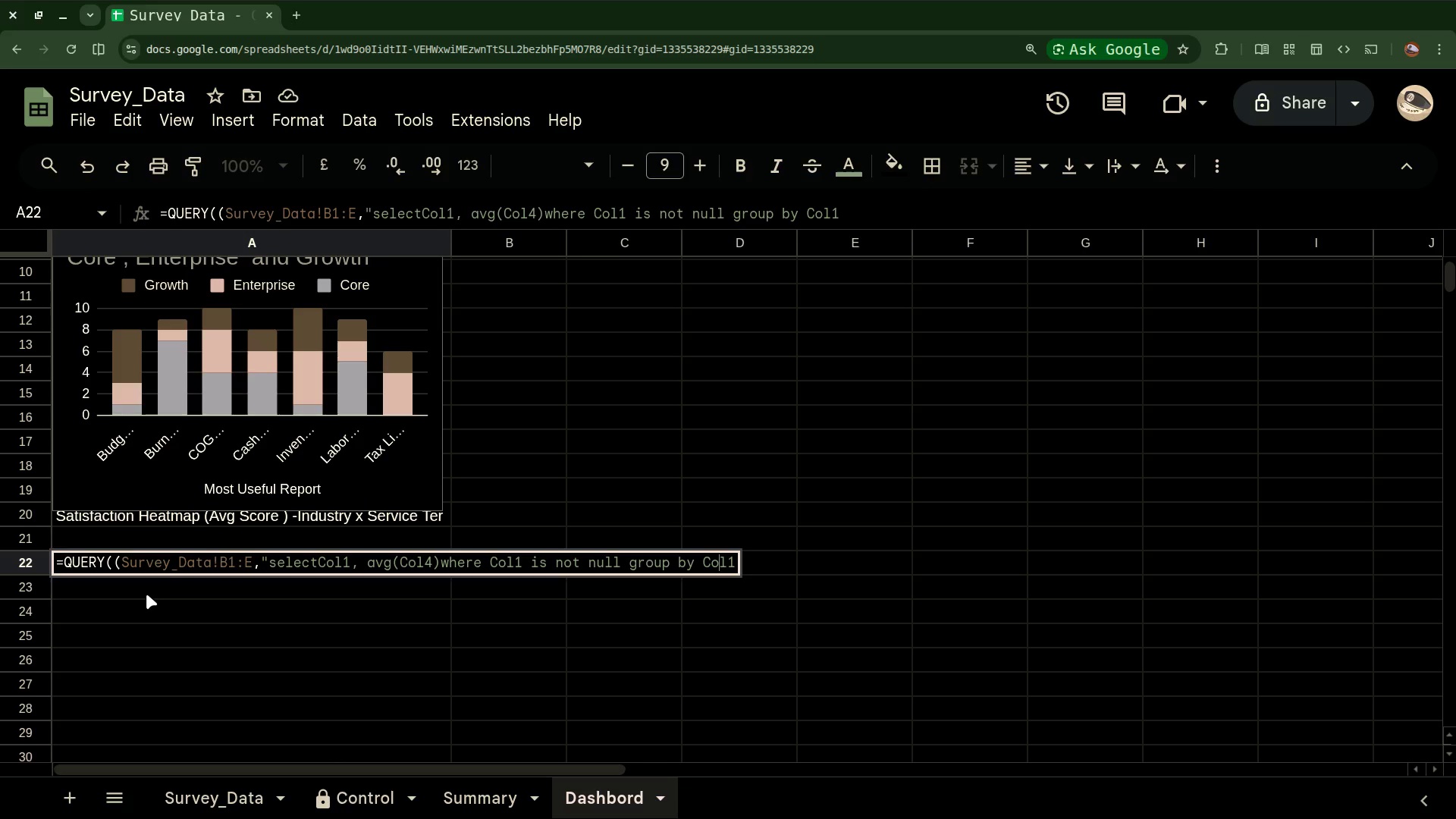 
key(ArrowRight)
 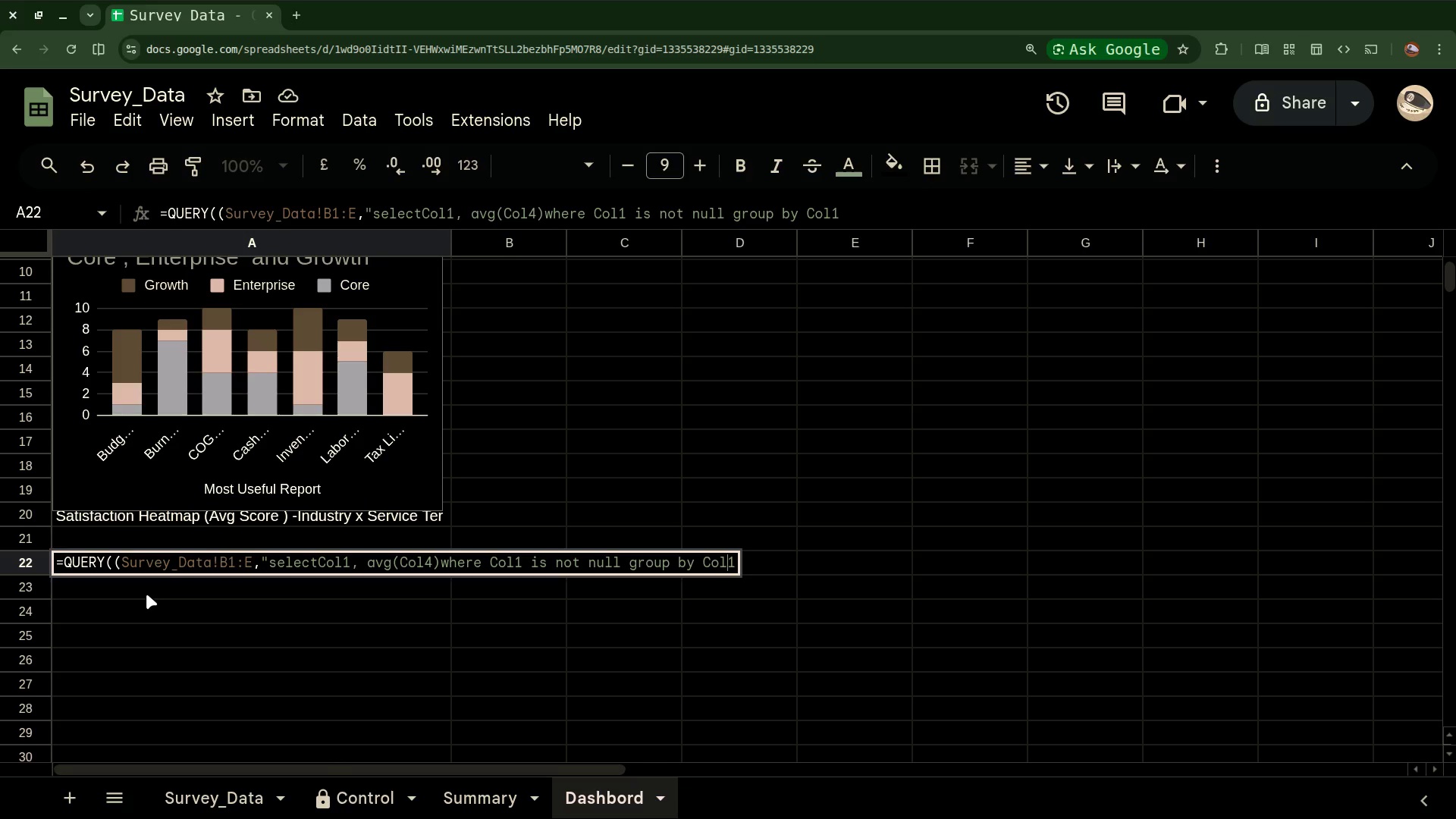 
key(ArrowRight)
 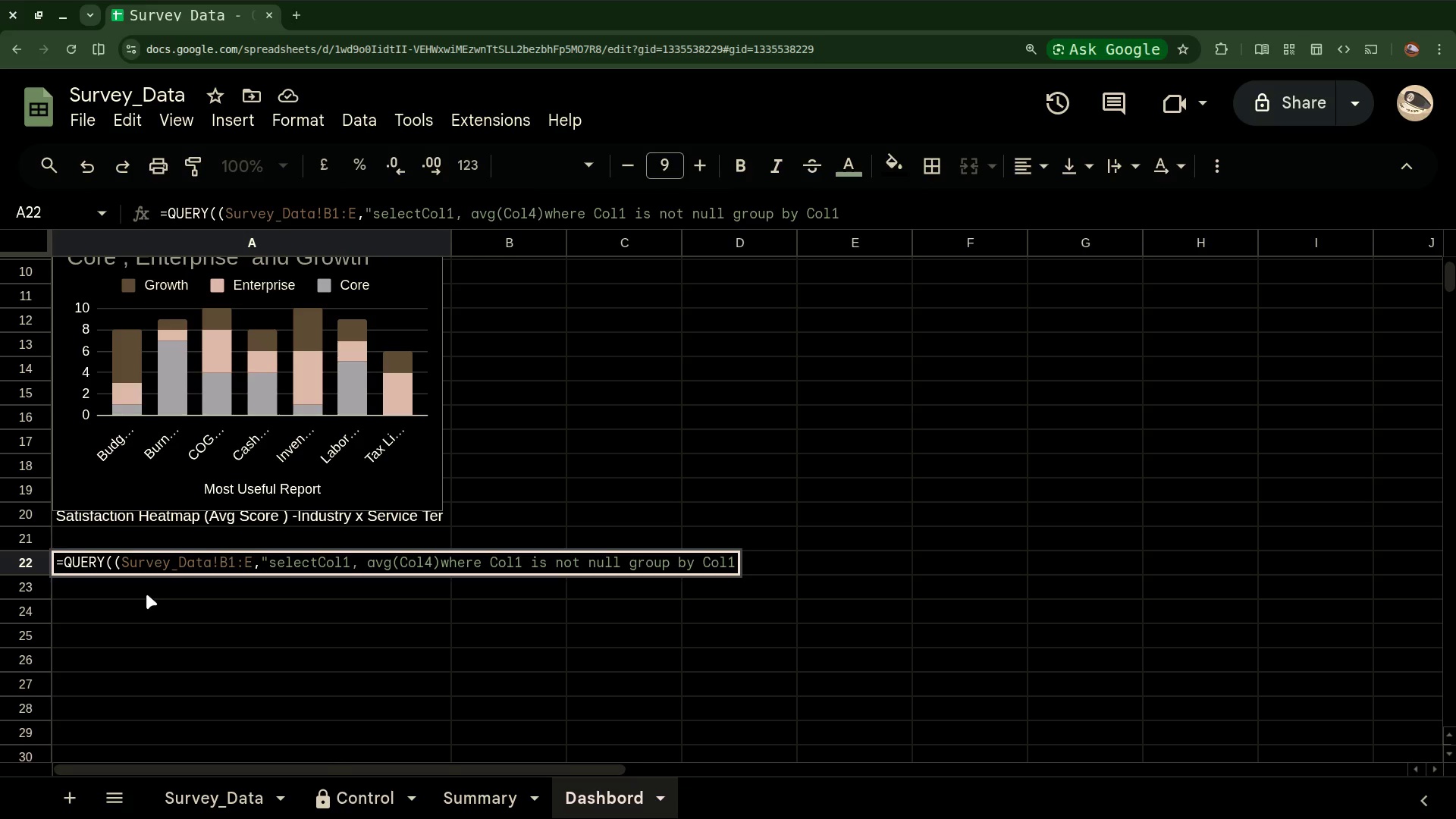 
type( pivot)
 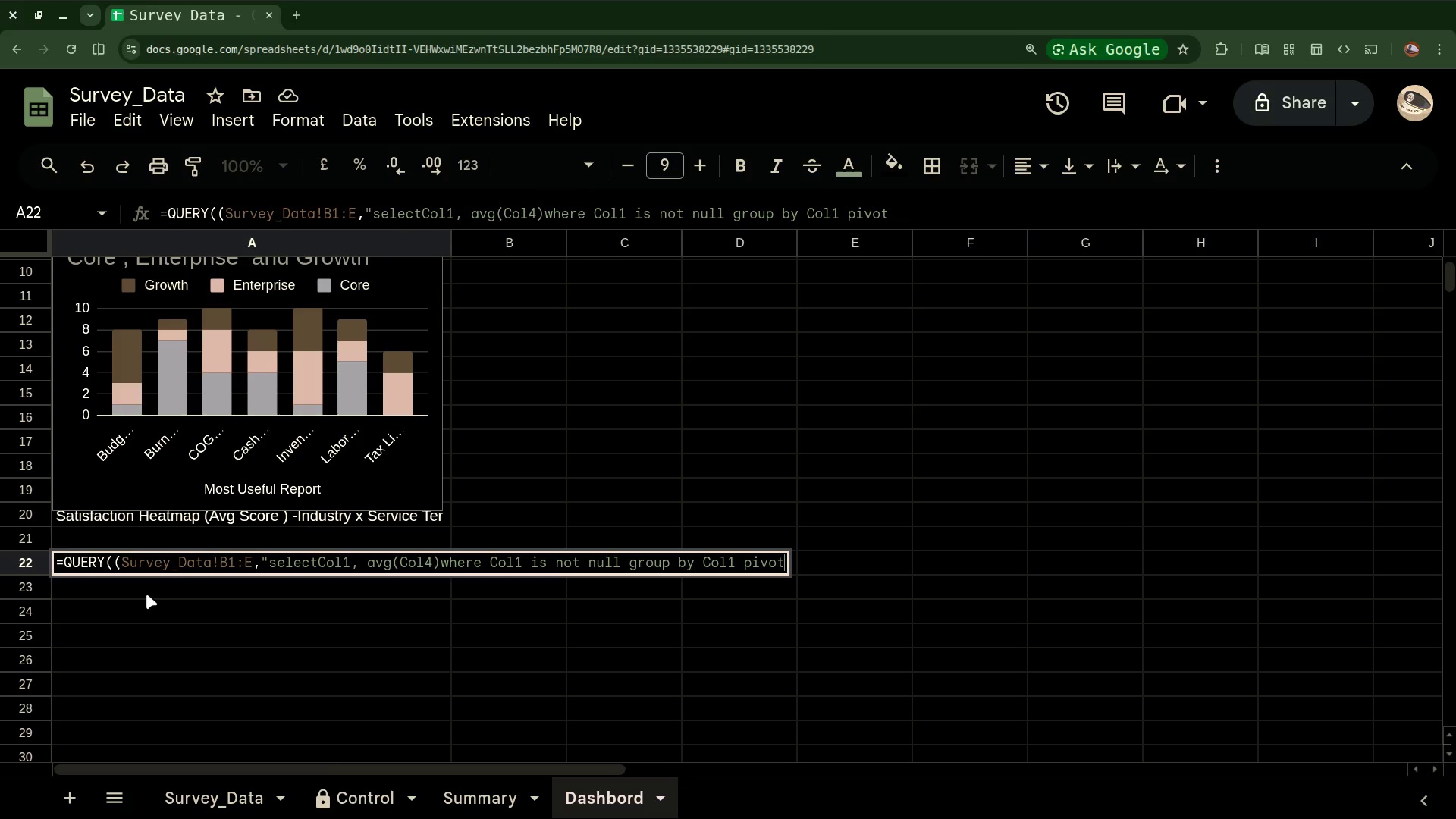 
type( Col2 label avg()
 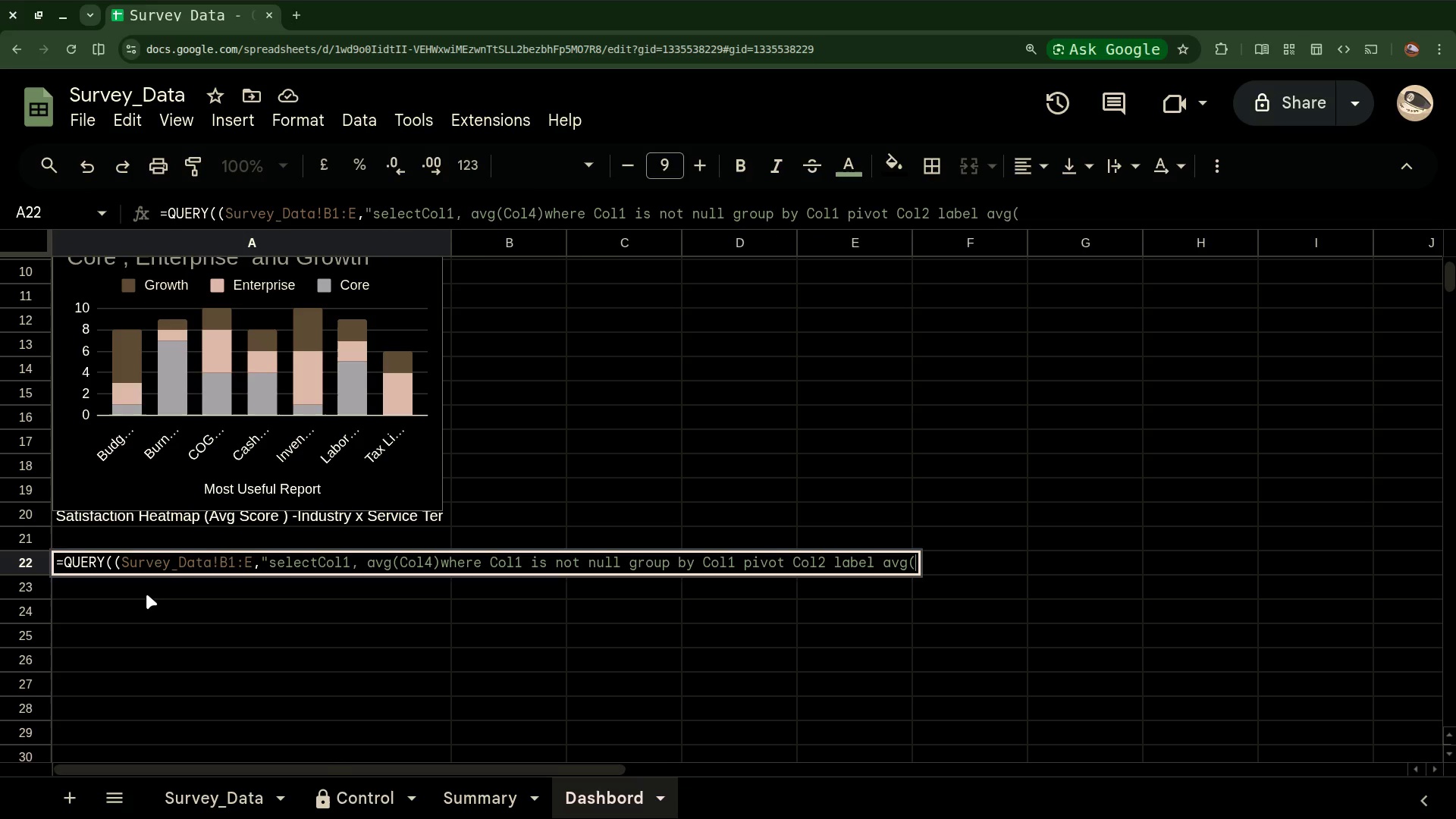 
type(Col4)
 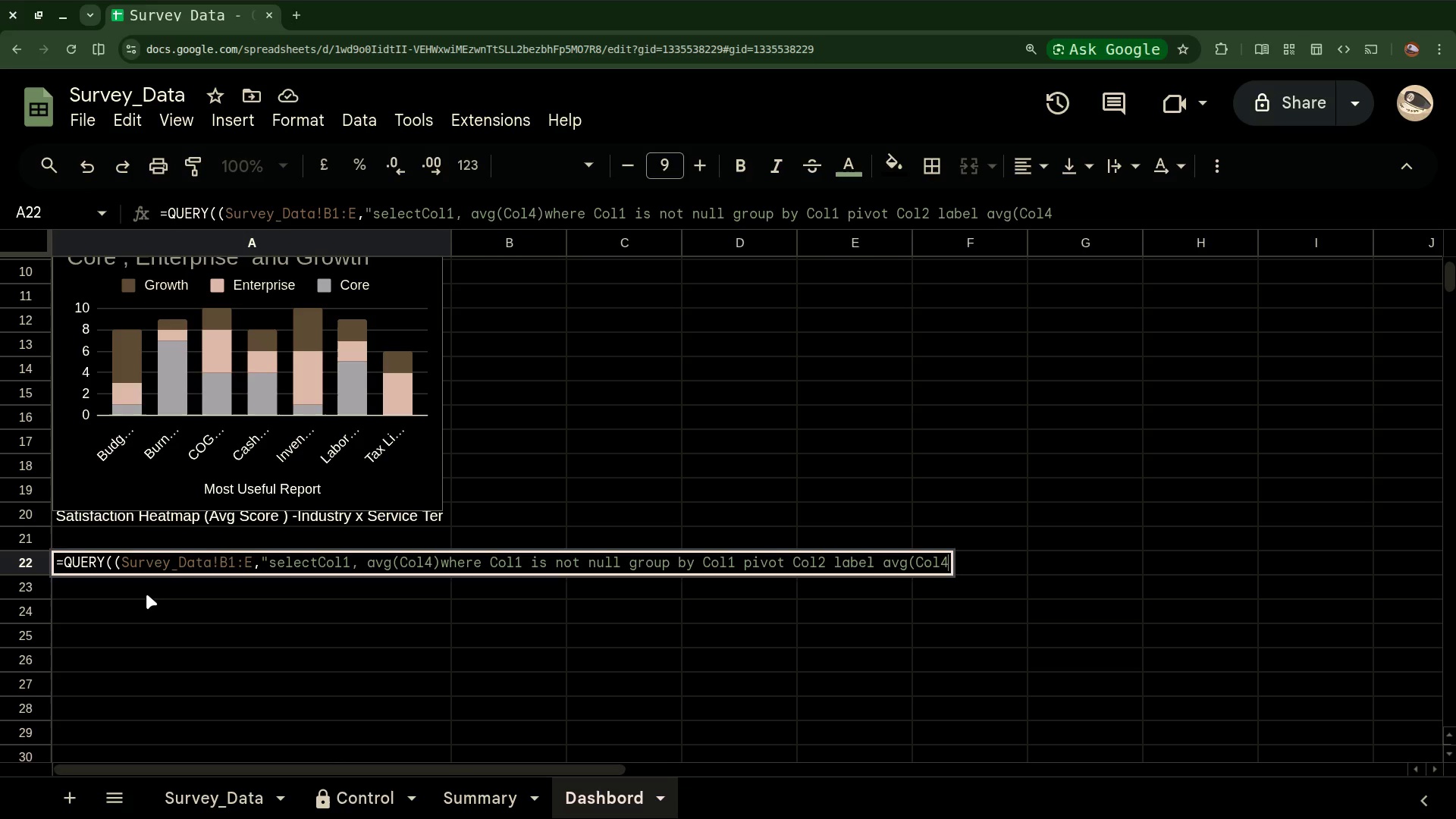 
key(Shift+0)
 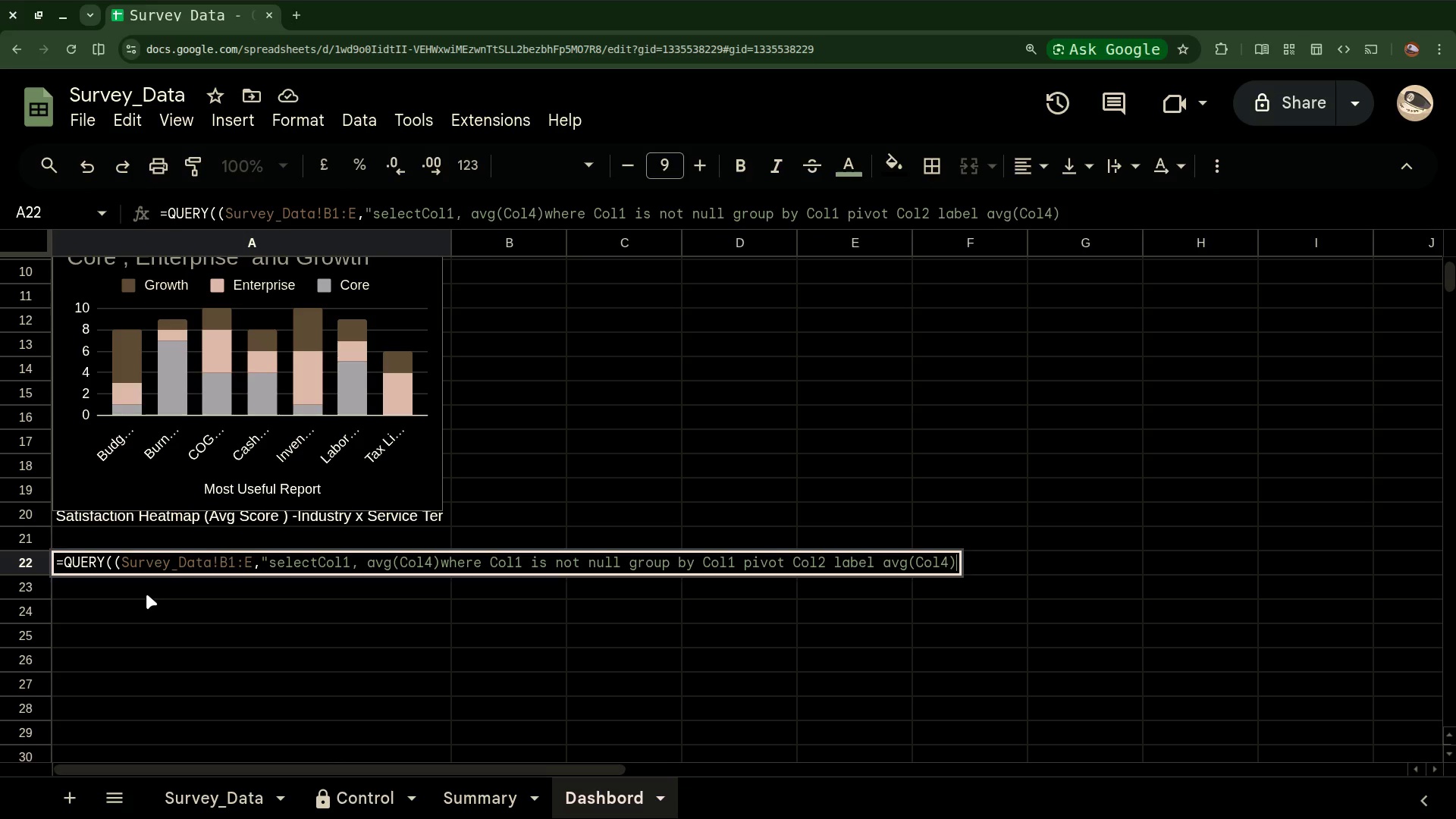 
key(Space)
 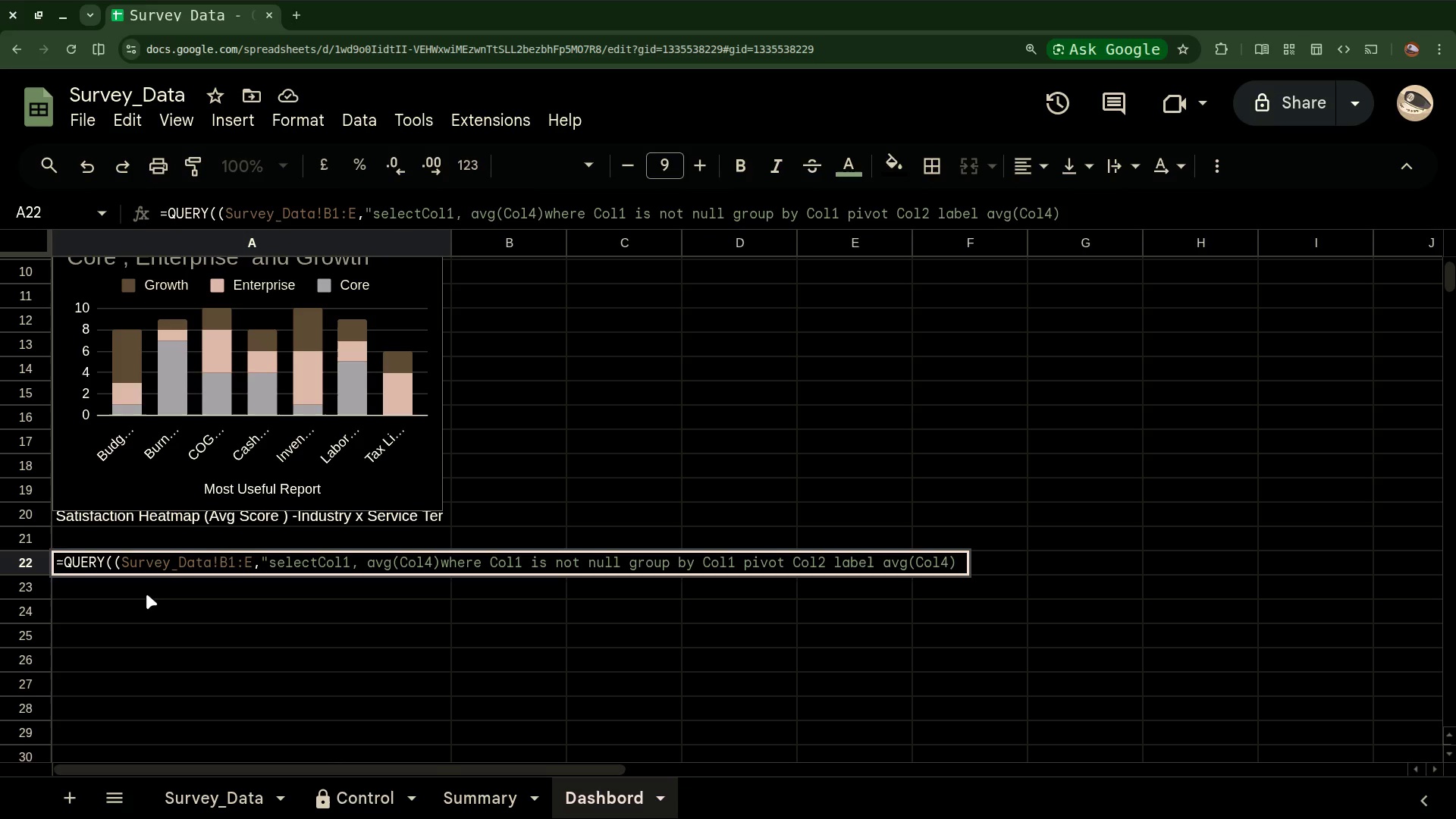 
key(Quote)
 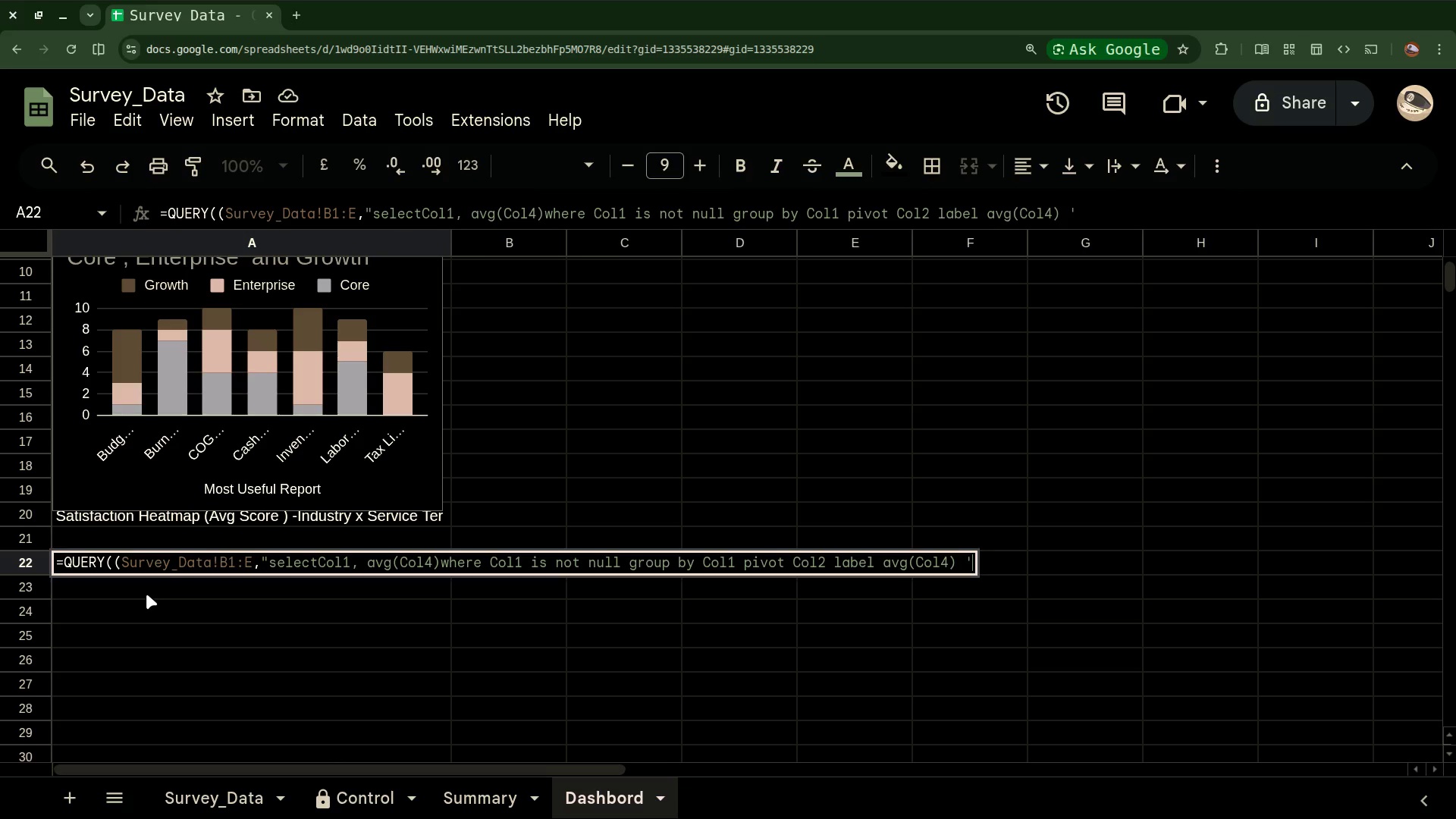 
key(Quote)
 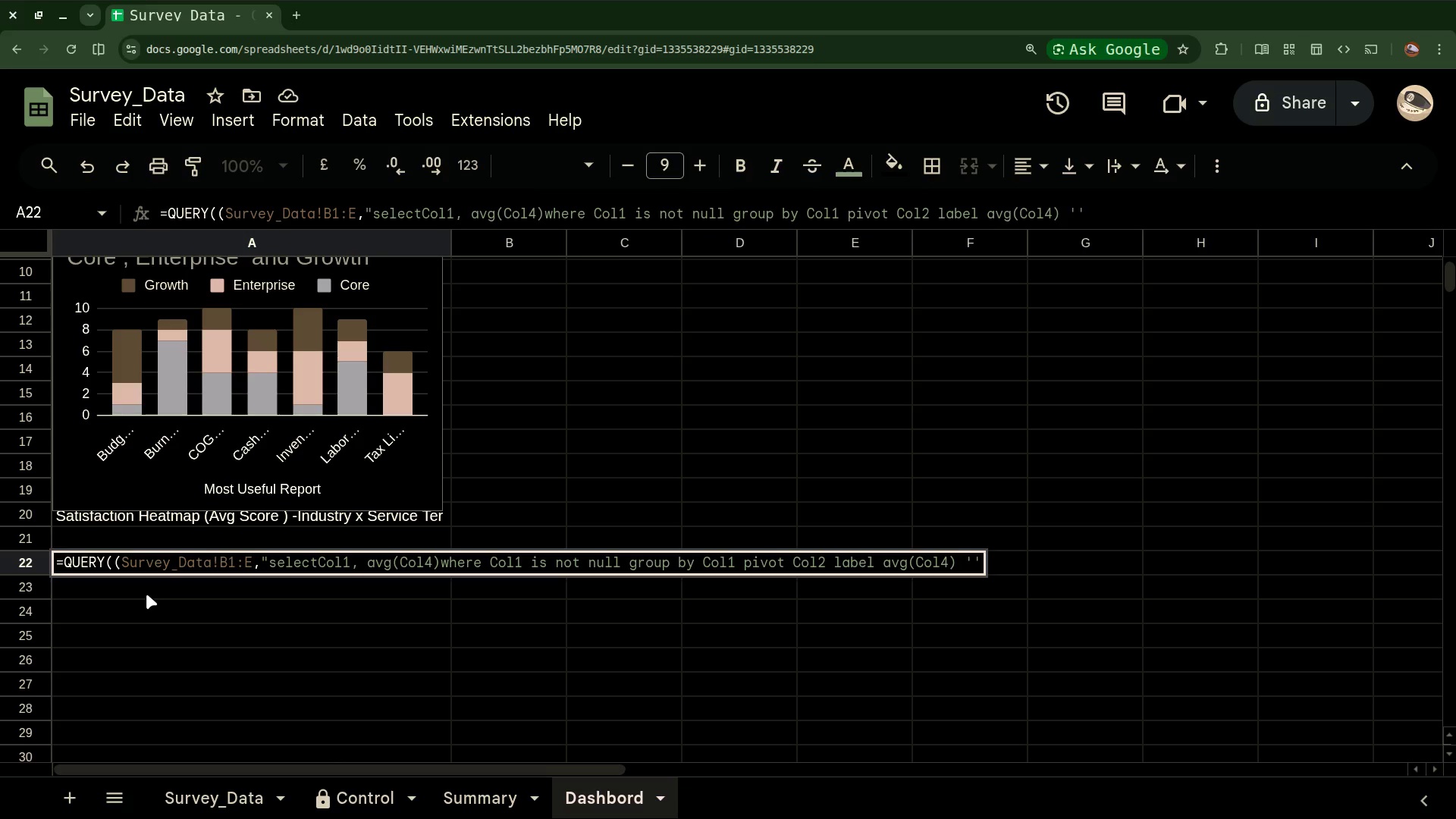 
key(Shift+Quote)
 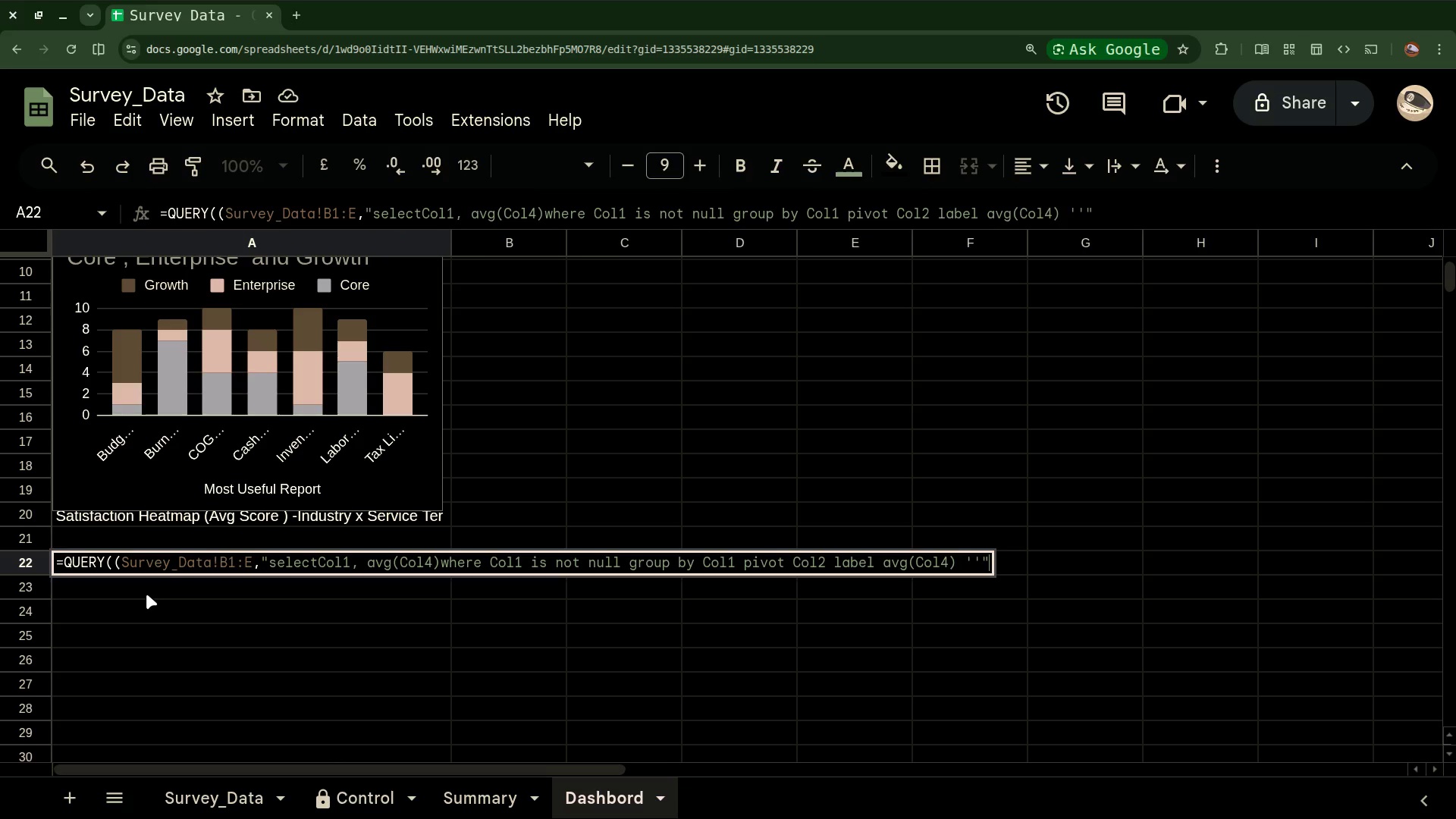 
key(Comma)
 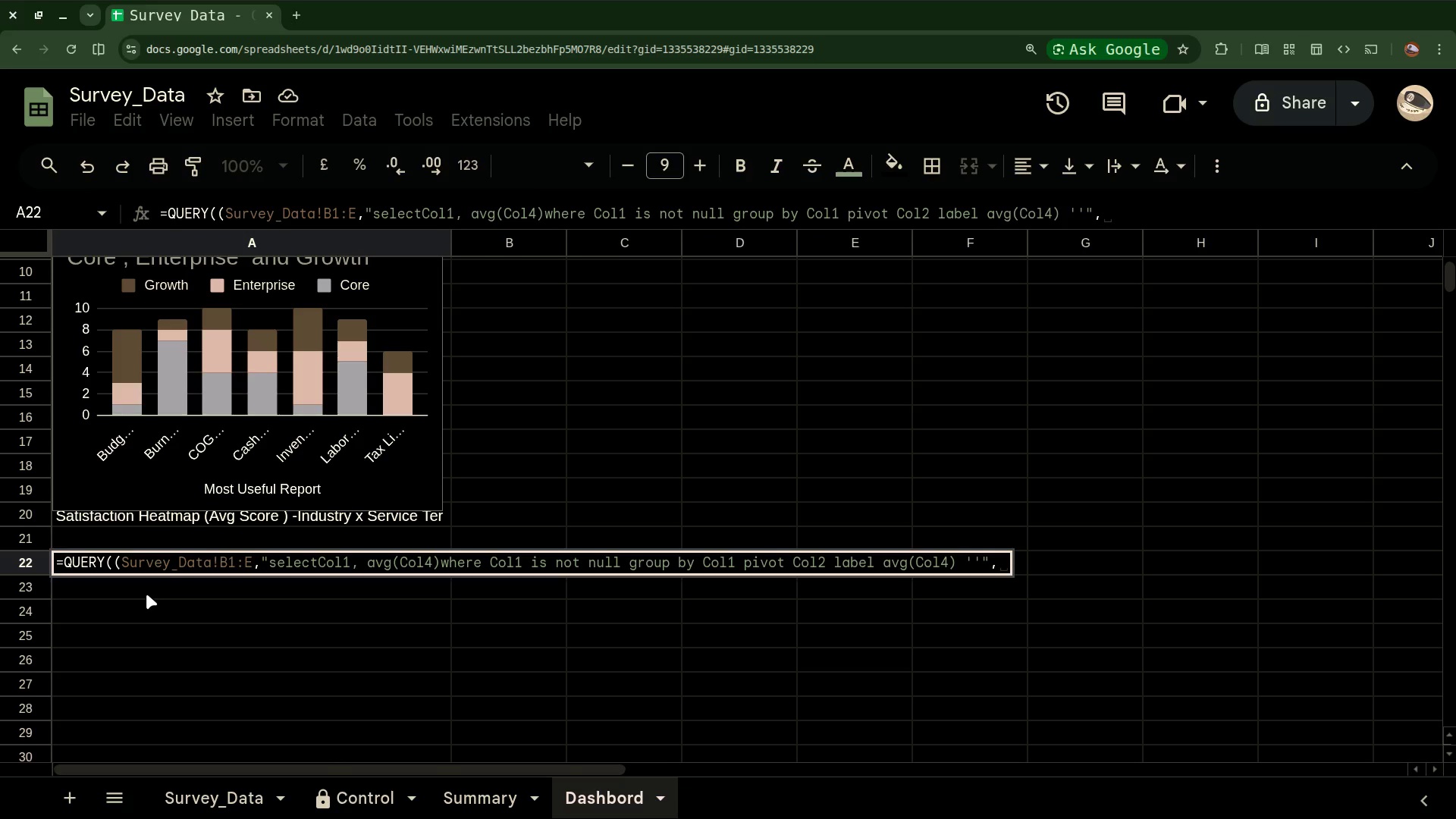 
key(1)
 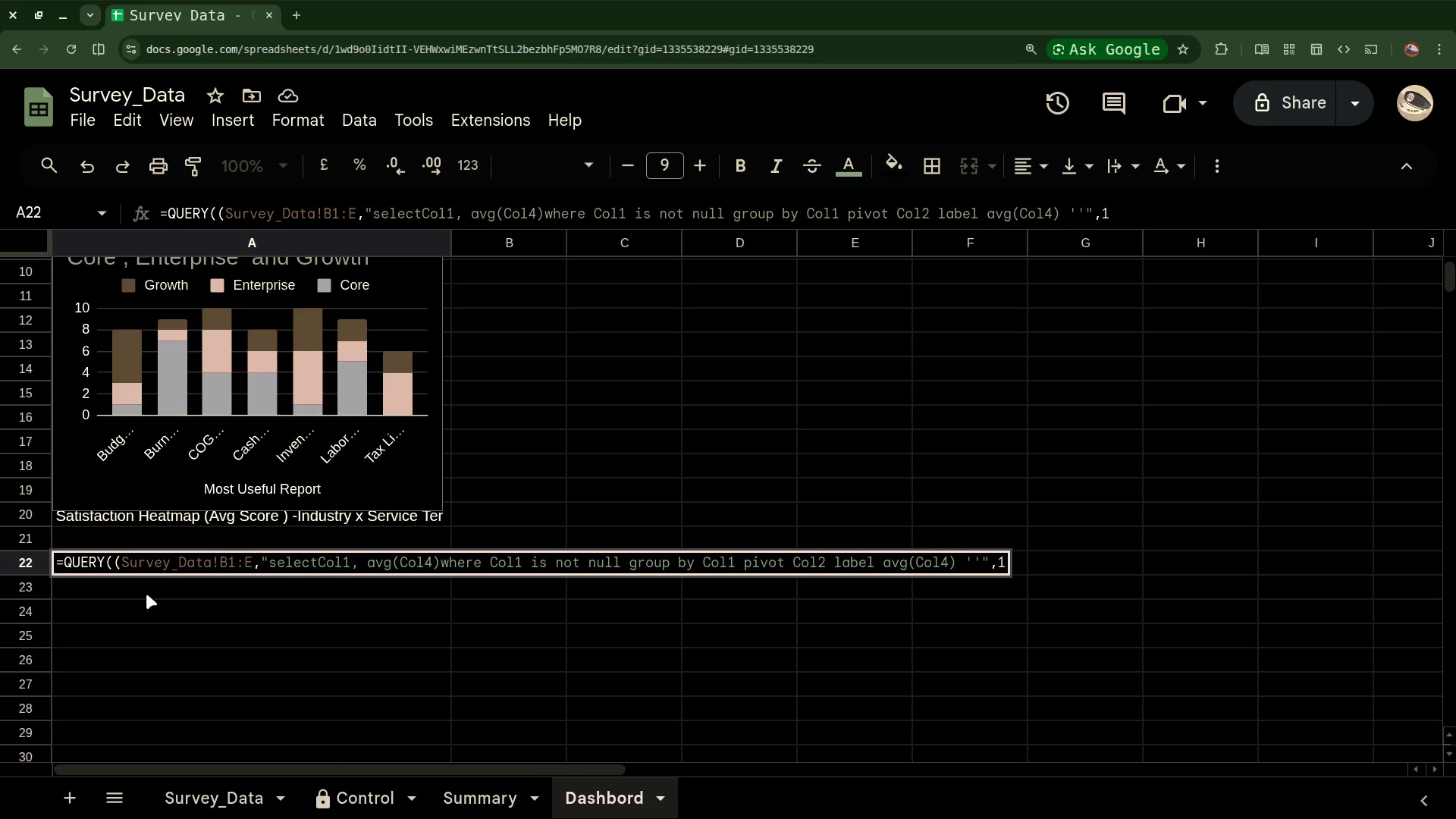 
key(Shift+0)
 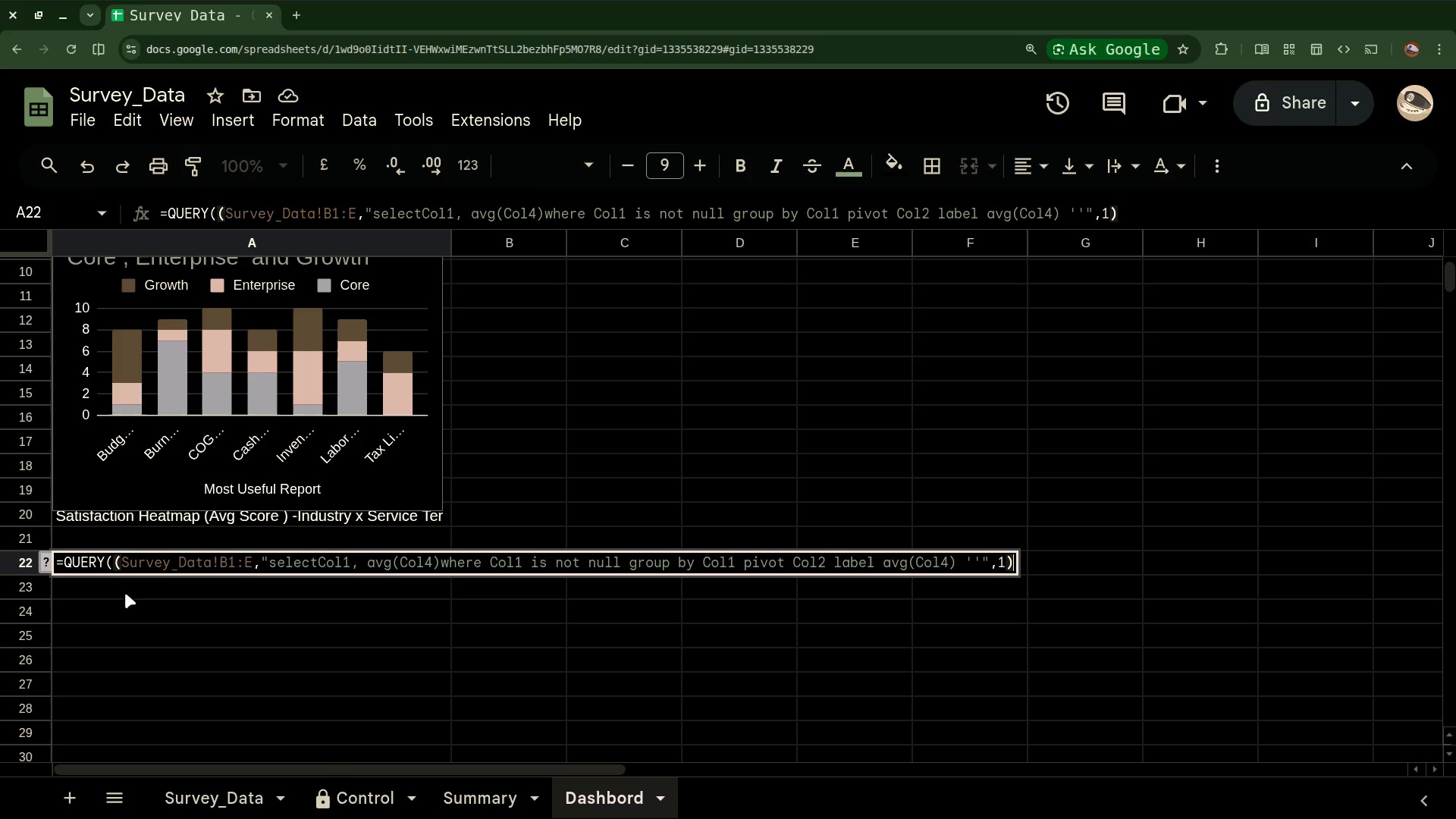 
wait(11.55)
 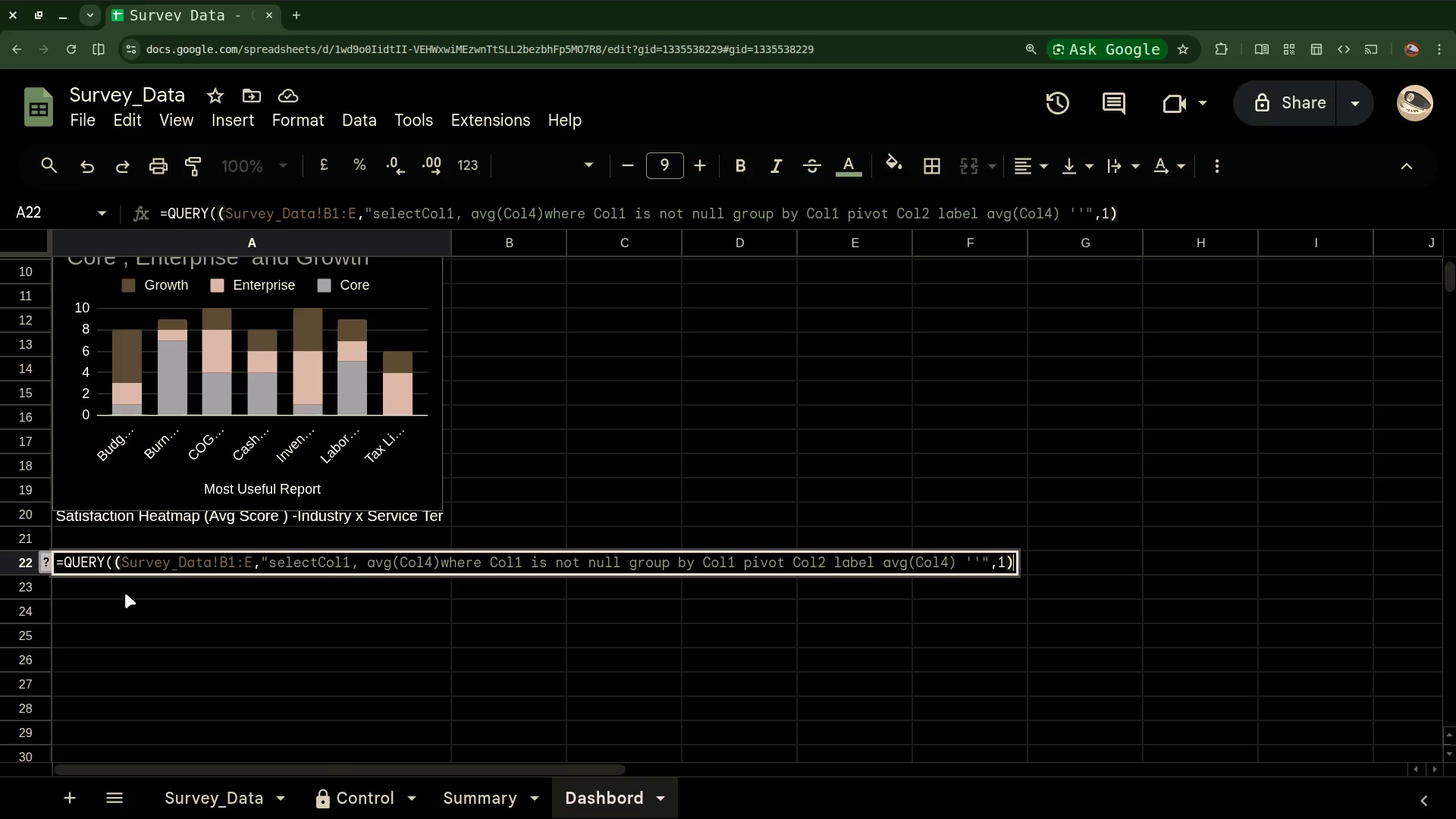 
key(Enter)
 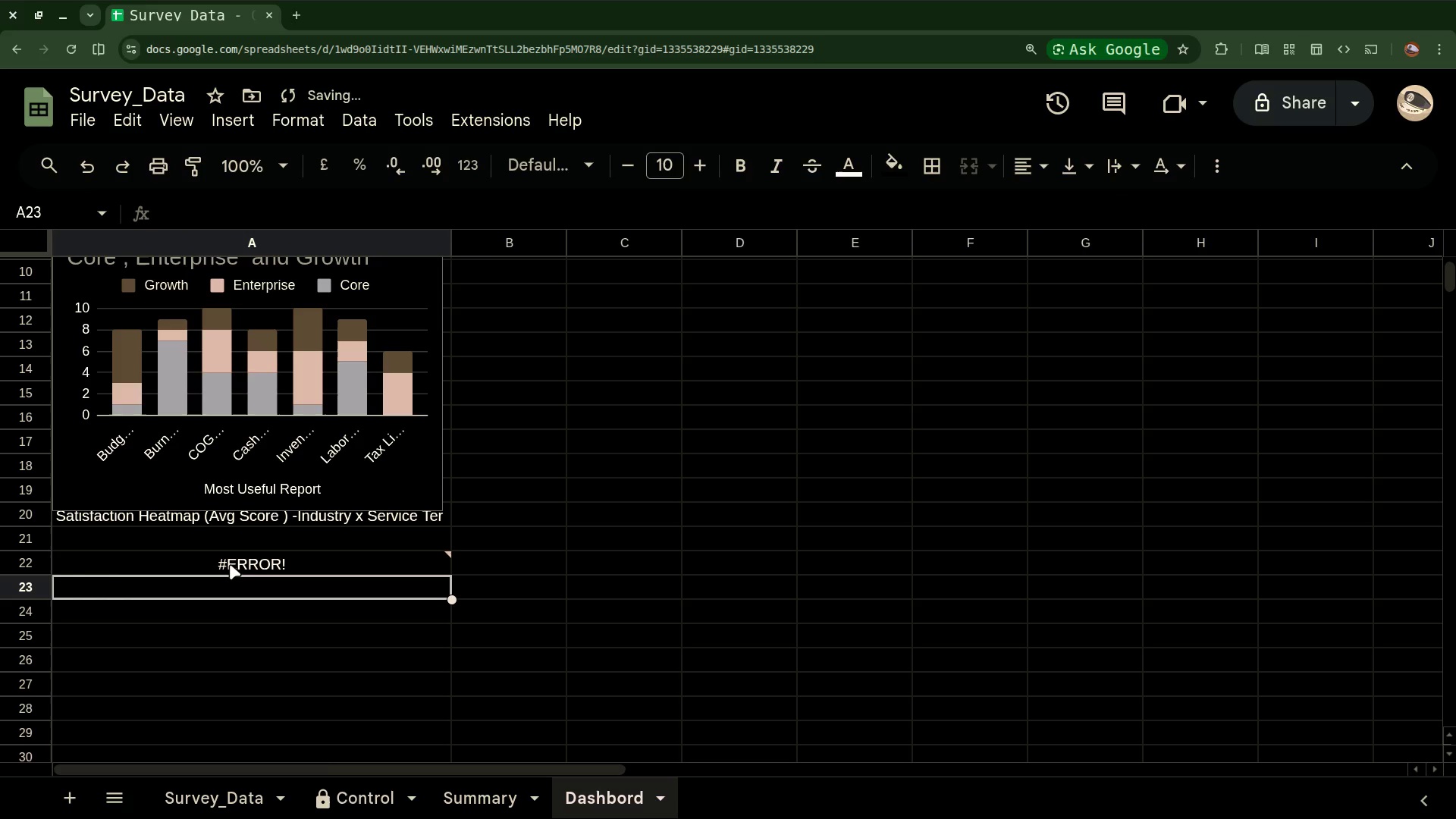 
left_click([234, 566])
 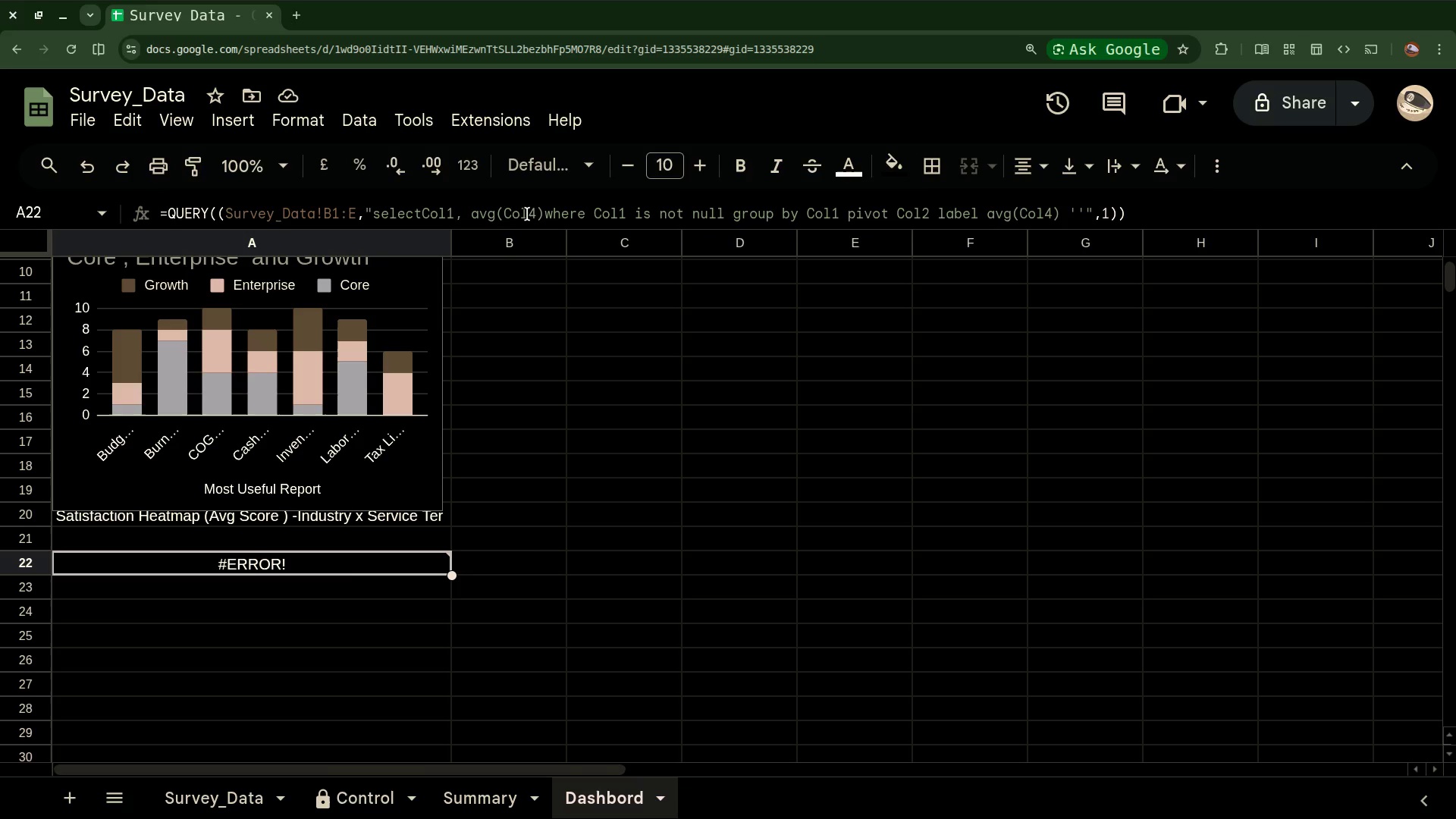 
wait(20.81)
 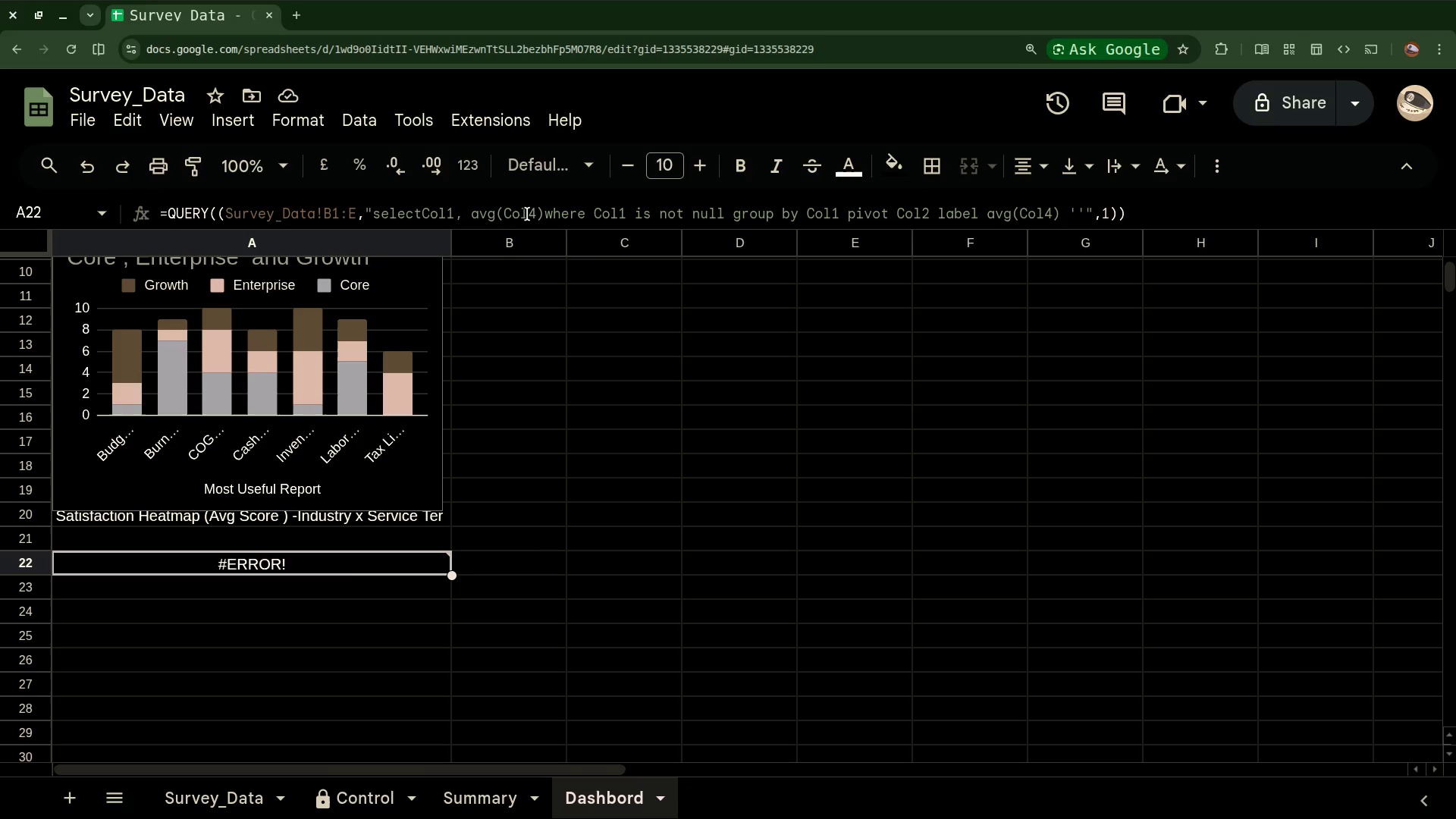 
left_click([548, 212])
 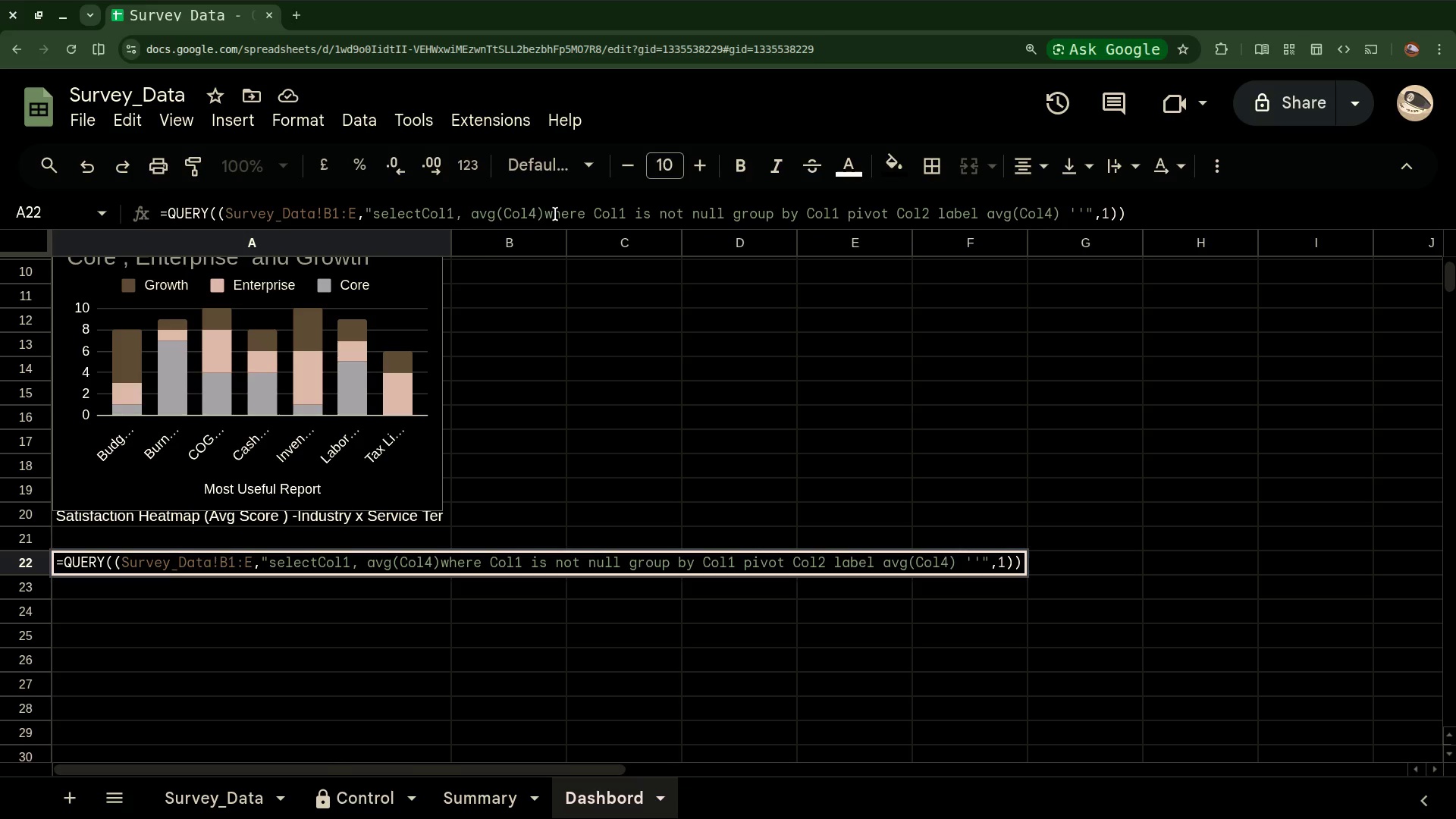 
key(Space)
 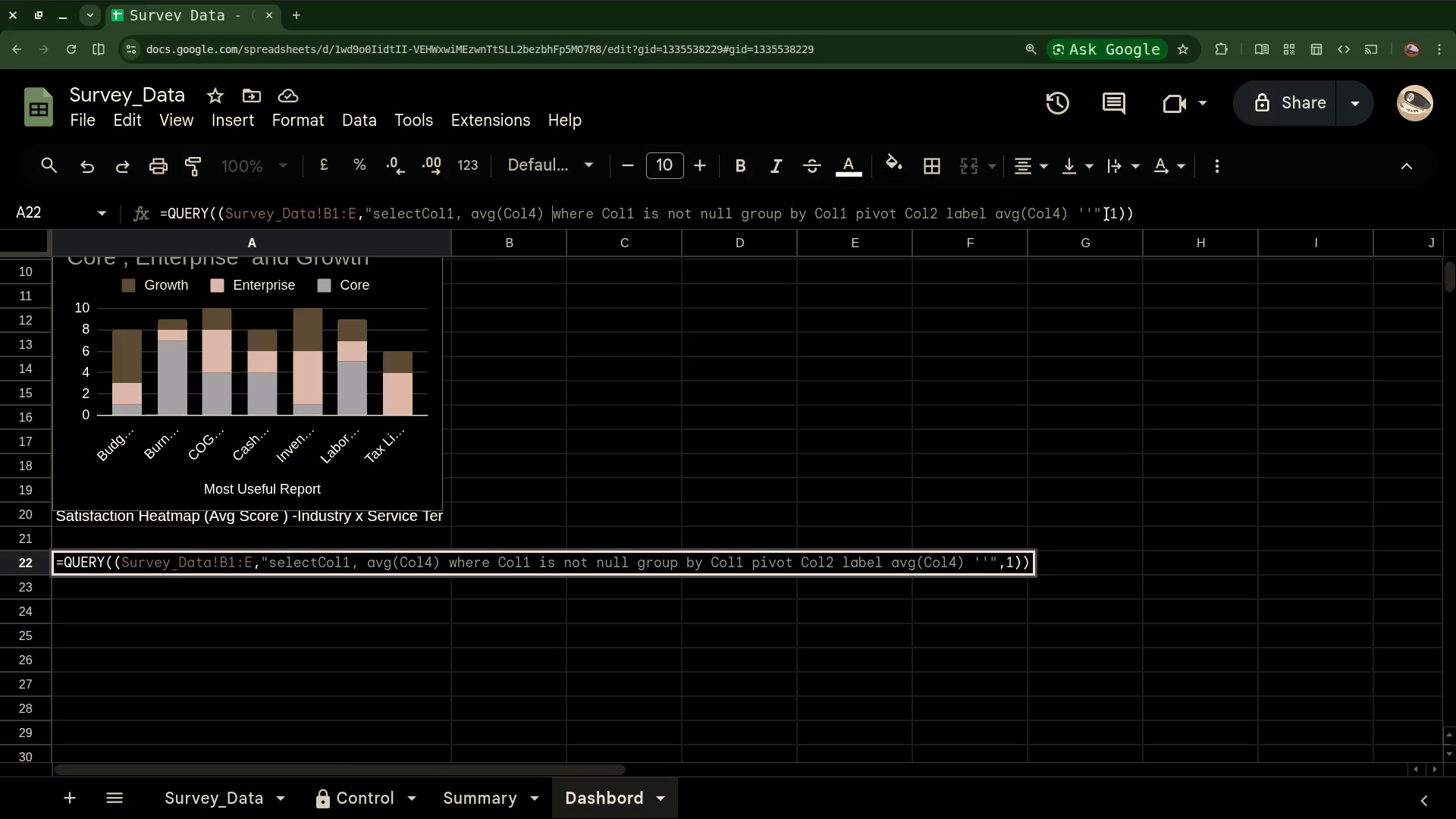 
wait(33.28)
 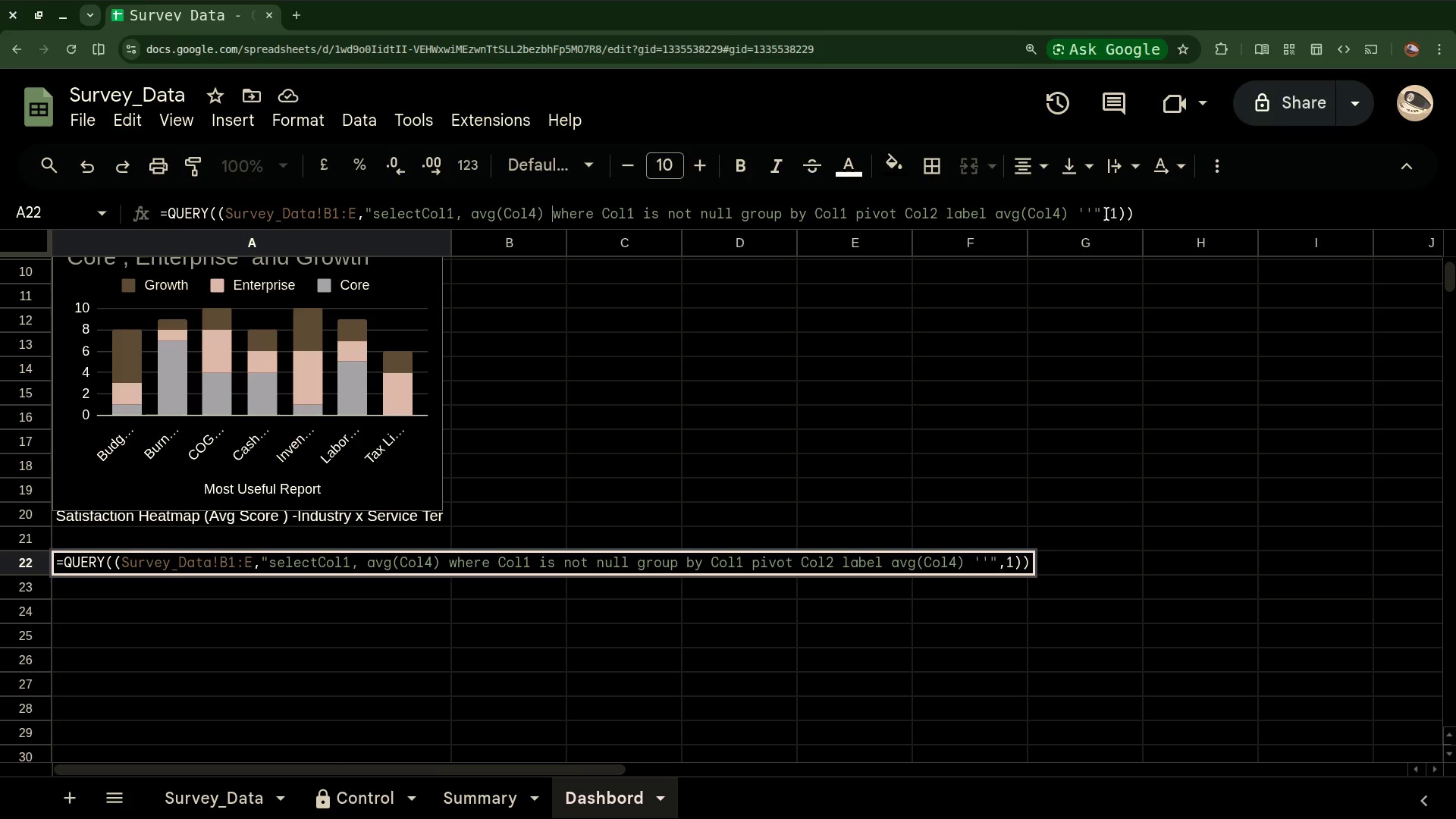 
left_click([1153, 216])
 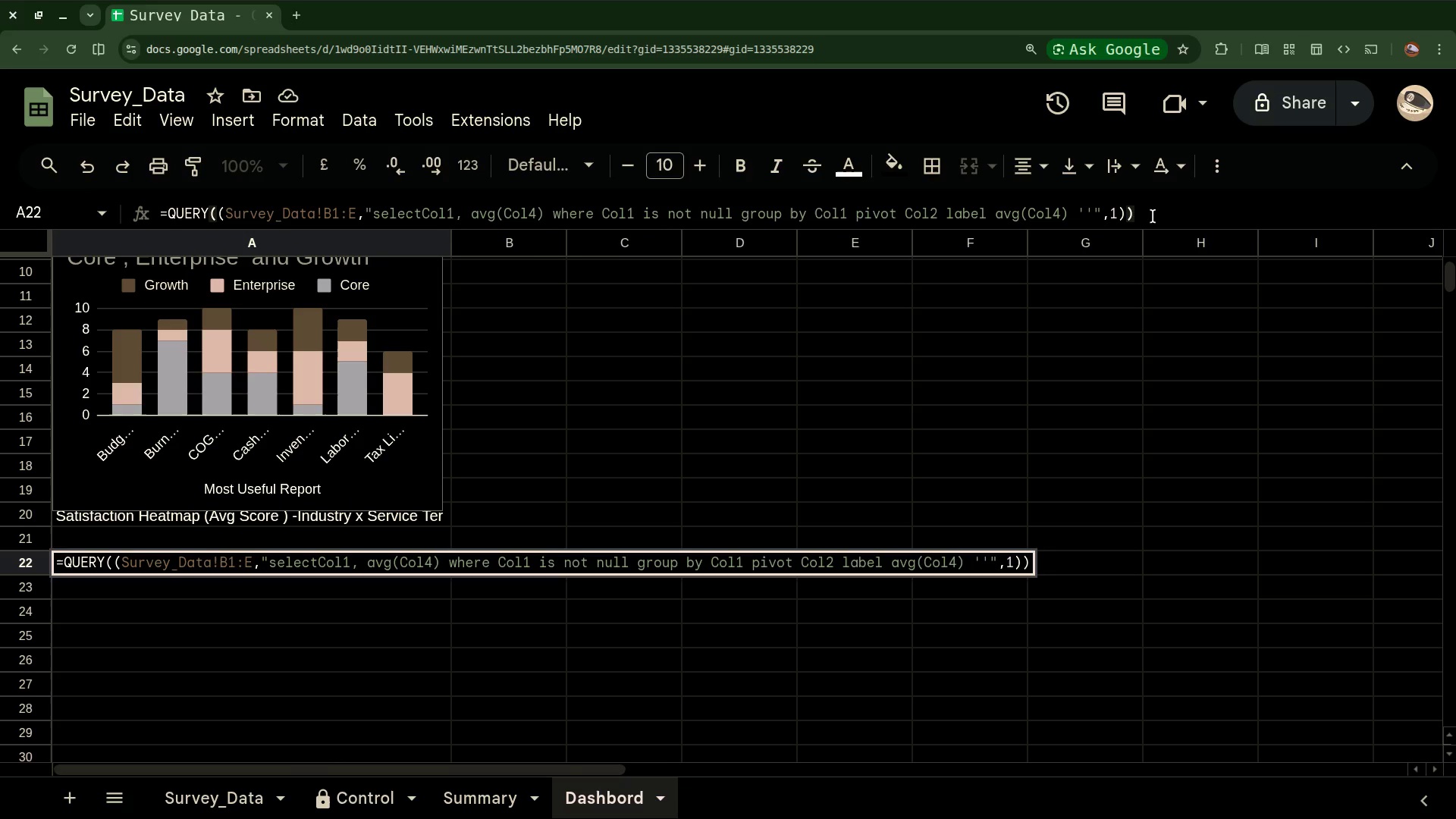 
key(Backspace)
 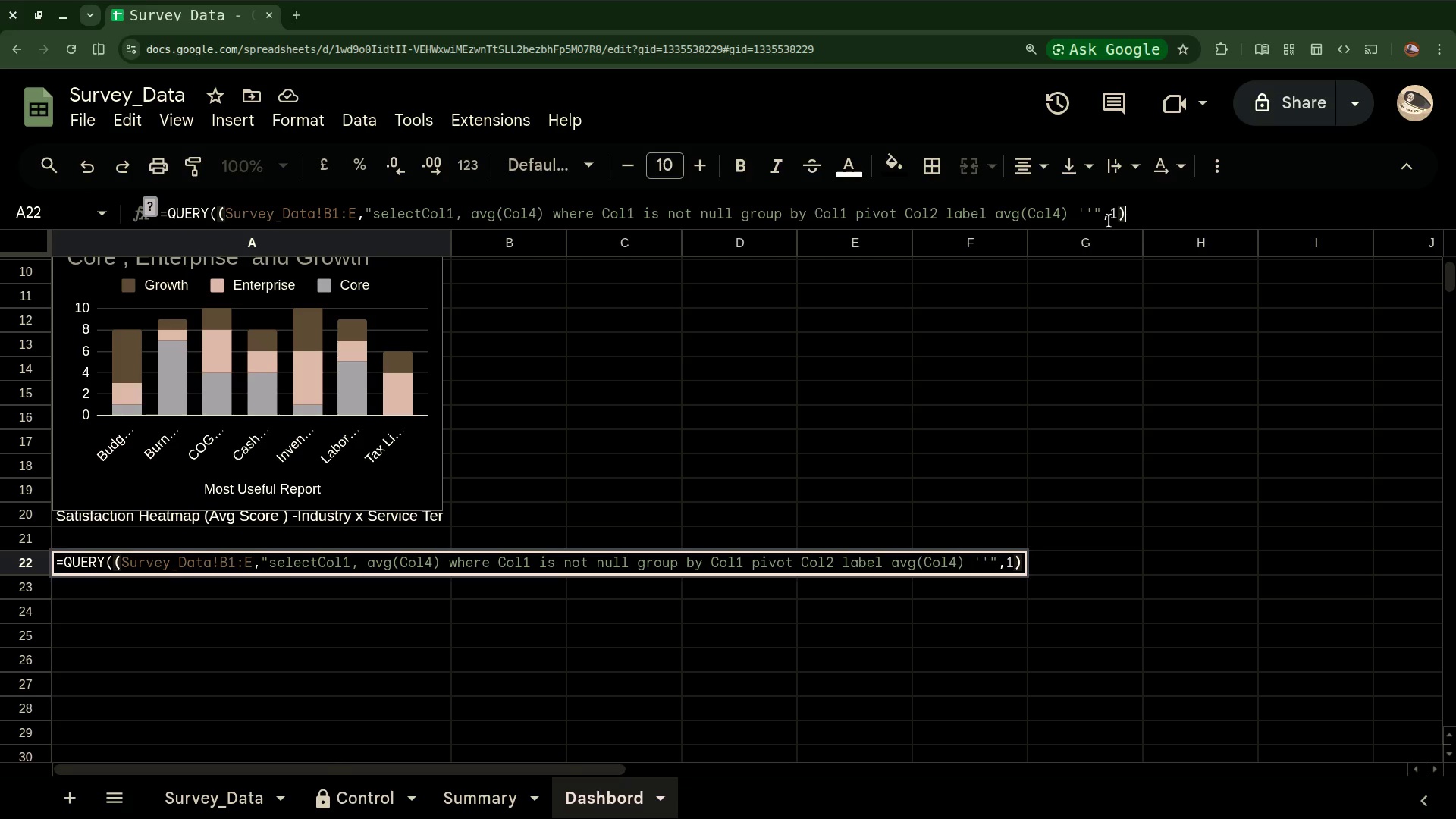 
key(Enter)
 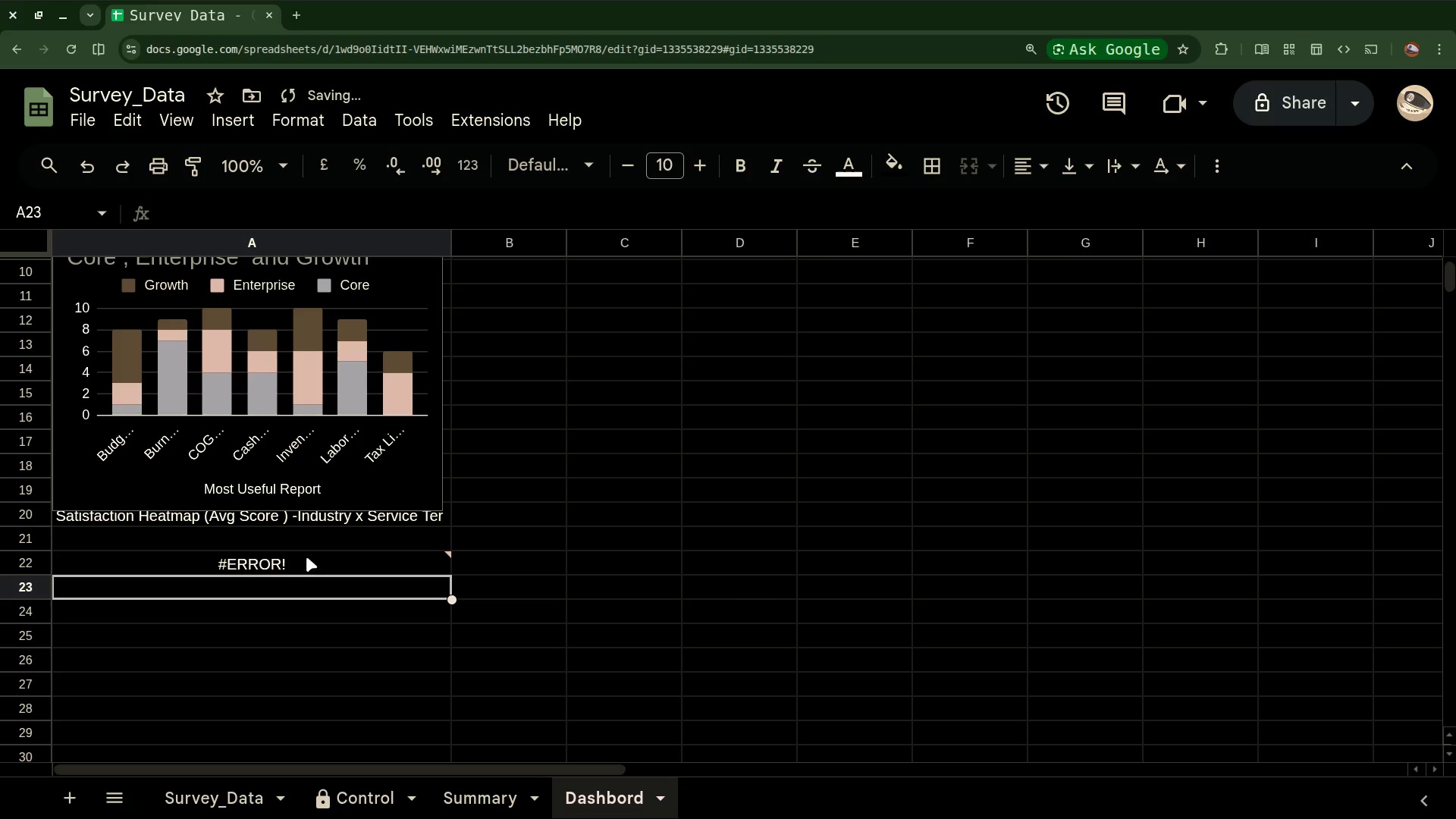 
left_click([306, 554])
 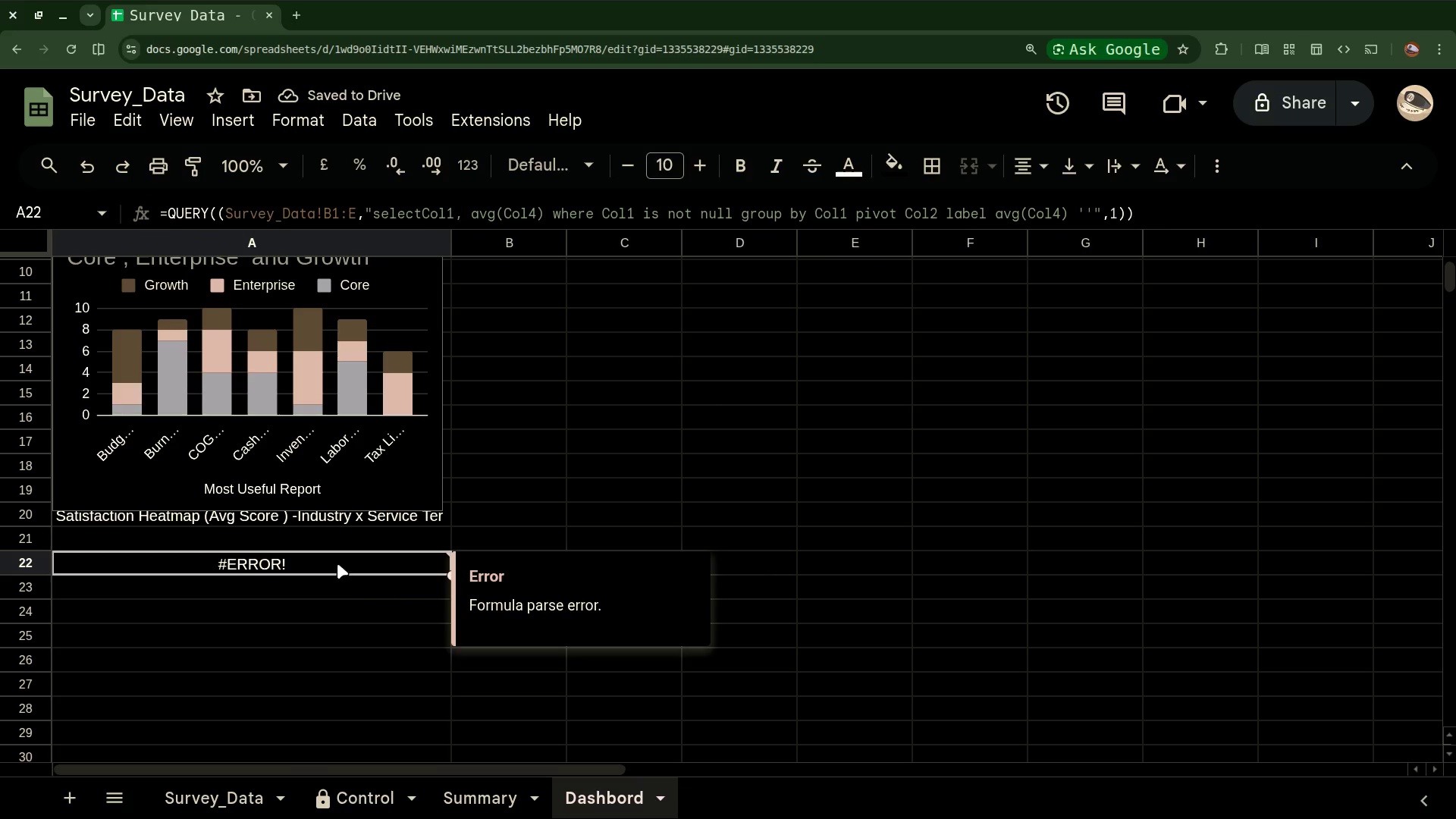 
left_click([337, 563])
 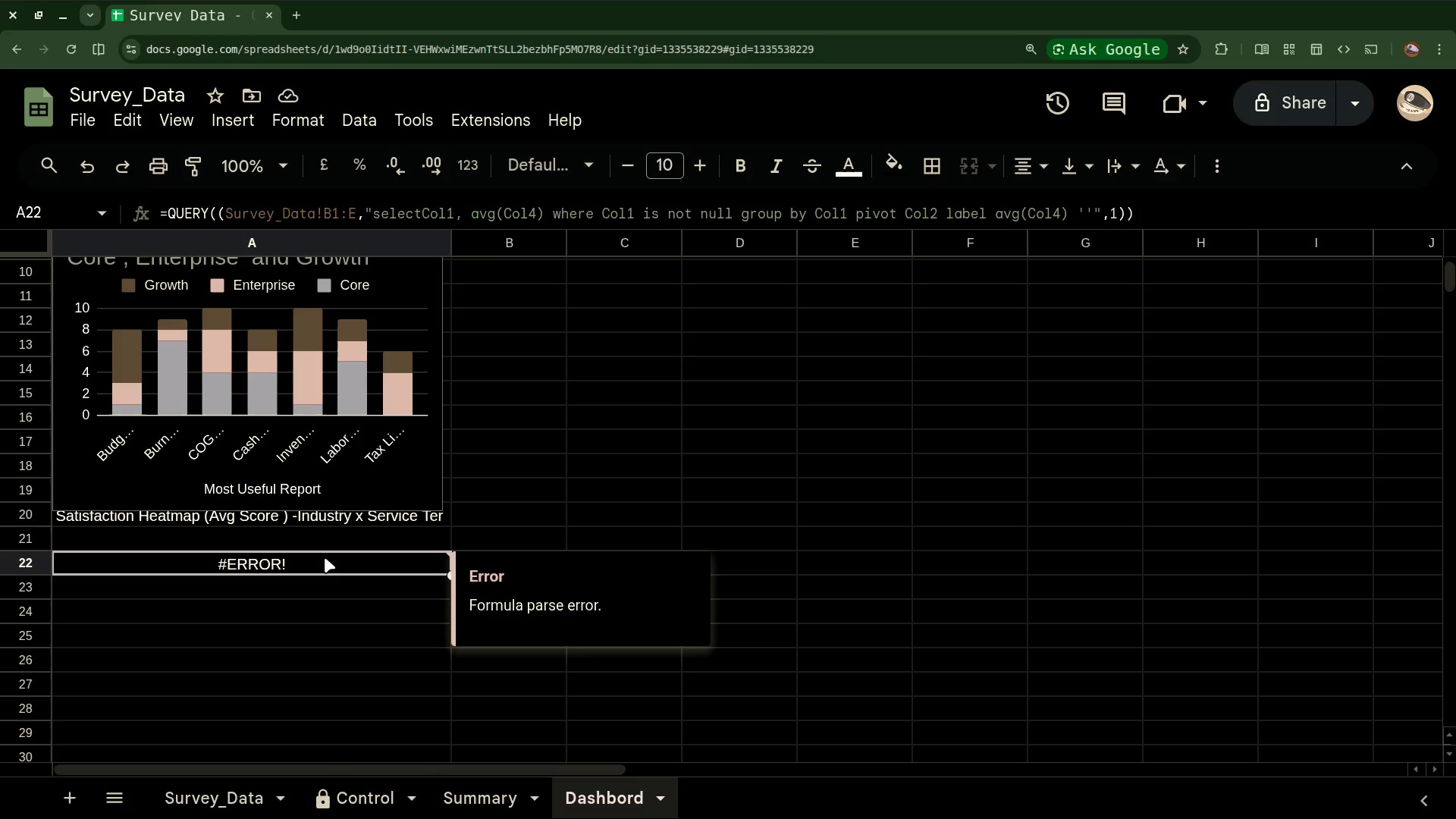 
wait(21.34)
 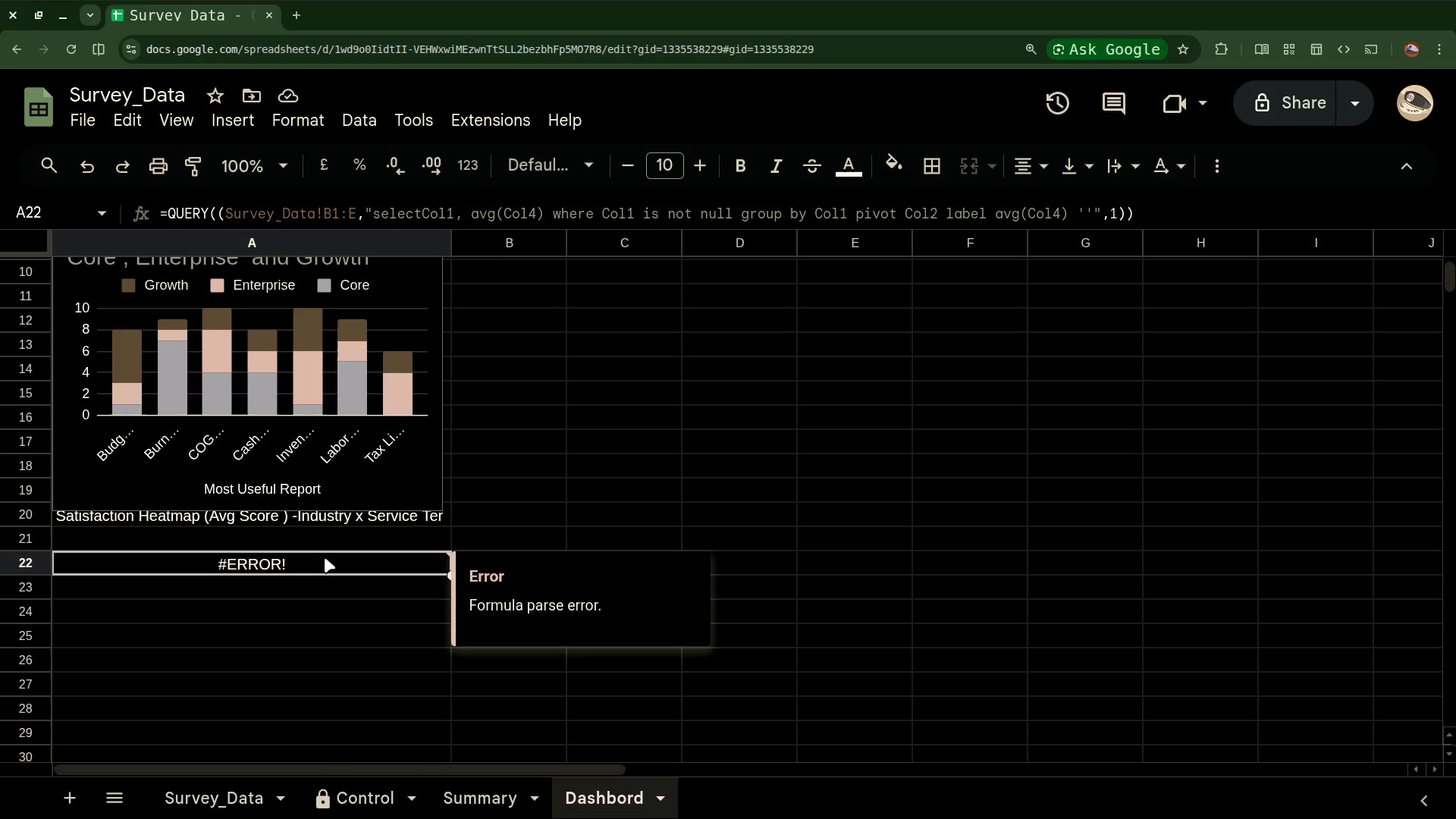 
left_click([420, 209])
 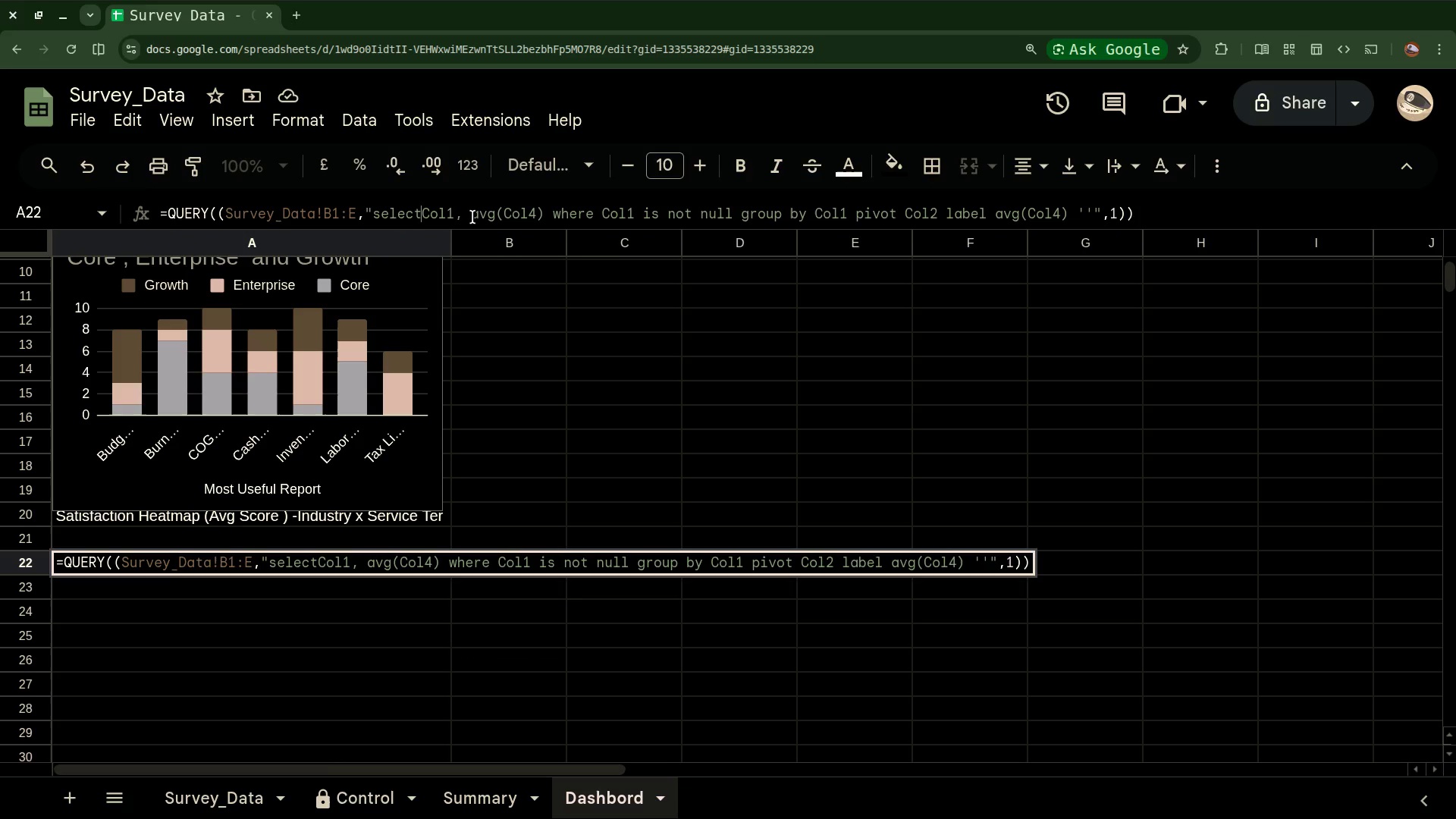 
key(Space)
 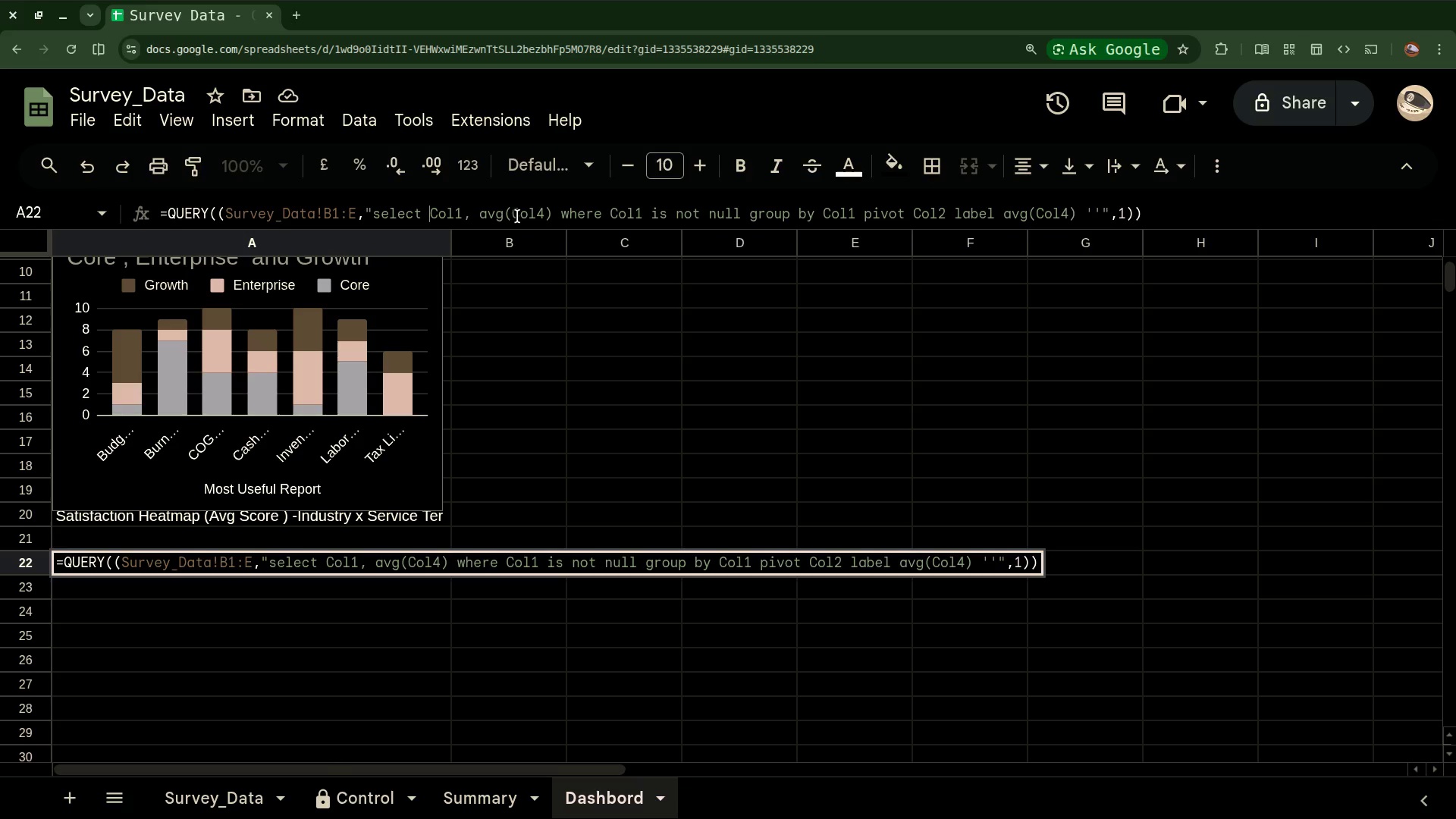 
key(Enter)
 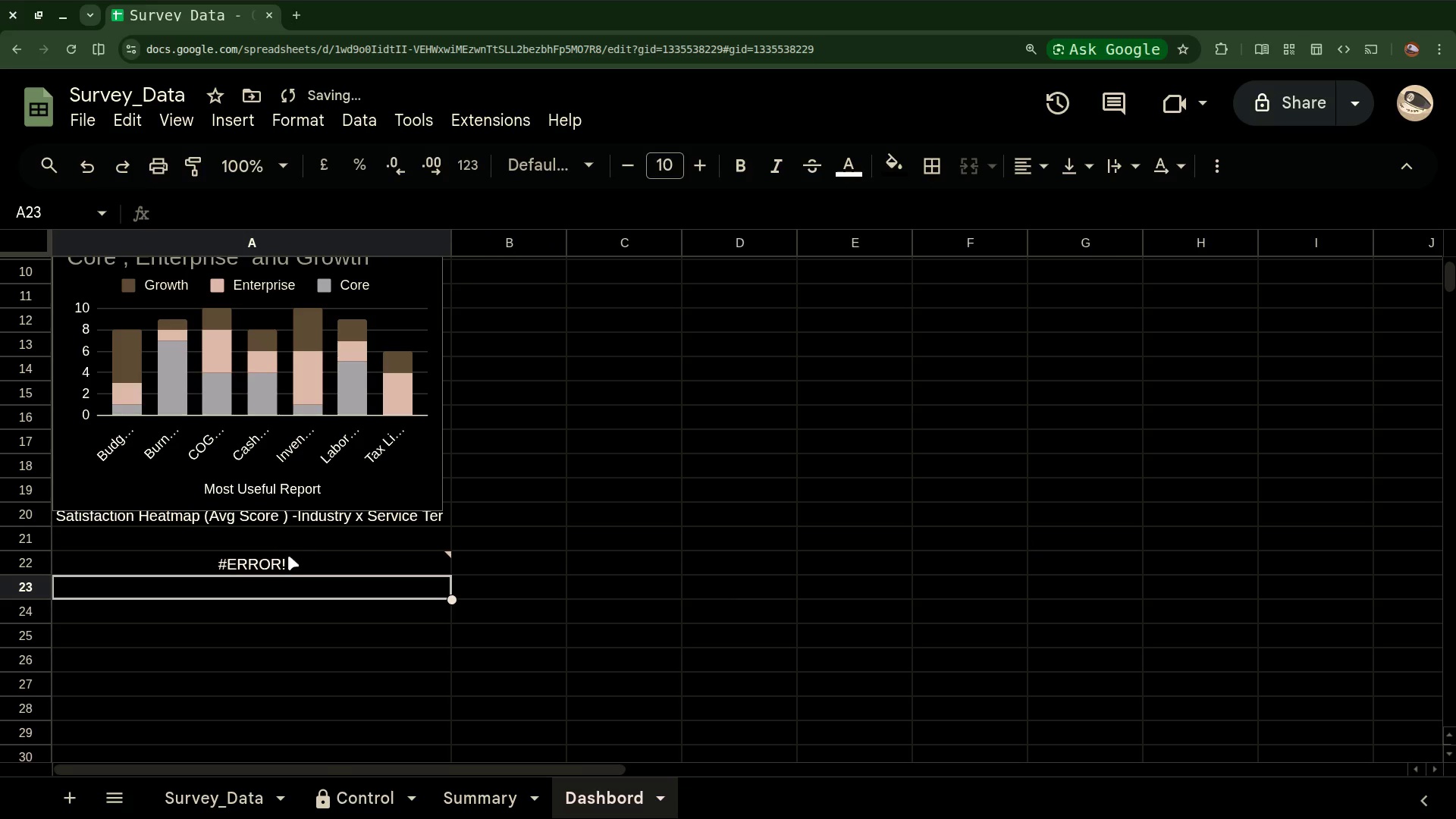 
left_click([286, 562])
 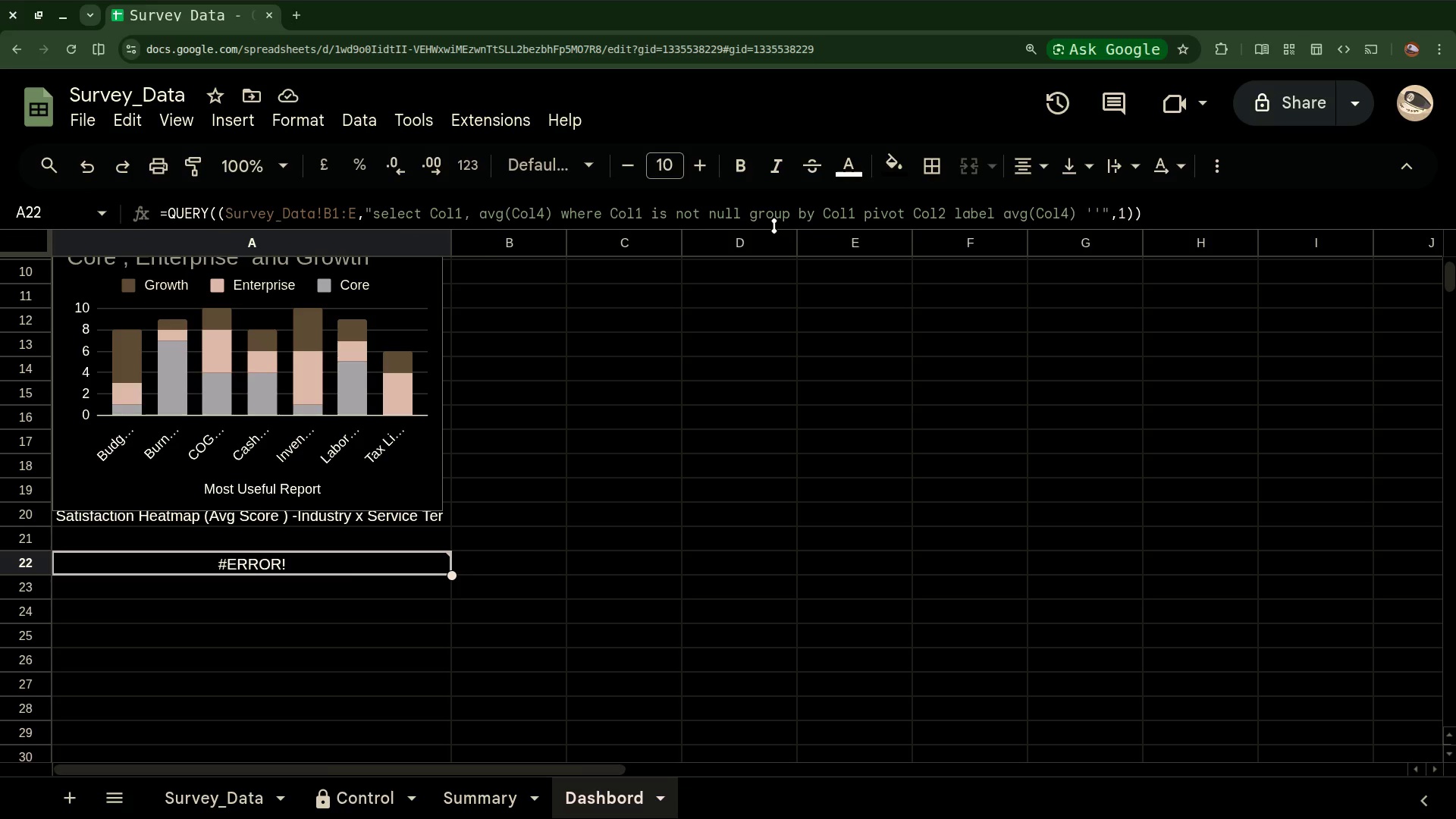 
wait(28.85)
 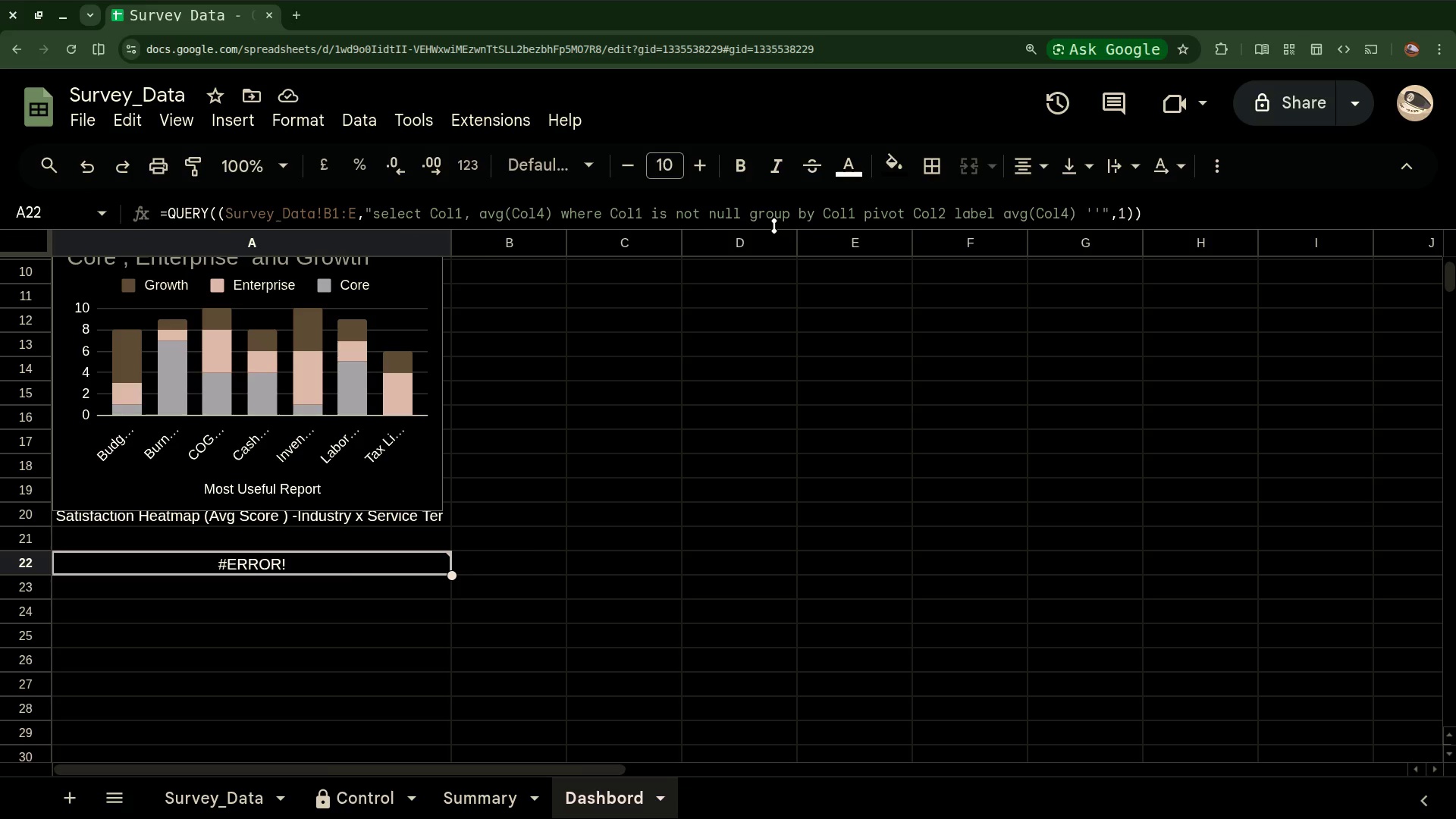 
left_click([1129, 213])
 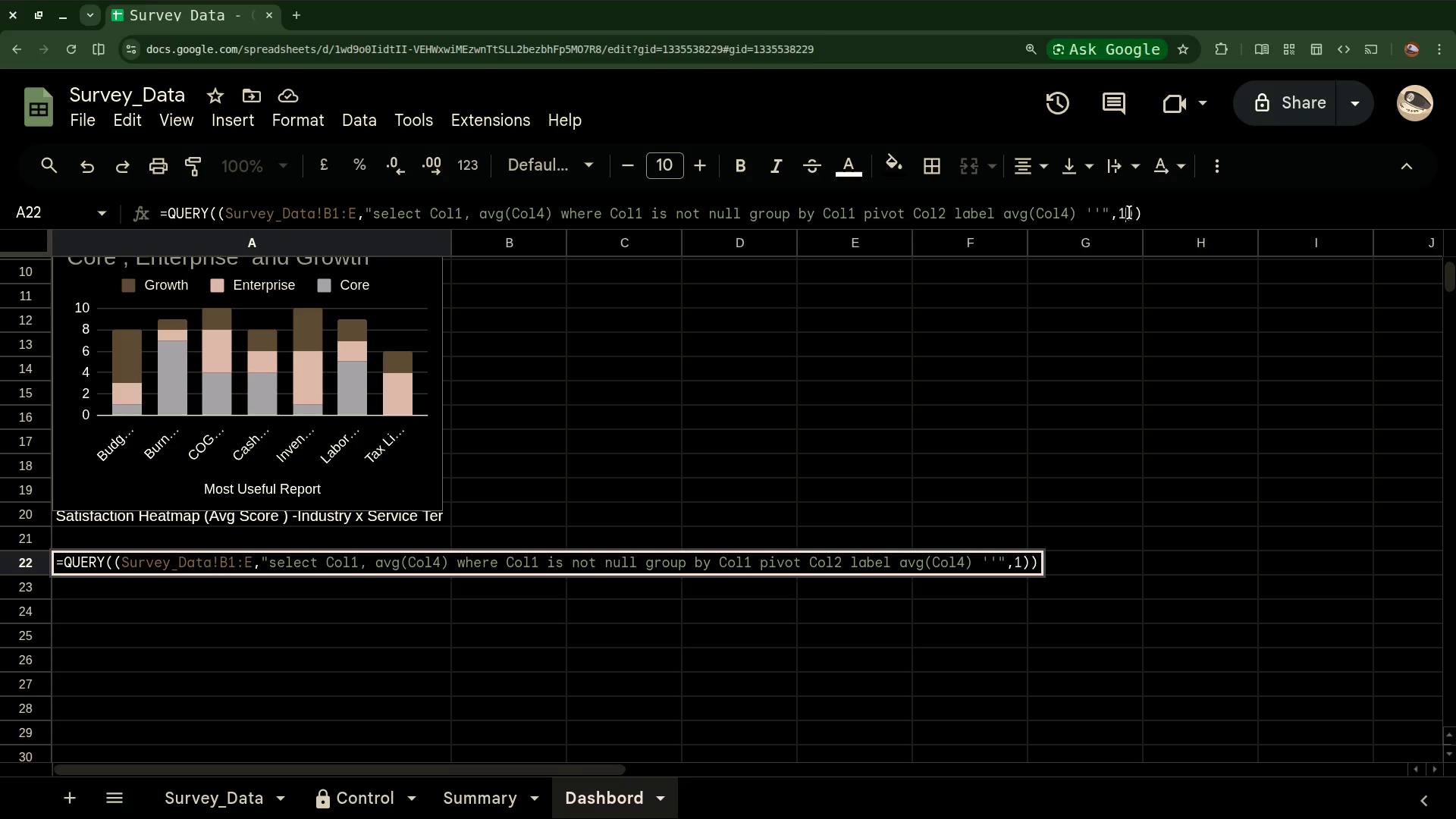 
left_click([1133, 213])
 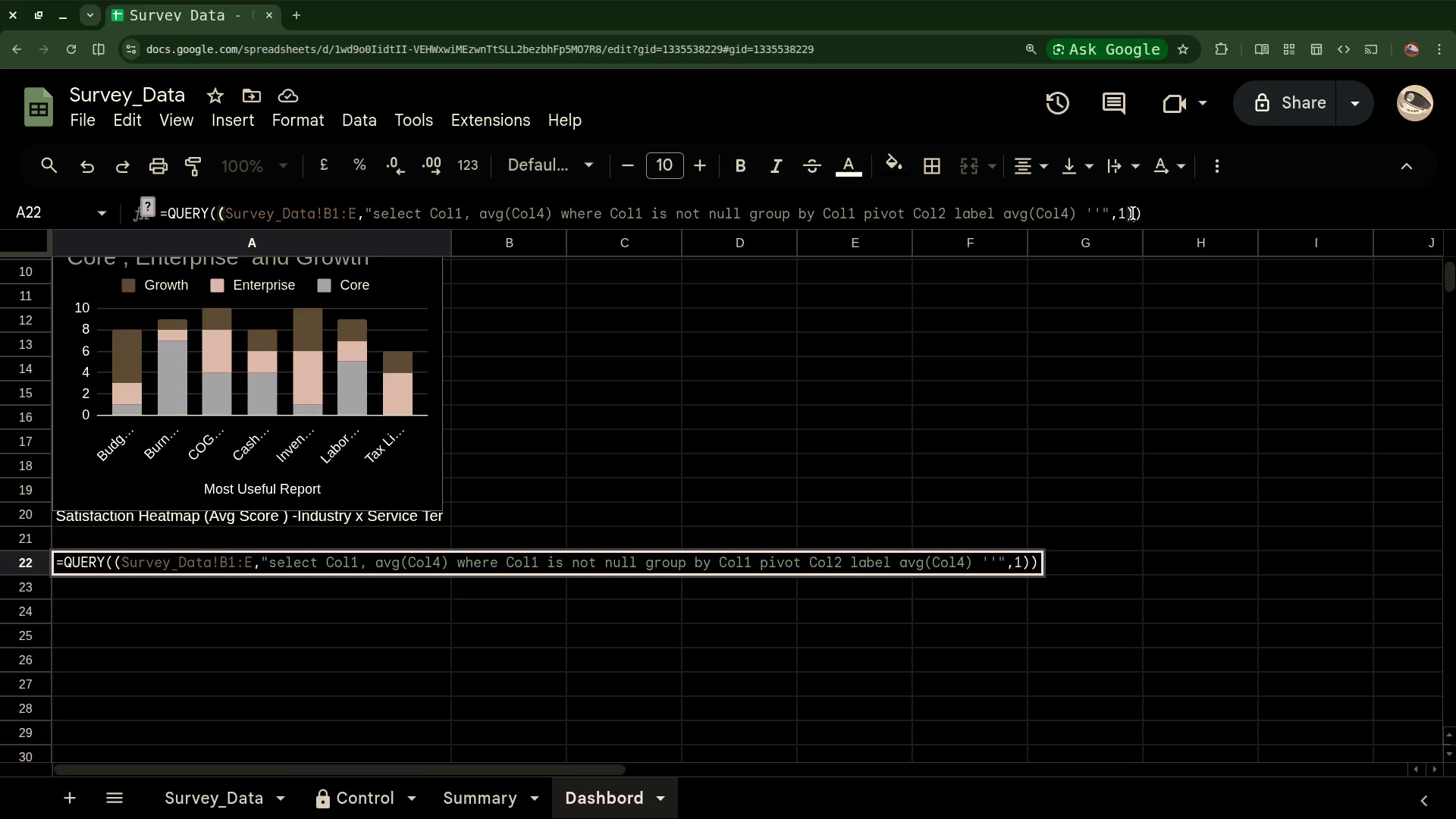 
key(Backspace)
 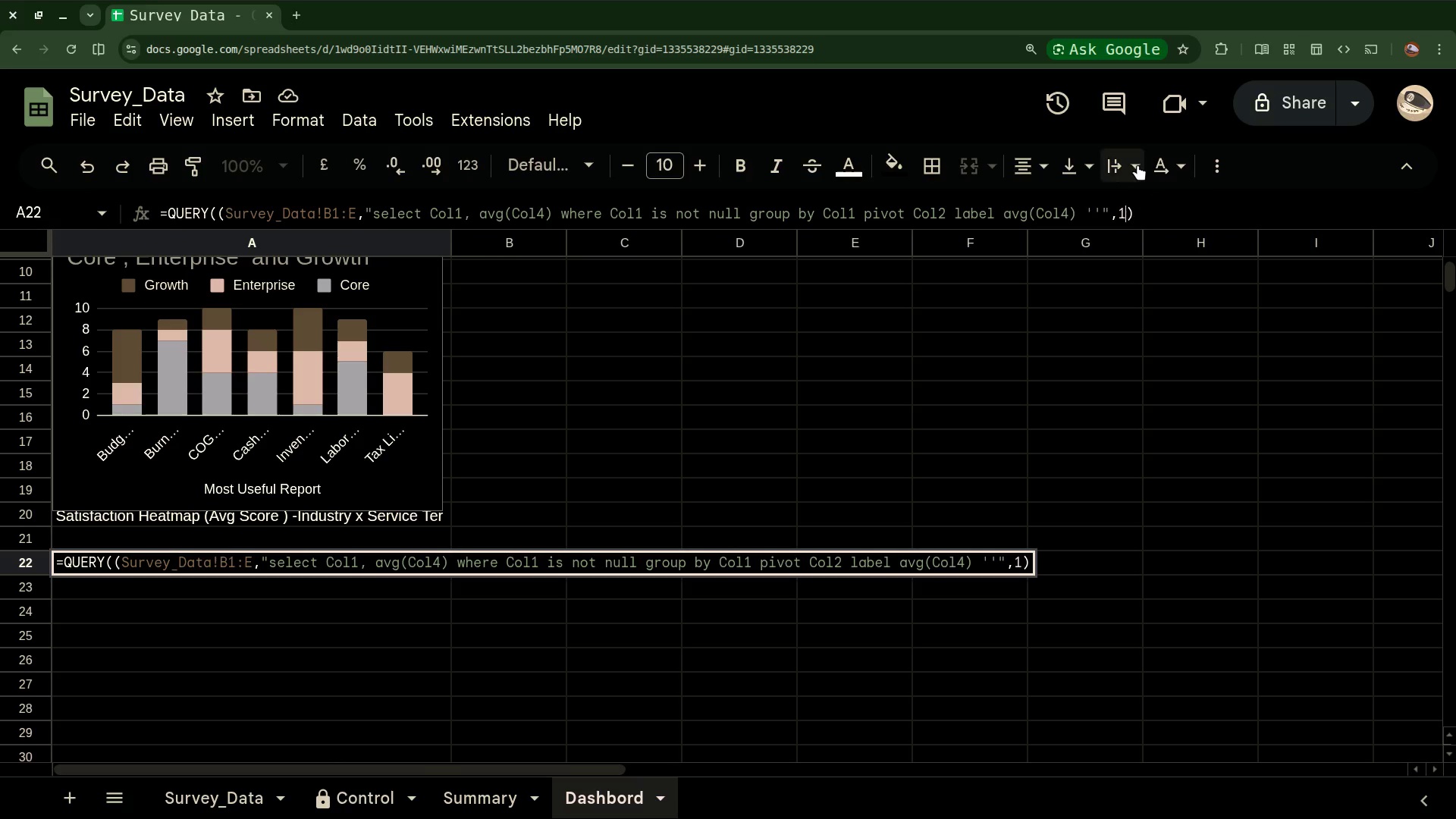 
key(Enter)
 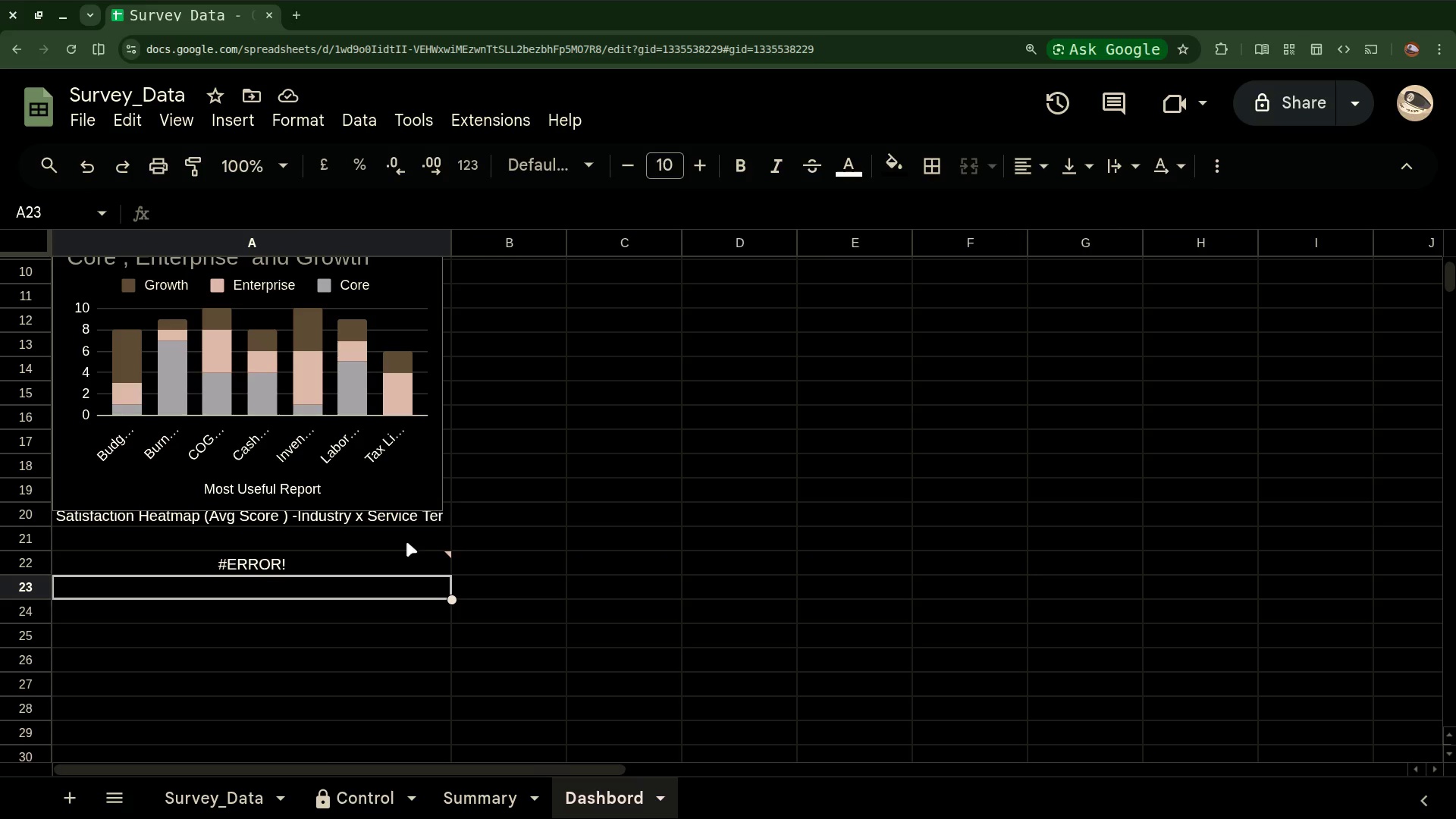 
left_click([384, 557])
 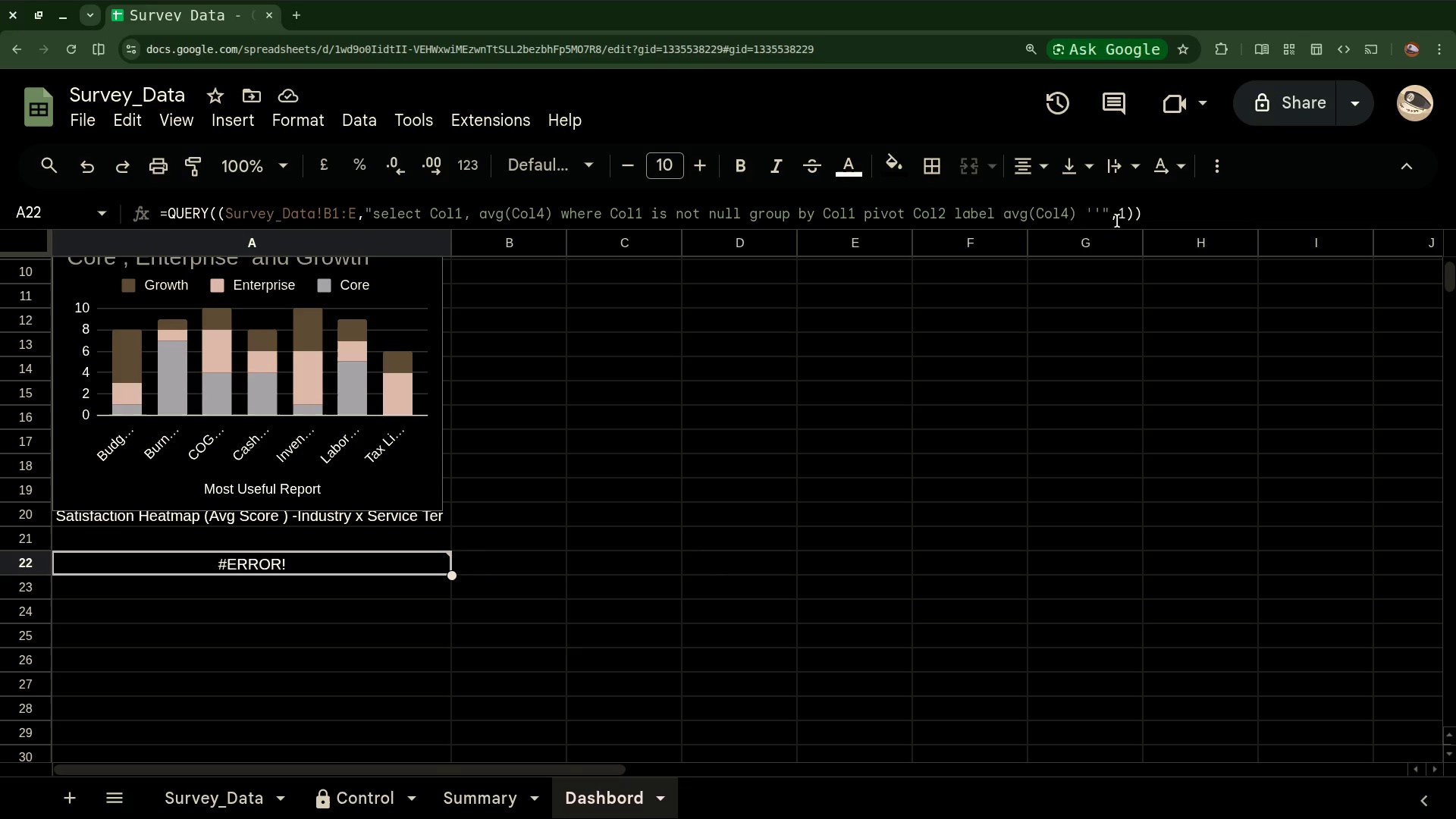 
left_click([1118, 215])
 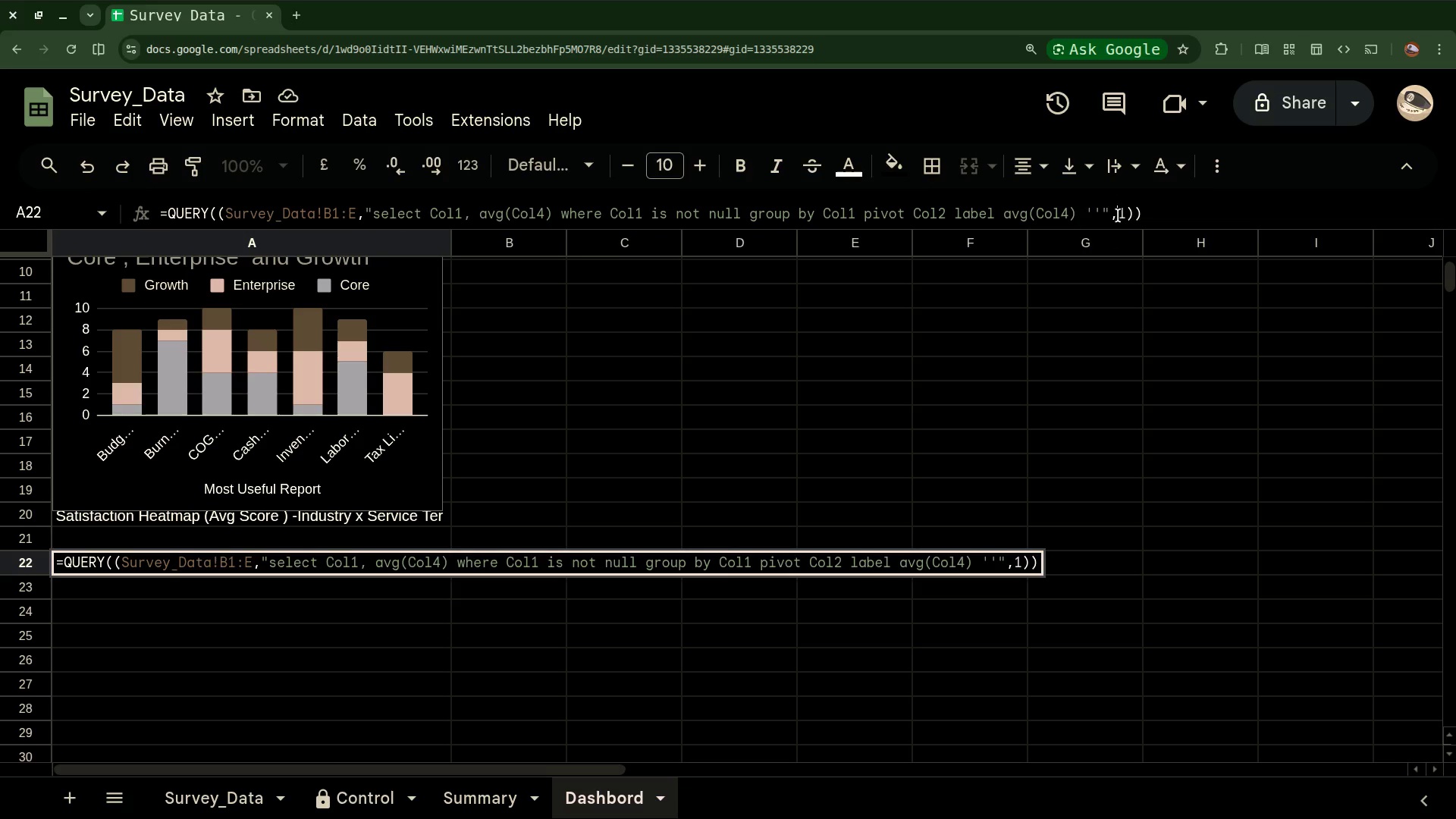 
key(Backspace)
 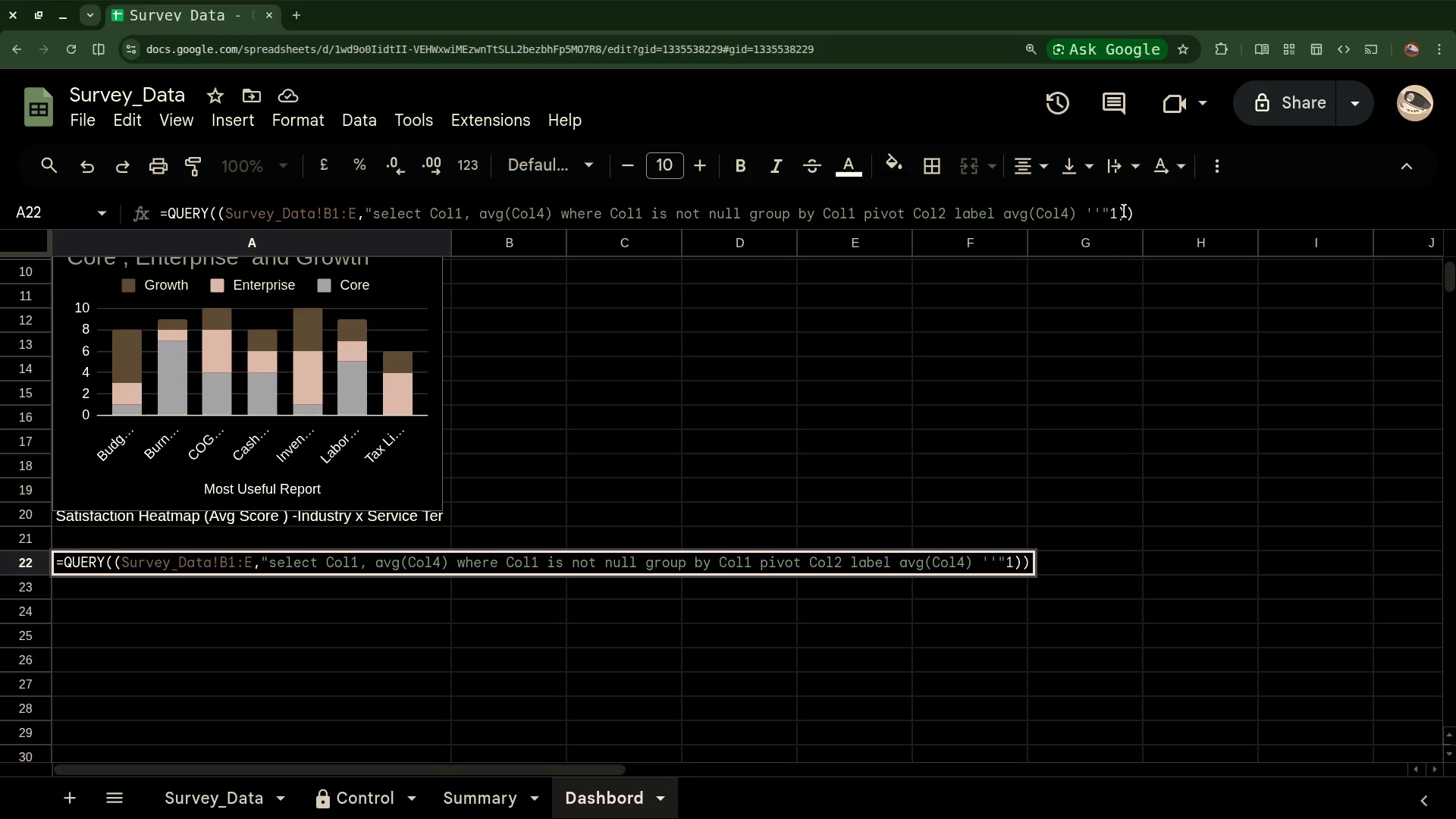 
left_click([1124, 211])
 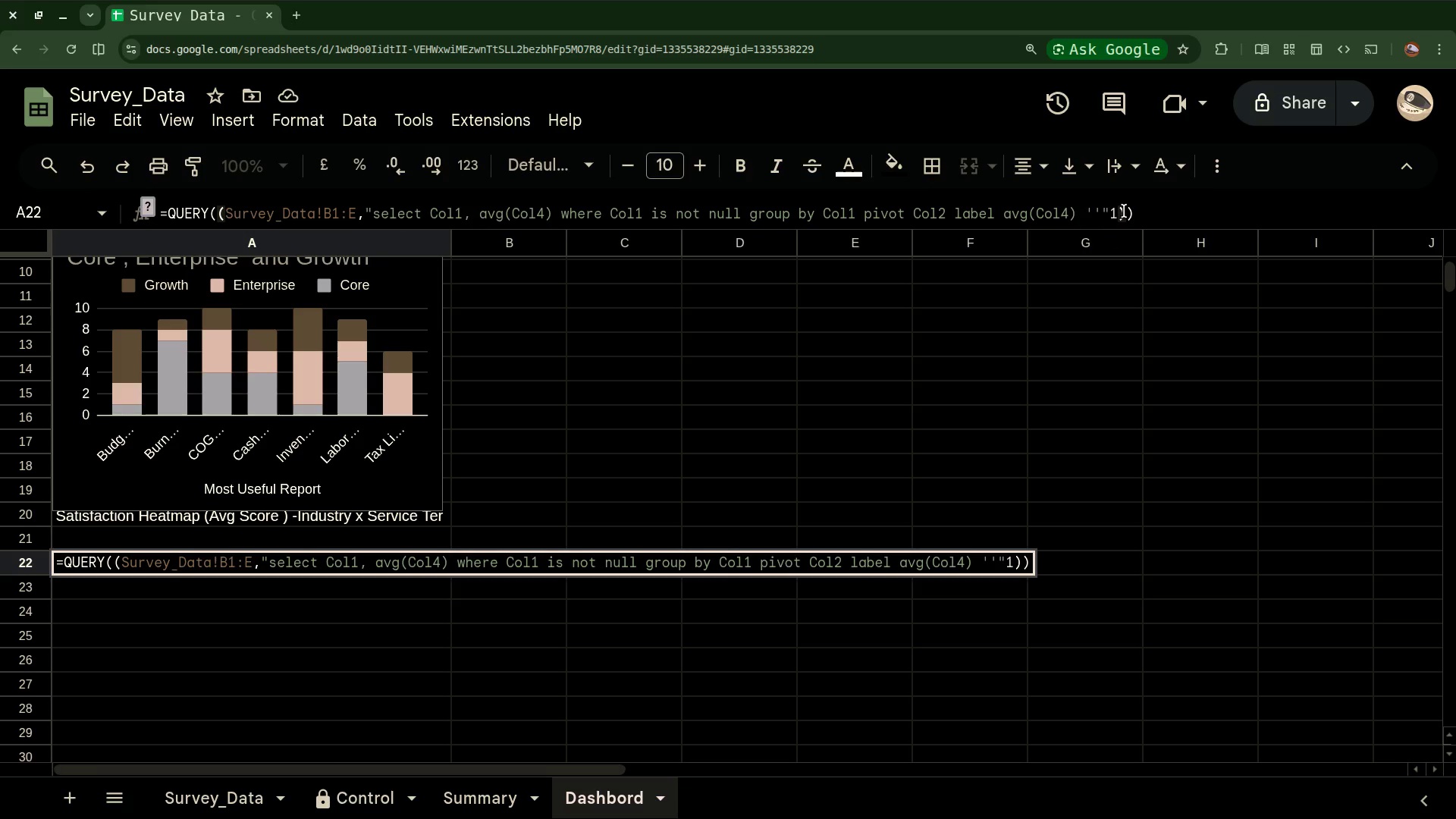 
key(Backspace)
 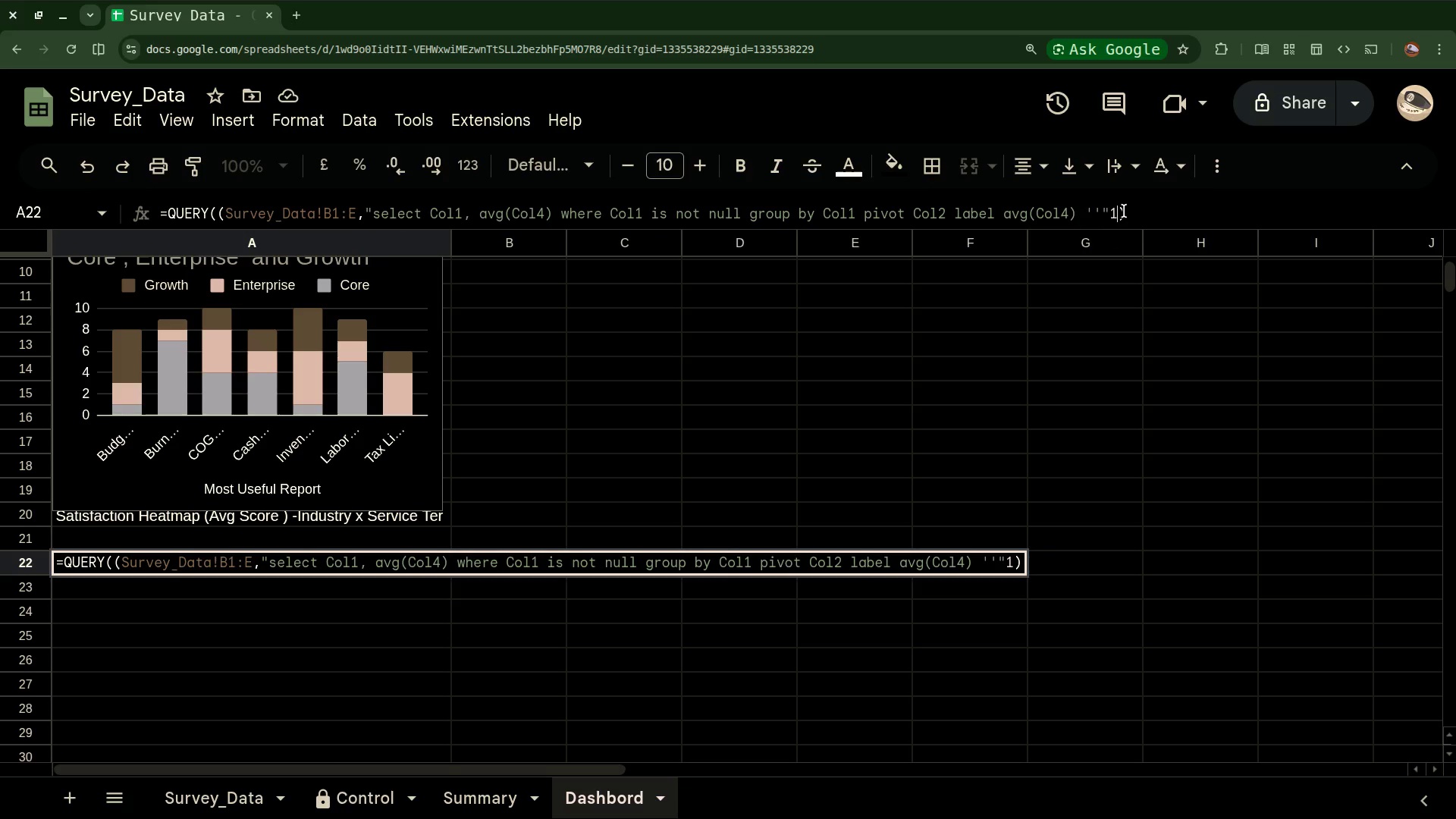 
key(Backspace)
 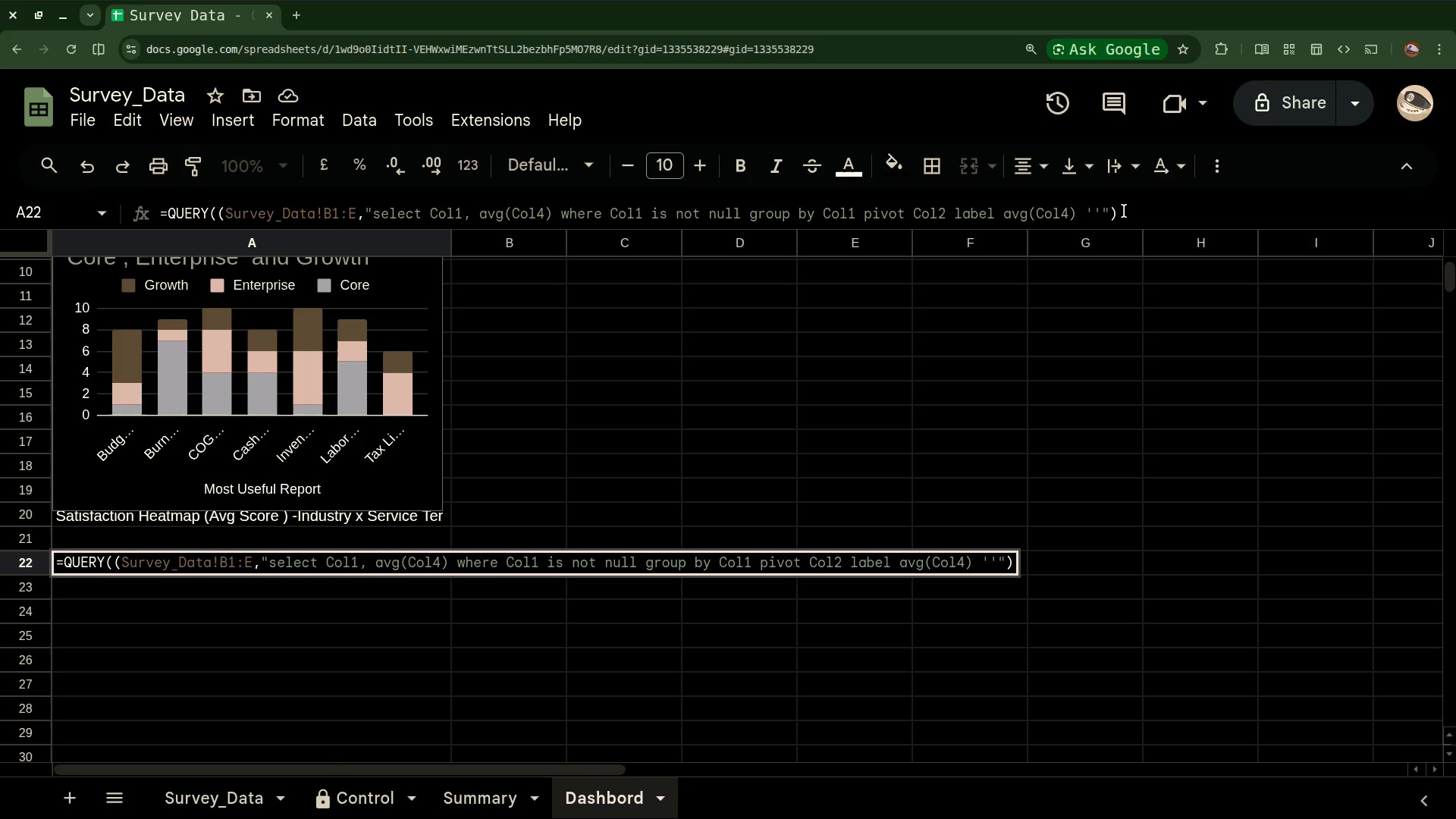 
wait(7.38)
 